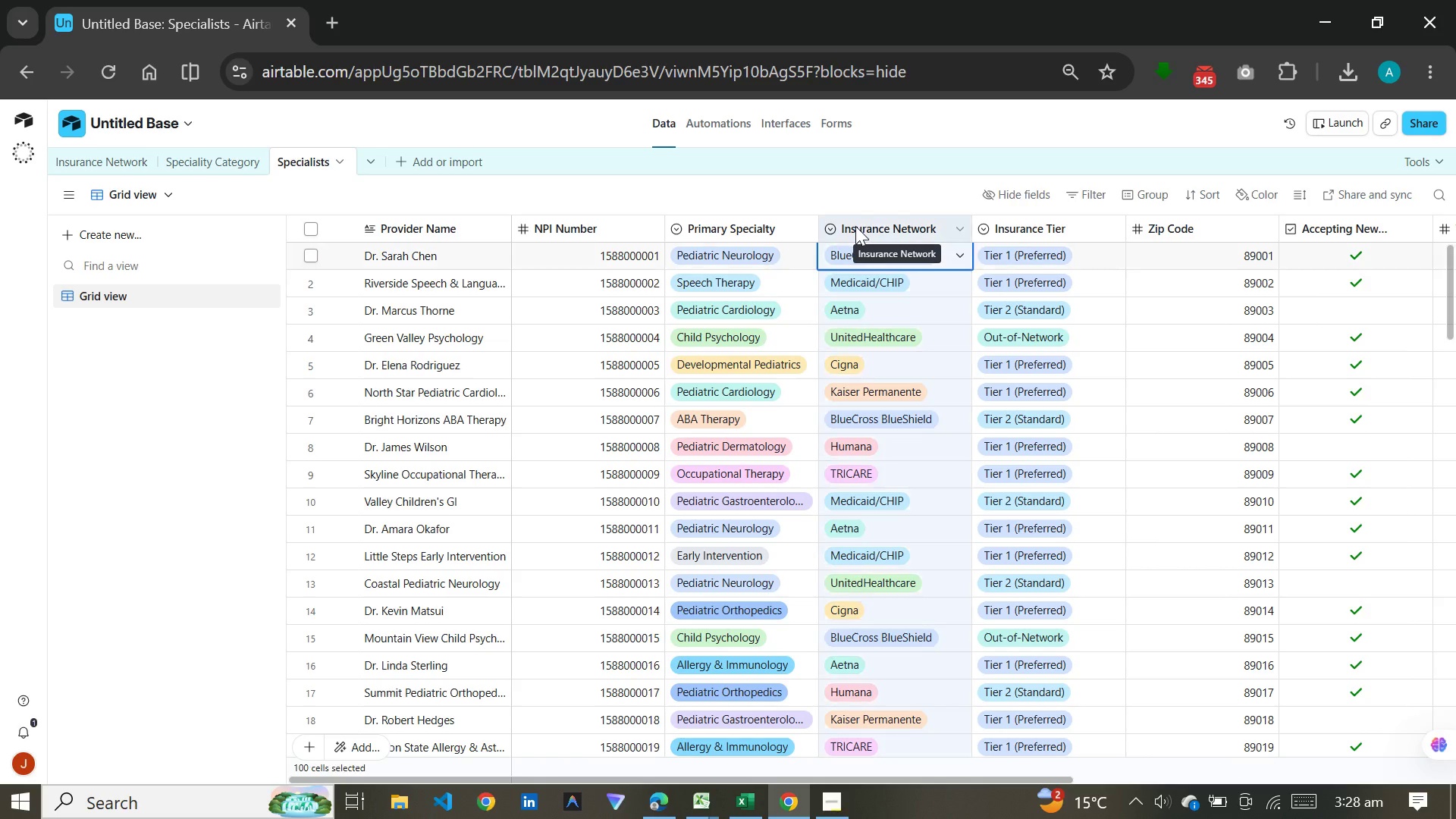 
double_click([855, 226])
 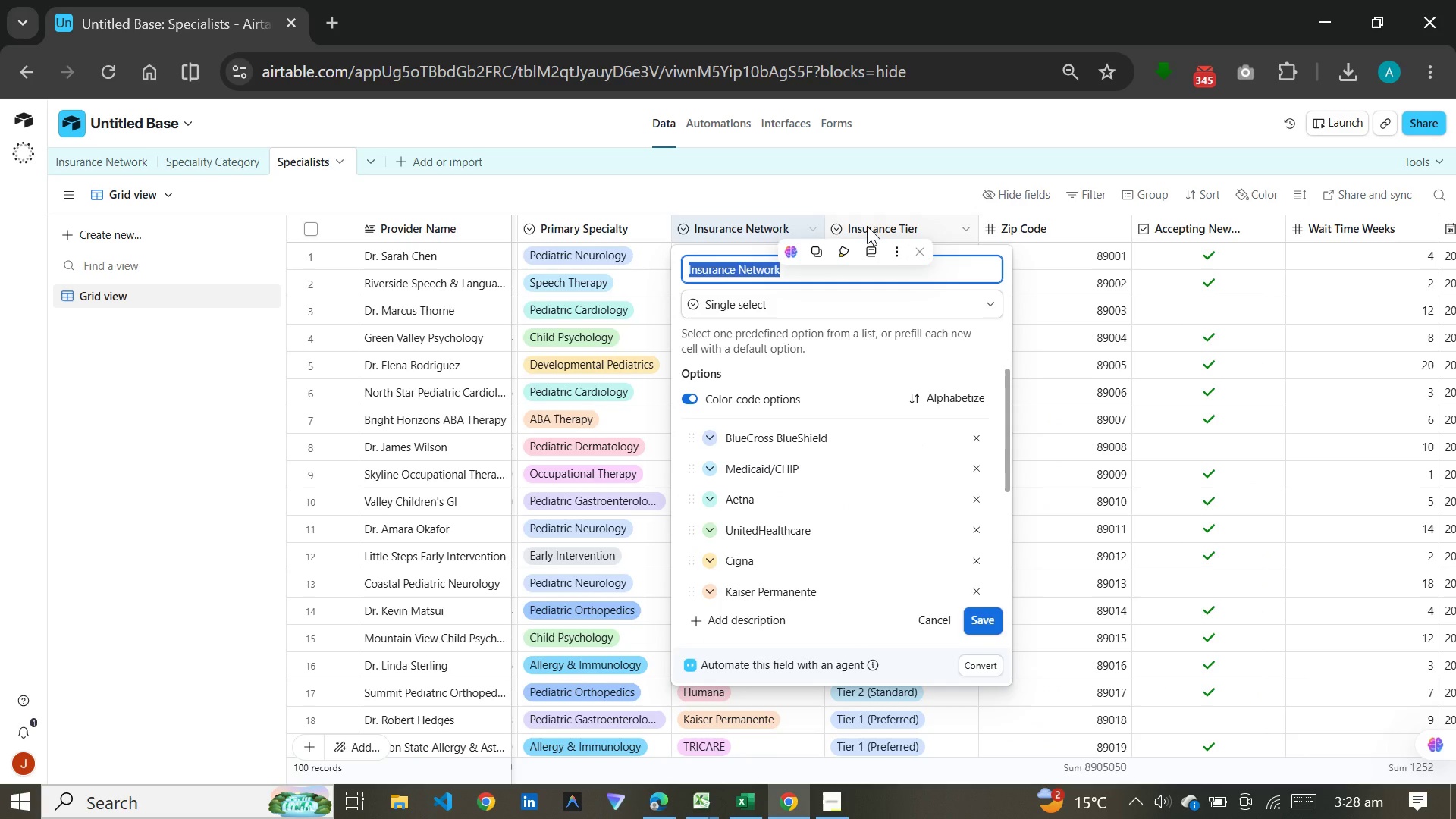 
double_click([867, 226])
 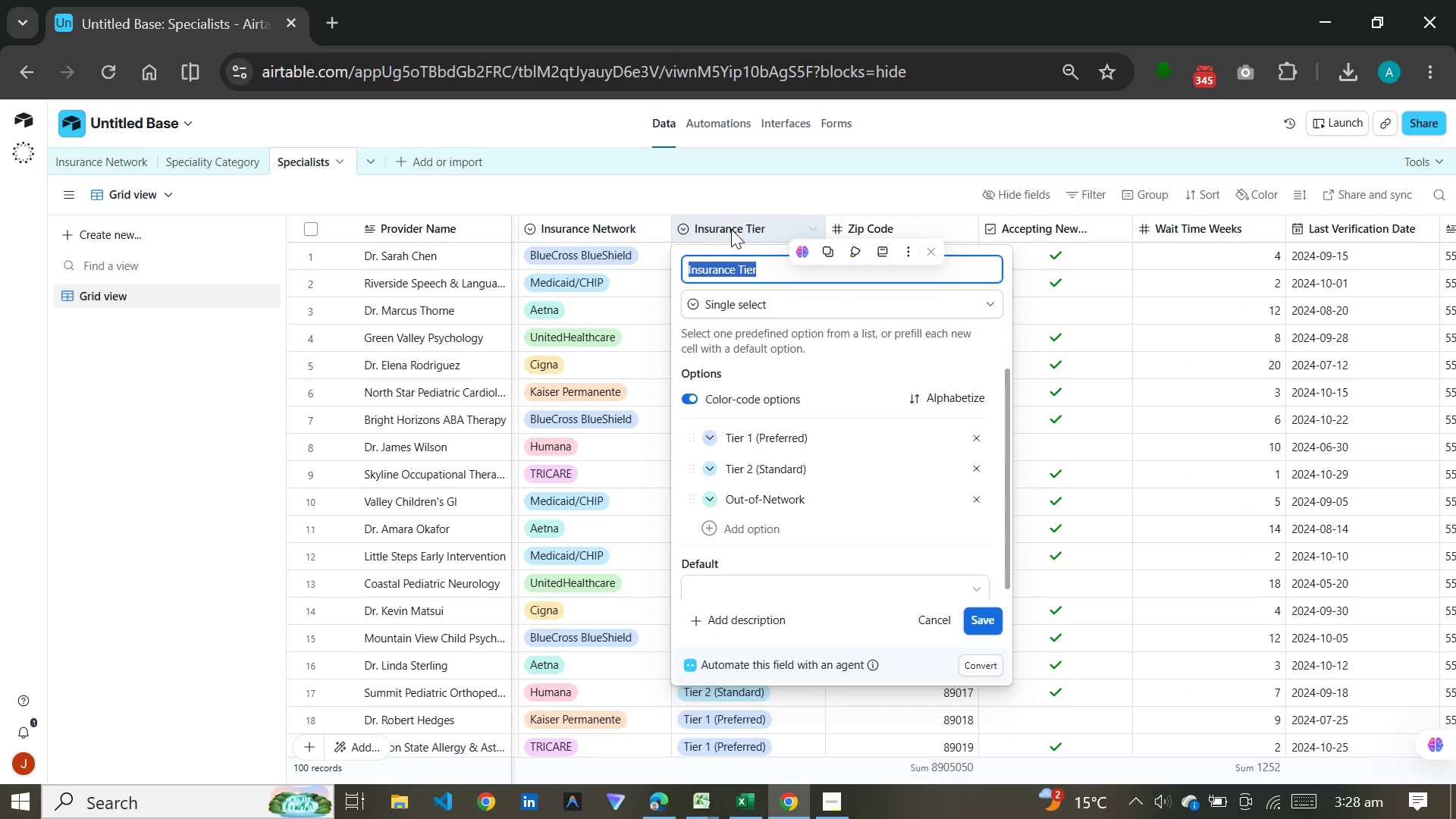 
left_click([784, 180])
 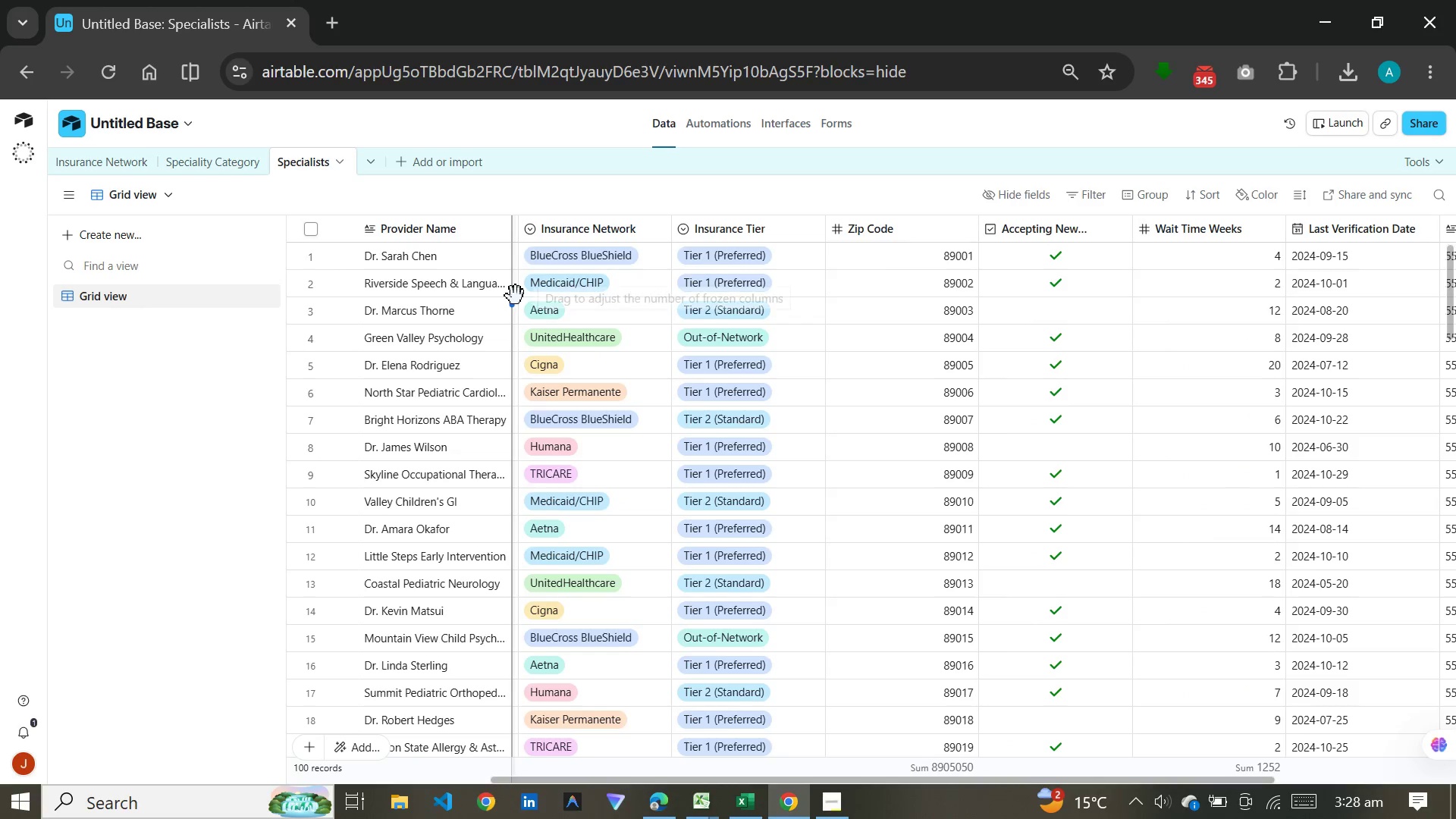 
left_click([519, 277])
 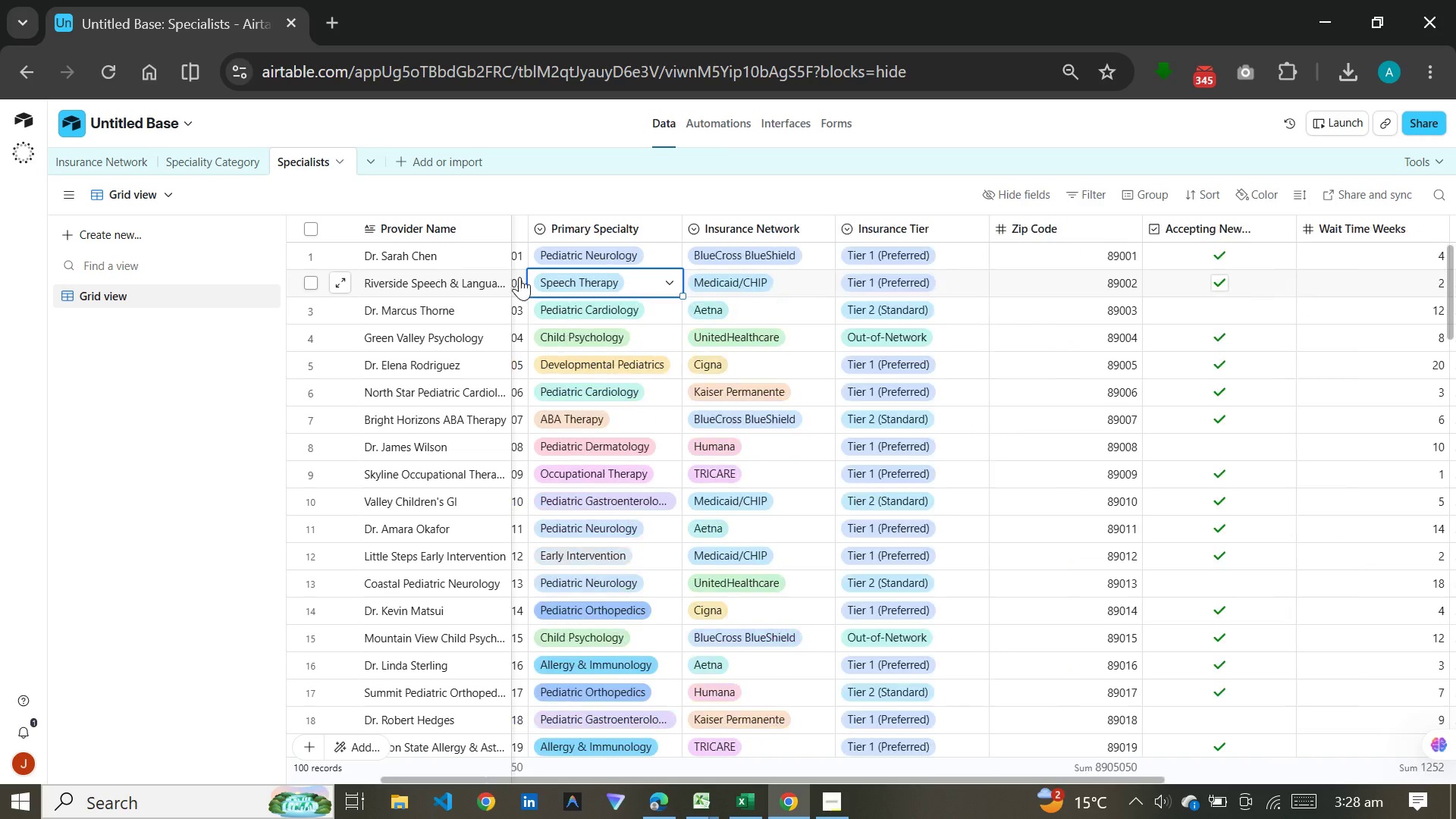 
left_click([519, 277])
 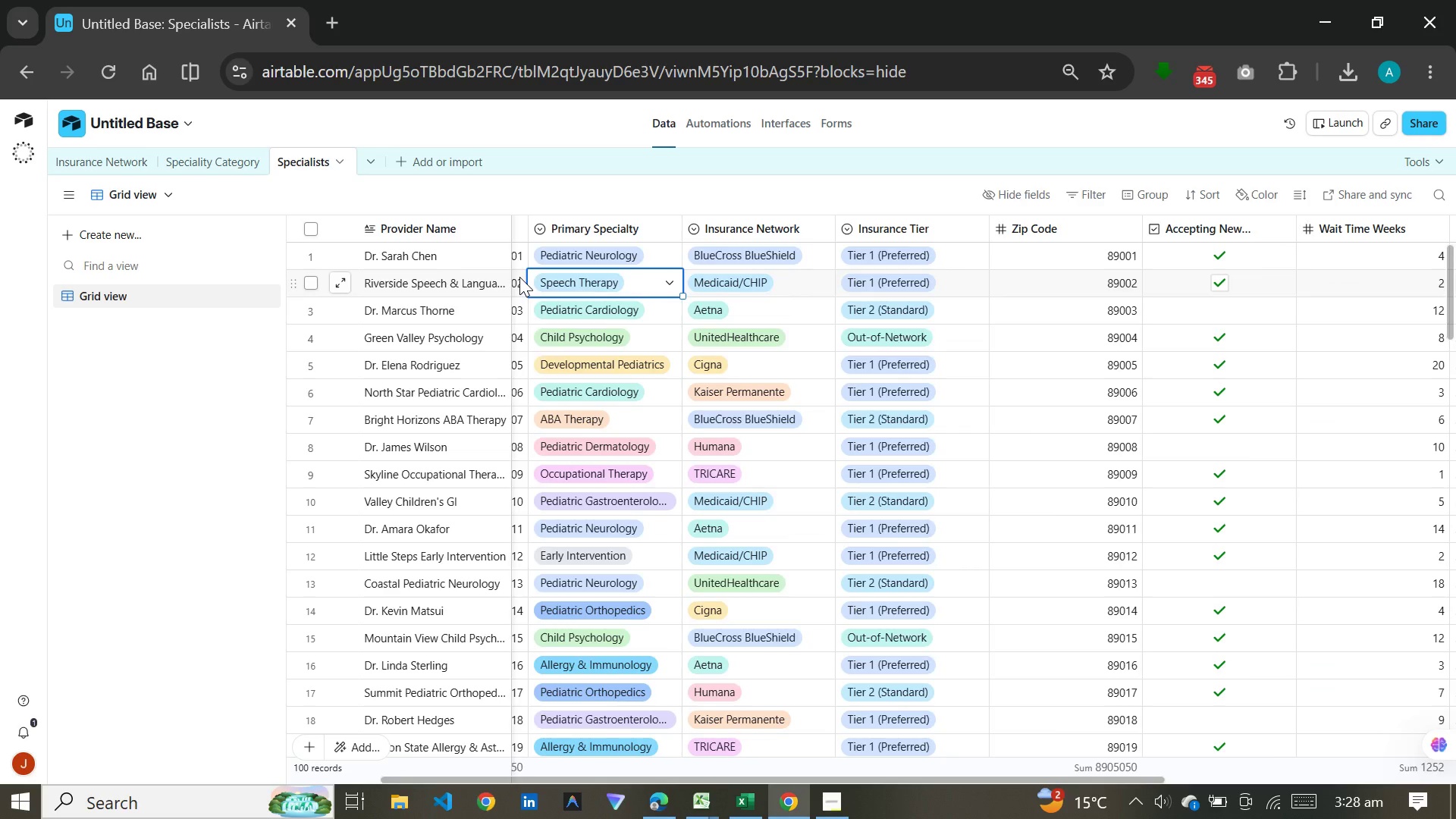 
left_click([519, 277])
 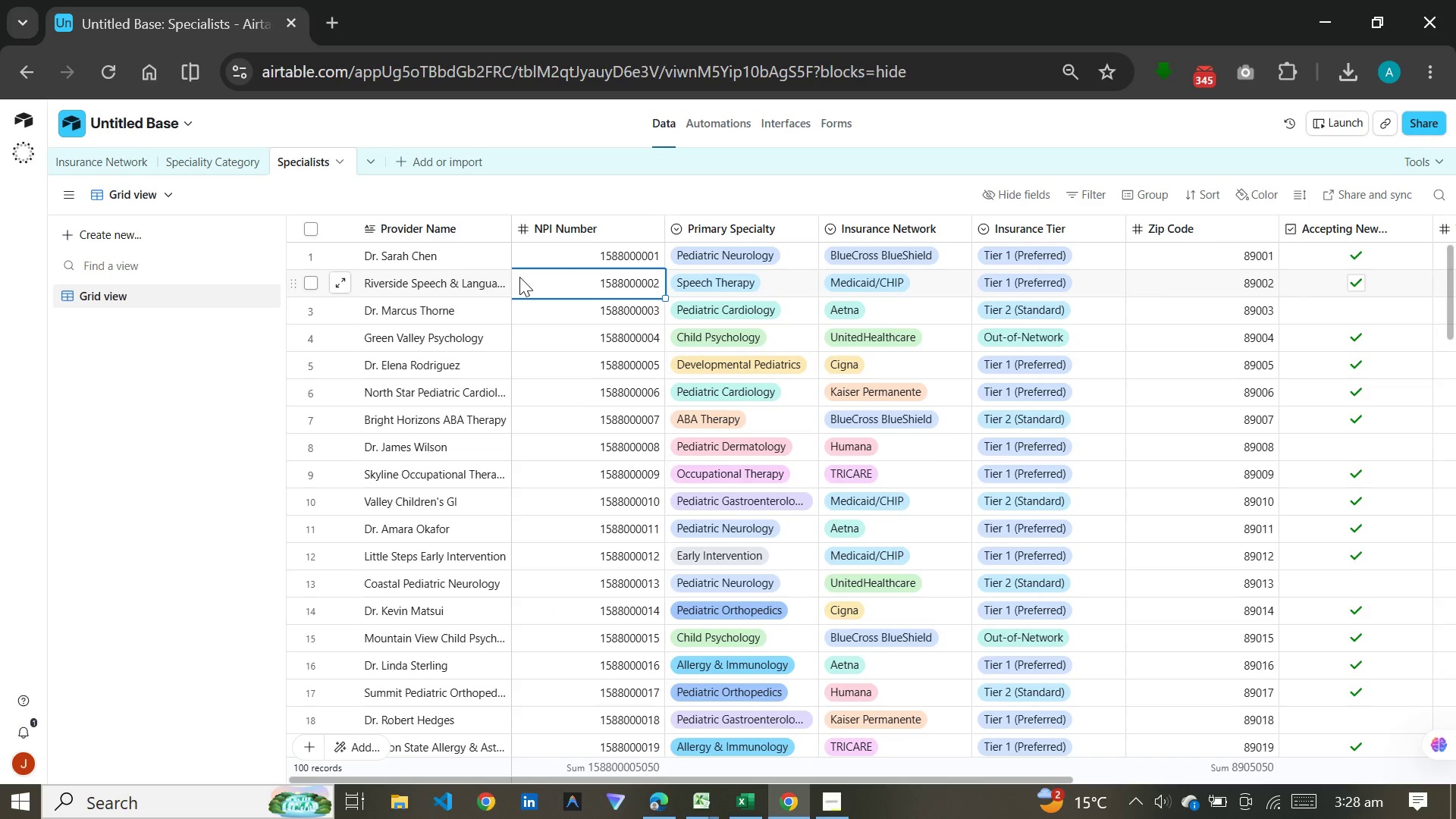 
left_click([519, 277])
 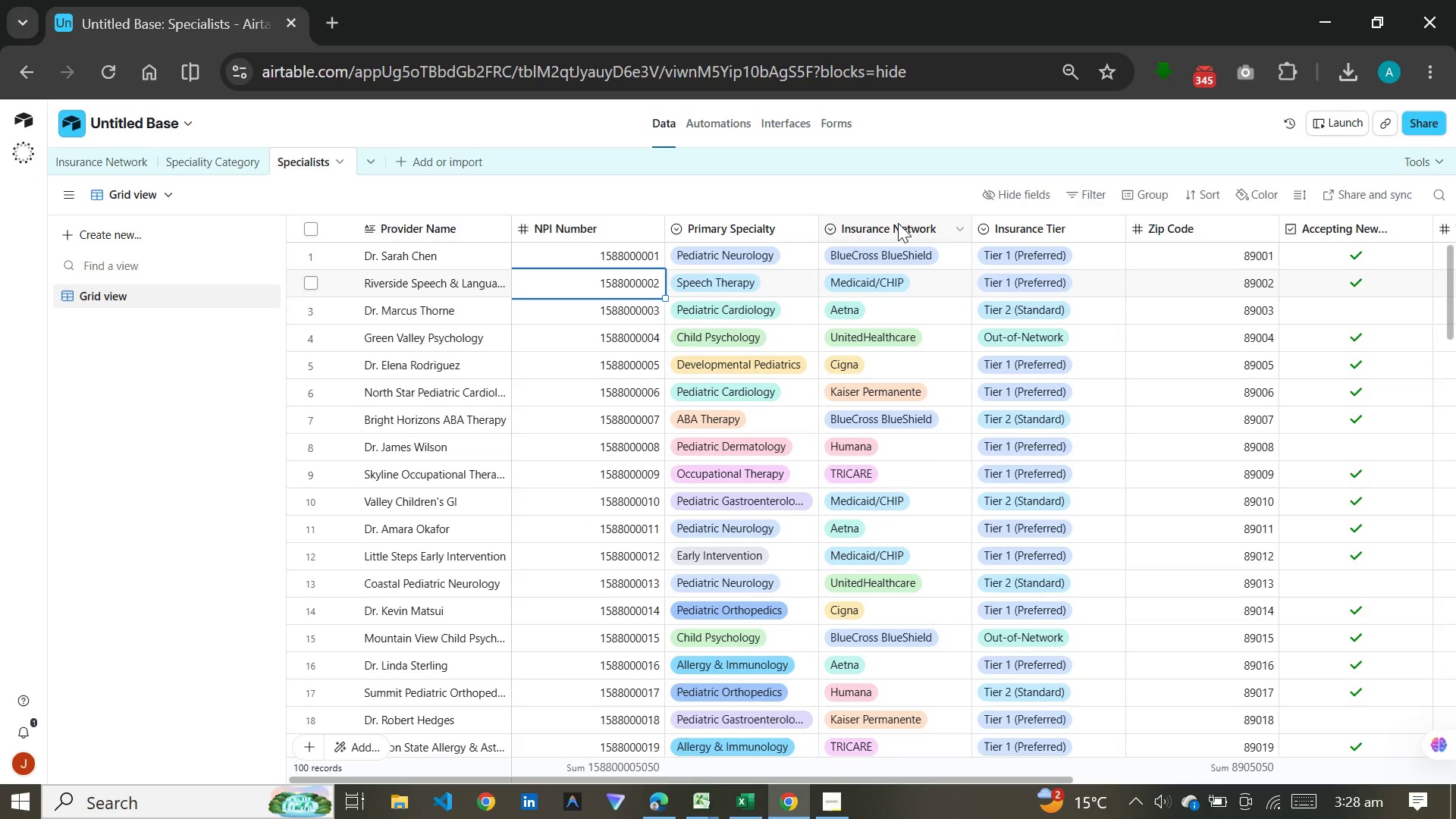 
left_click([898, 223])
 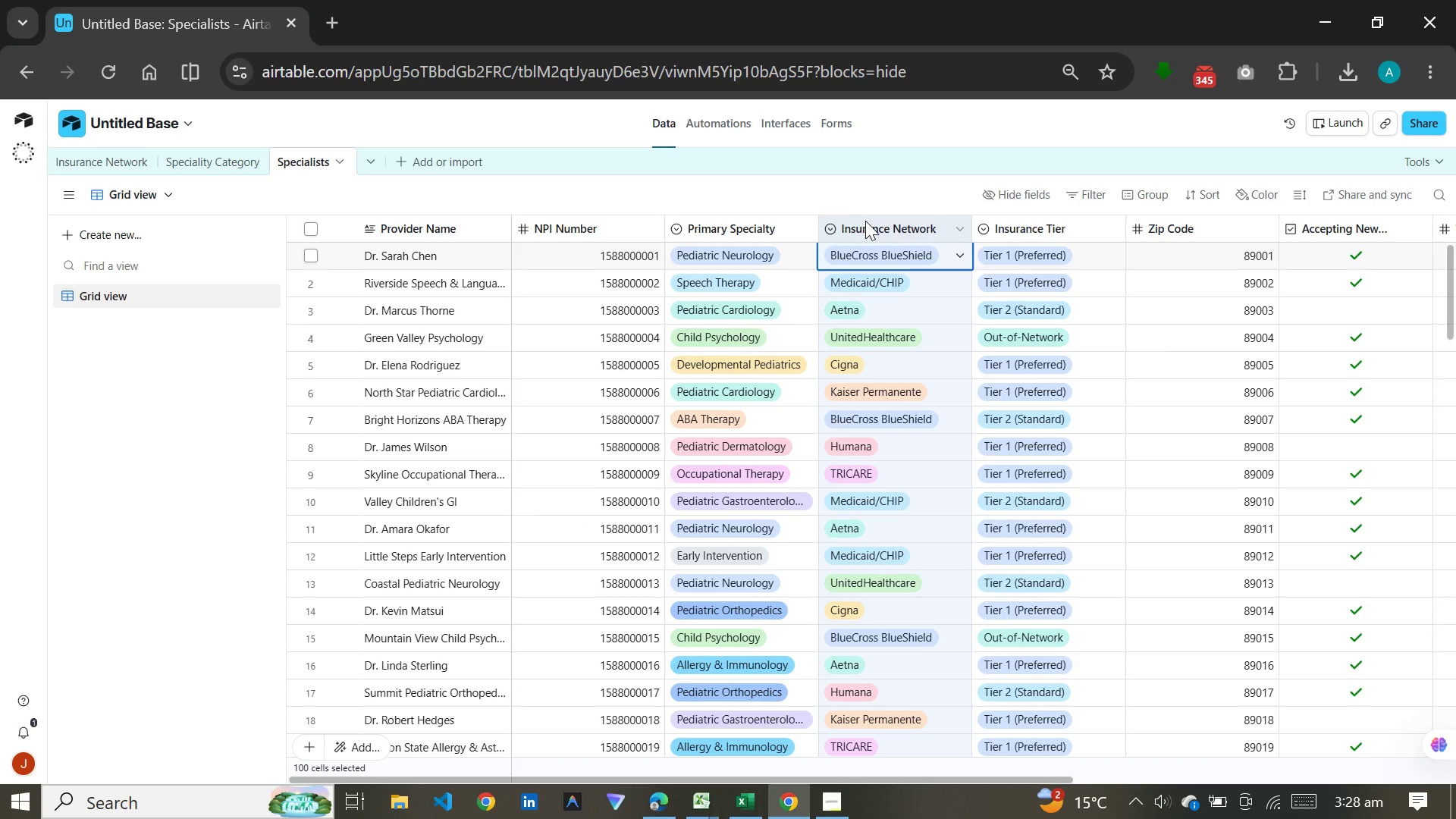 
double_click([868, 224])
 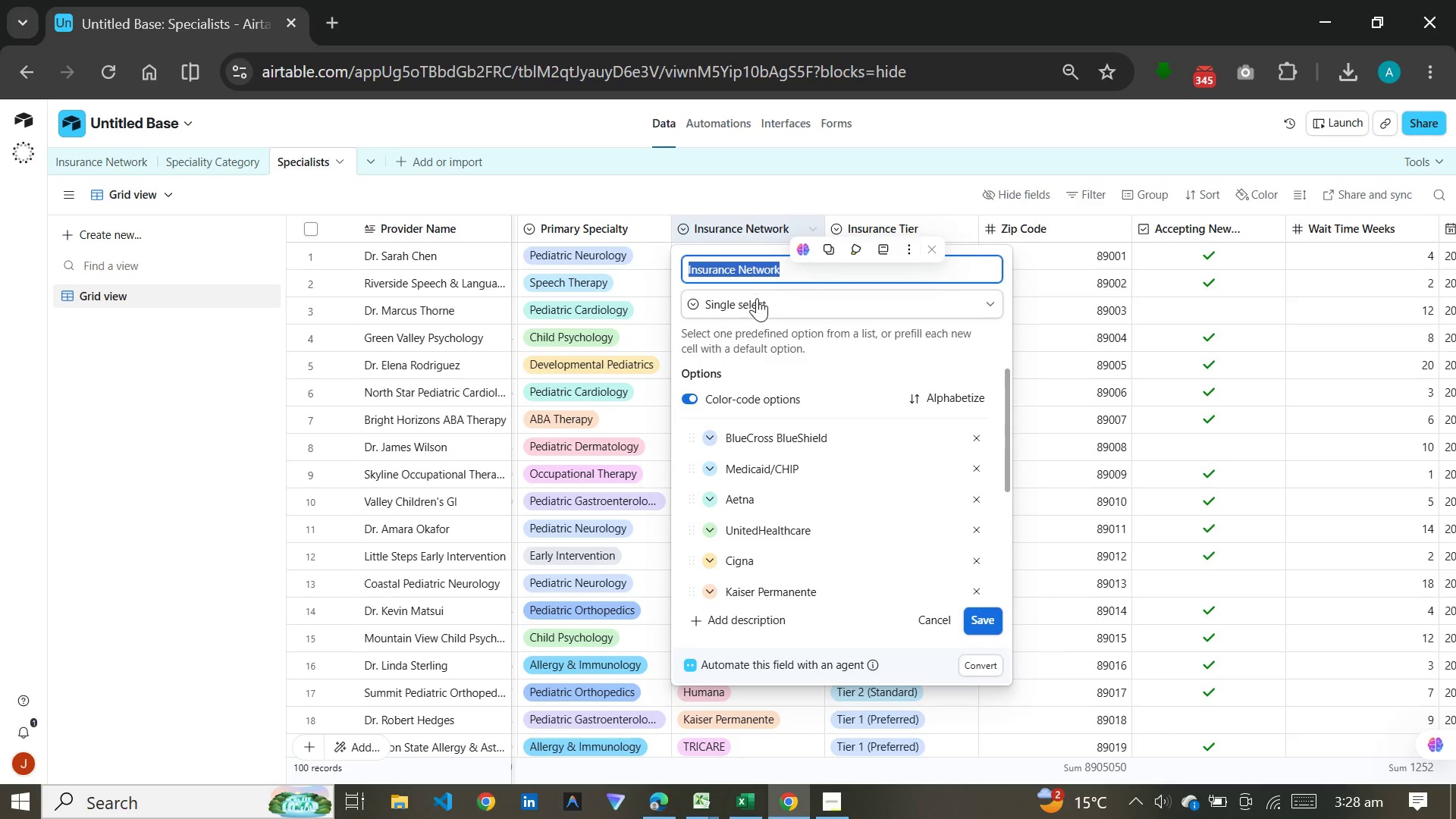 
left_click([757, 298])
 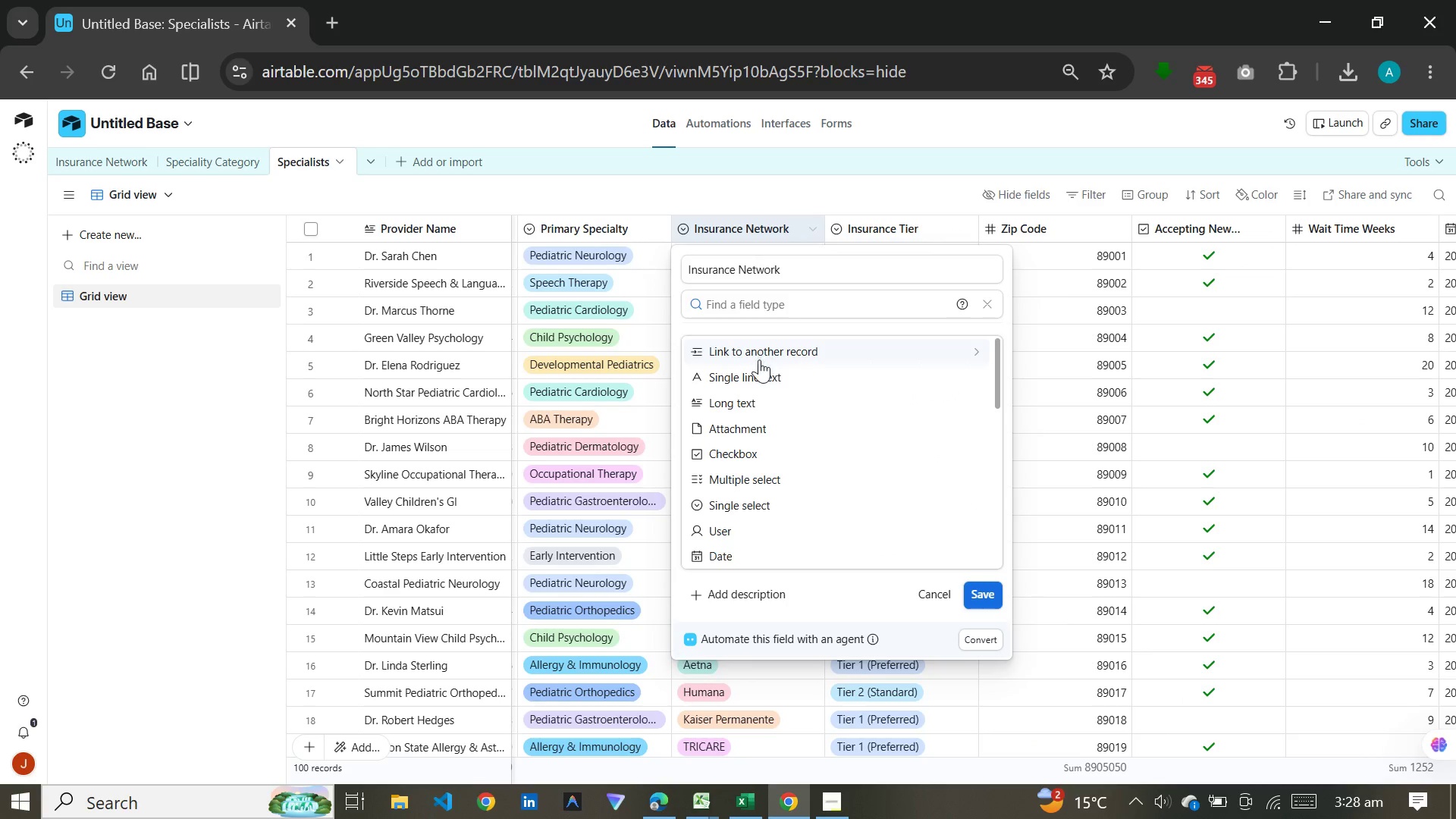 
left_click([761, 353])
 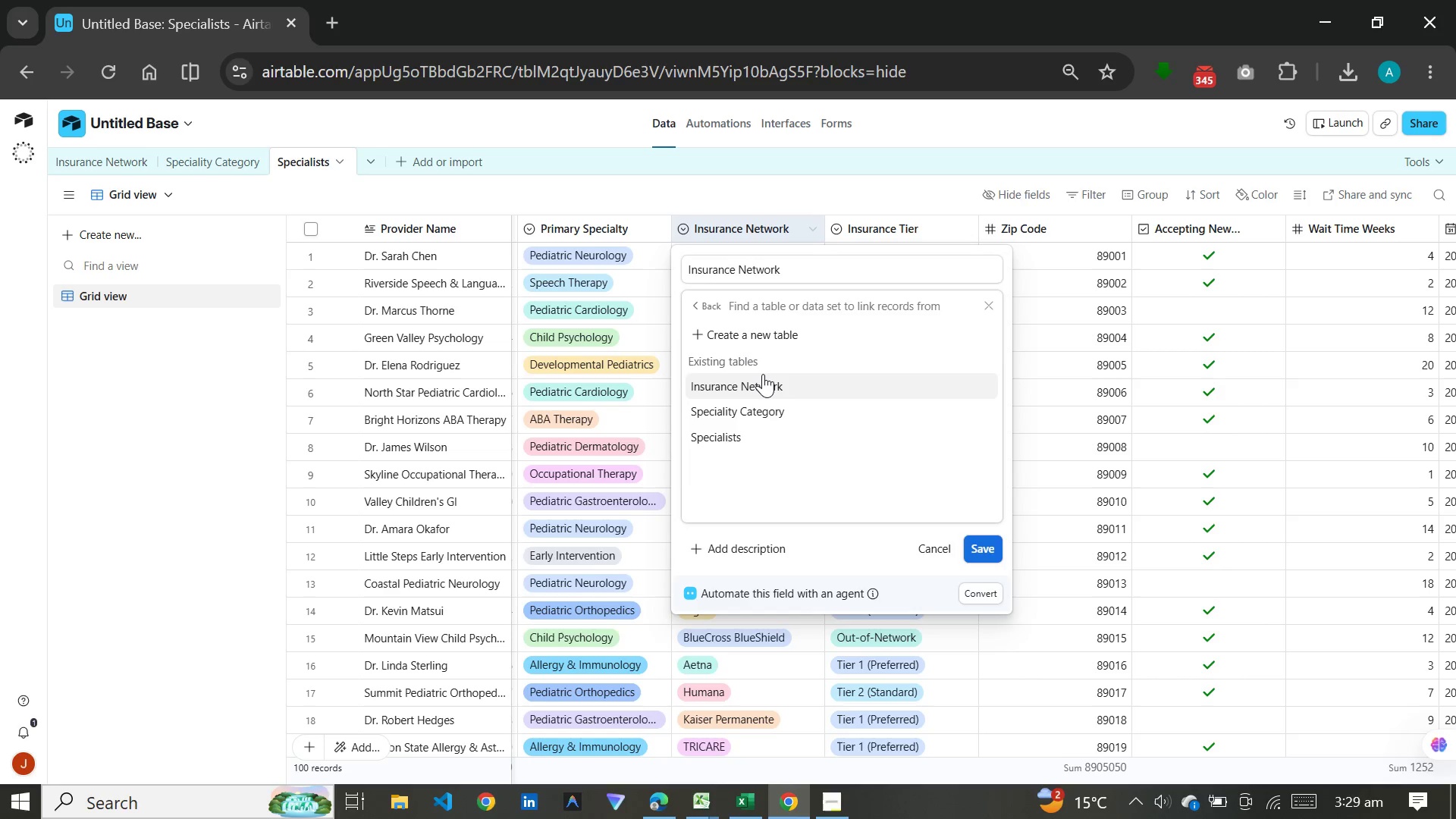 
left_click([763, 374])
 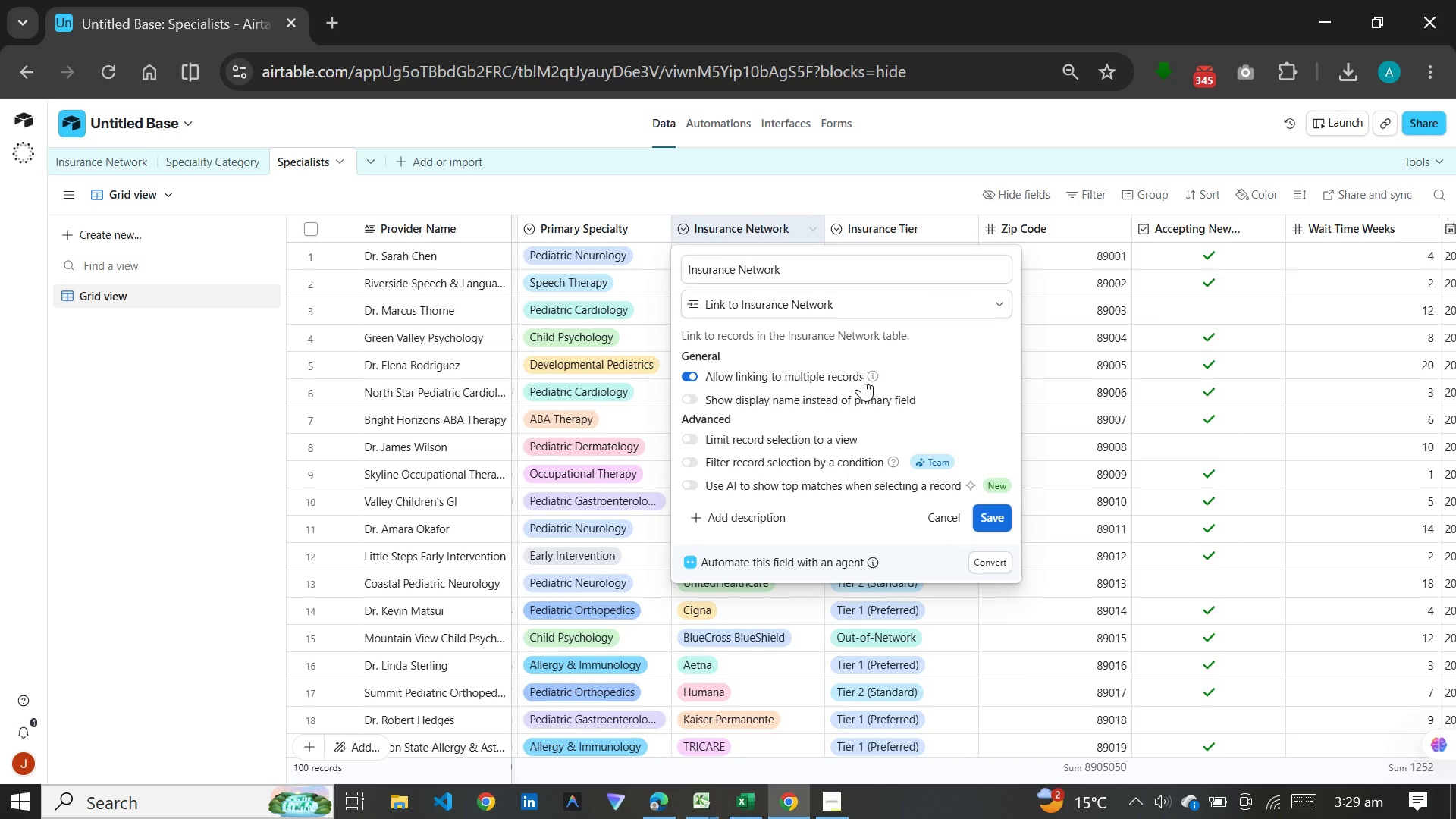 
wait(9.31)
 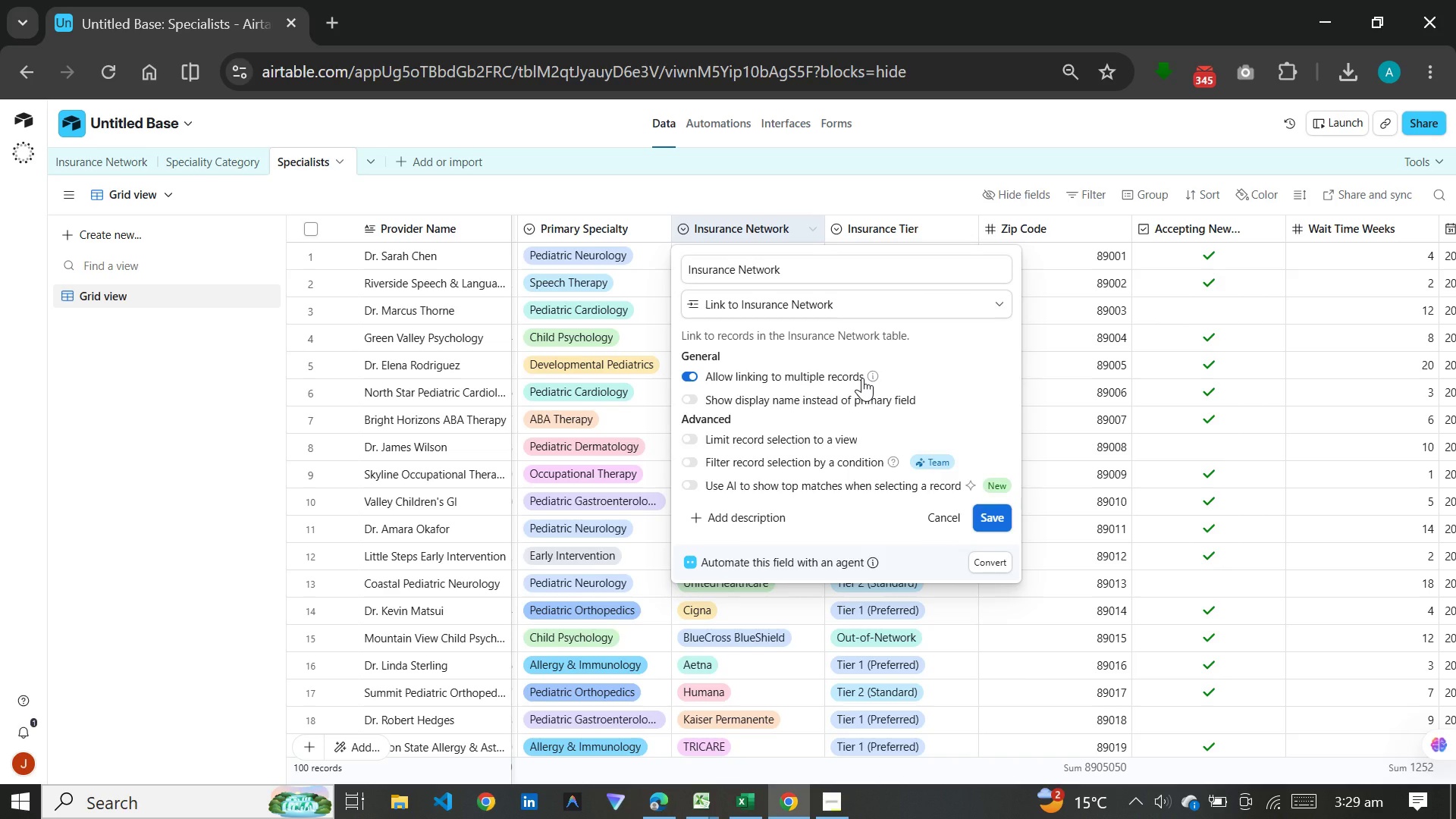 
left_click([989, 512])
 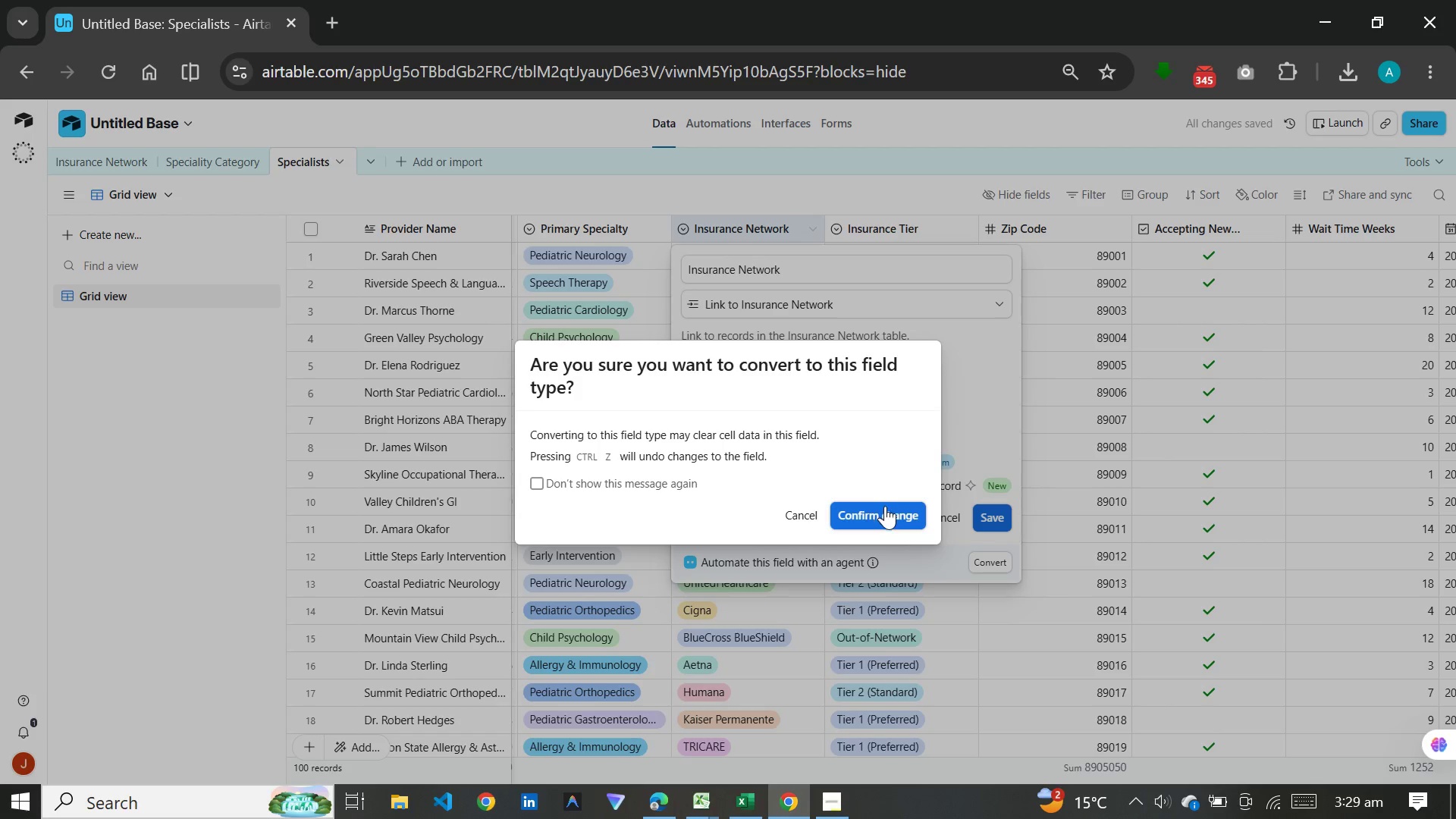 
left_click([883, 508])
 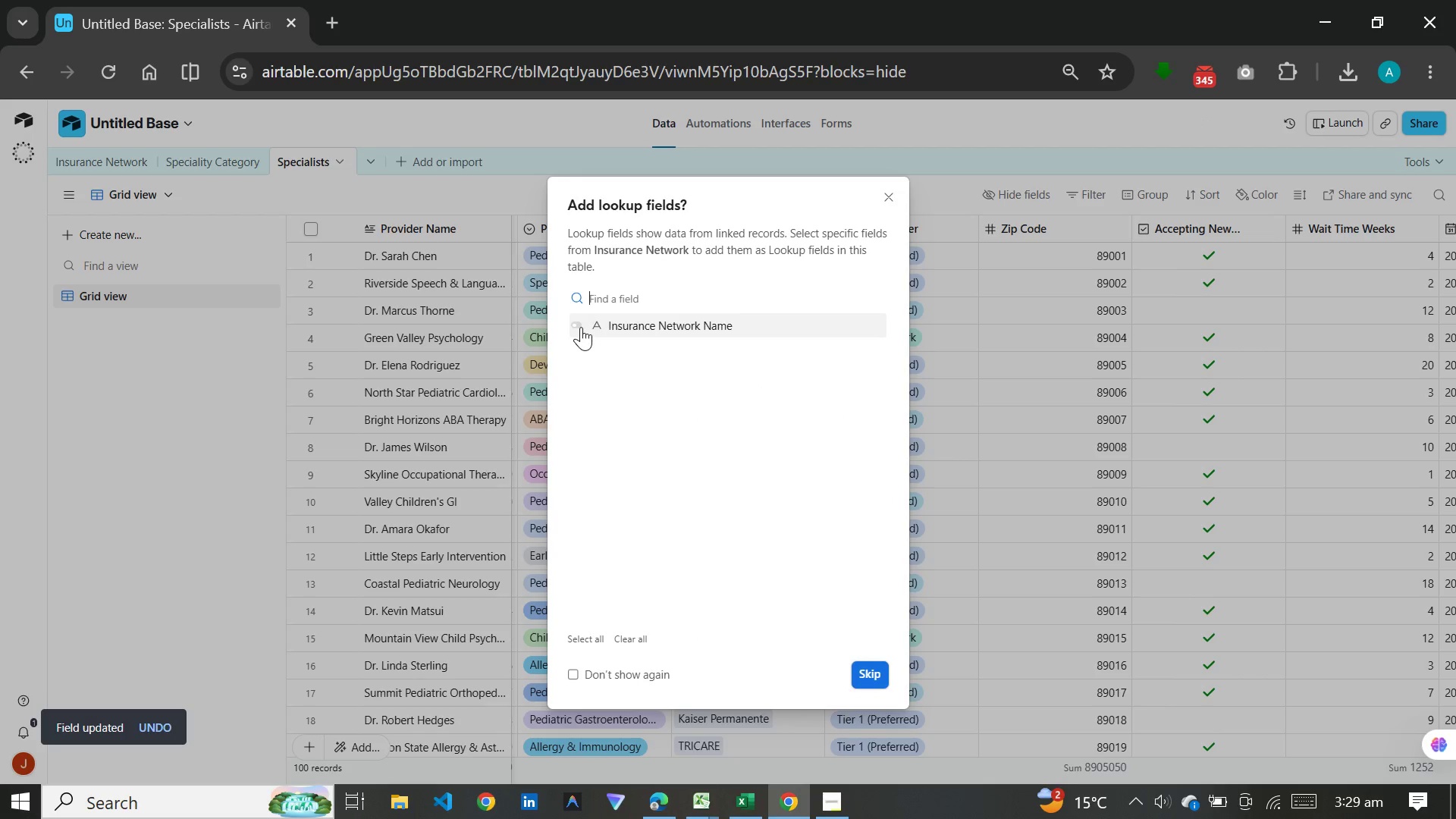 
wait(11.55)
 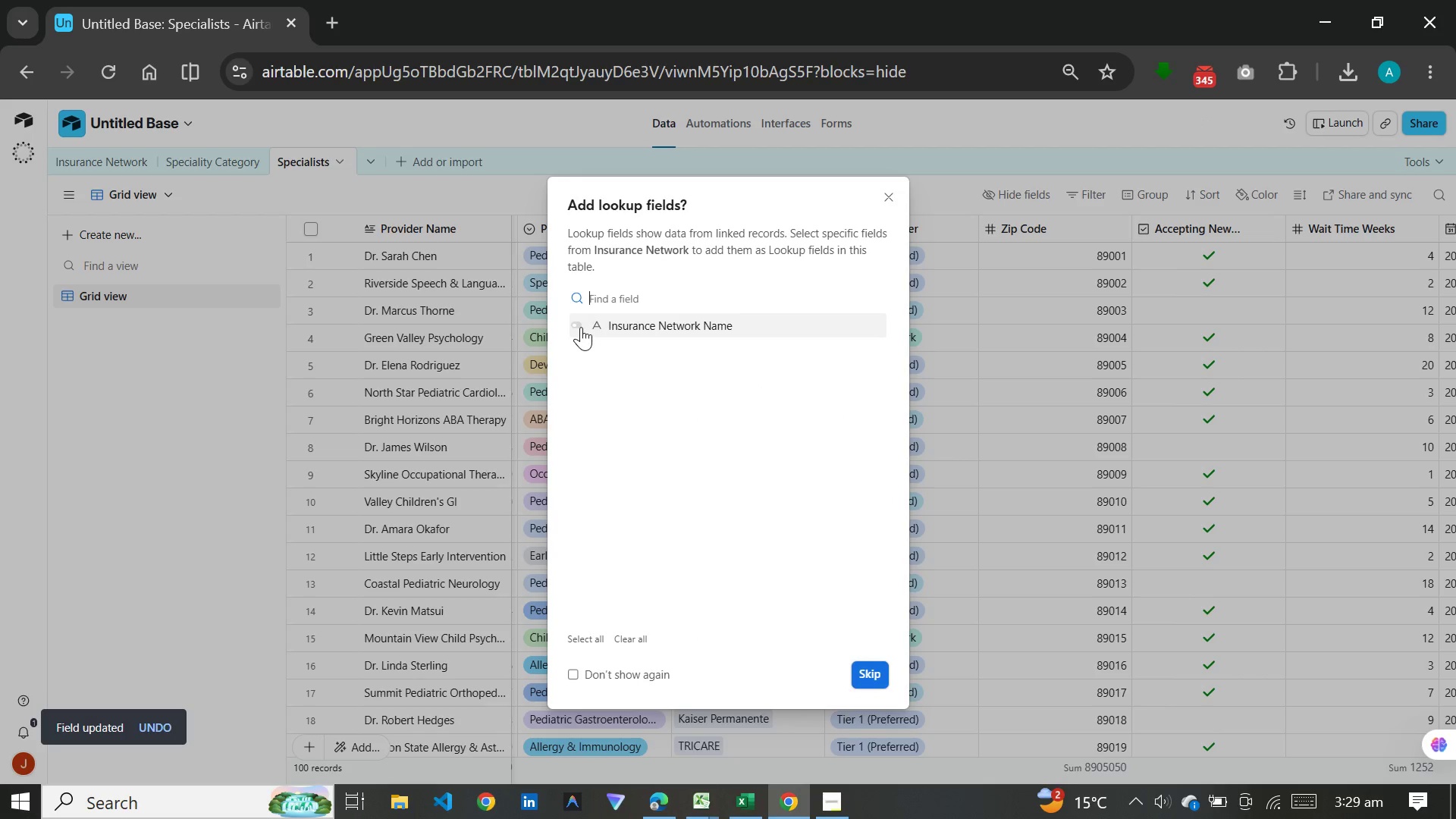 
left_click([872, 664])
 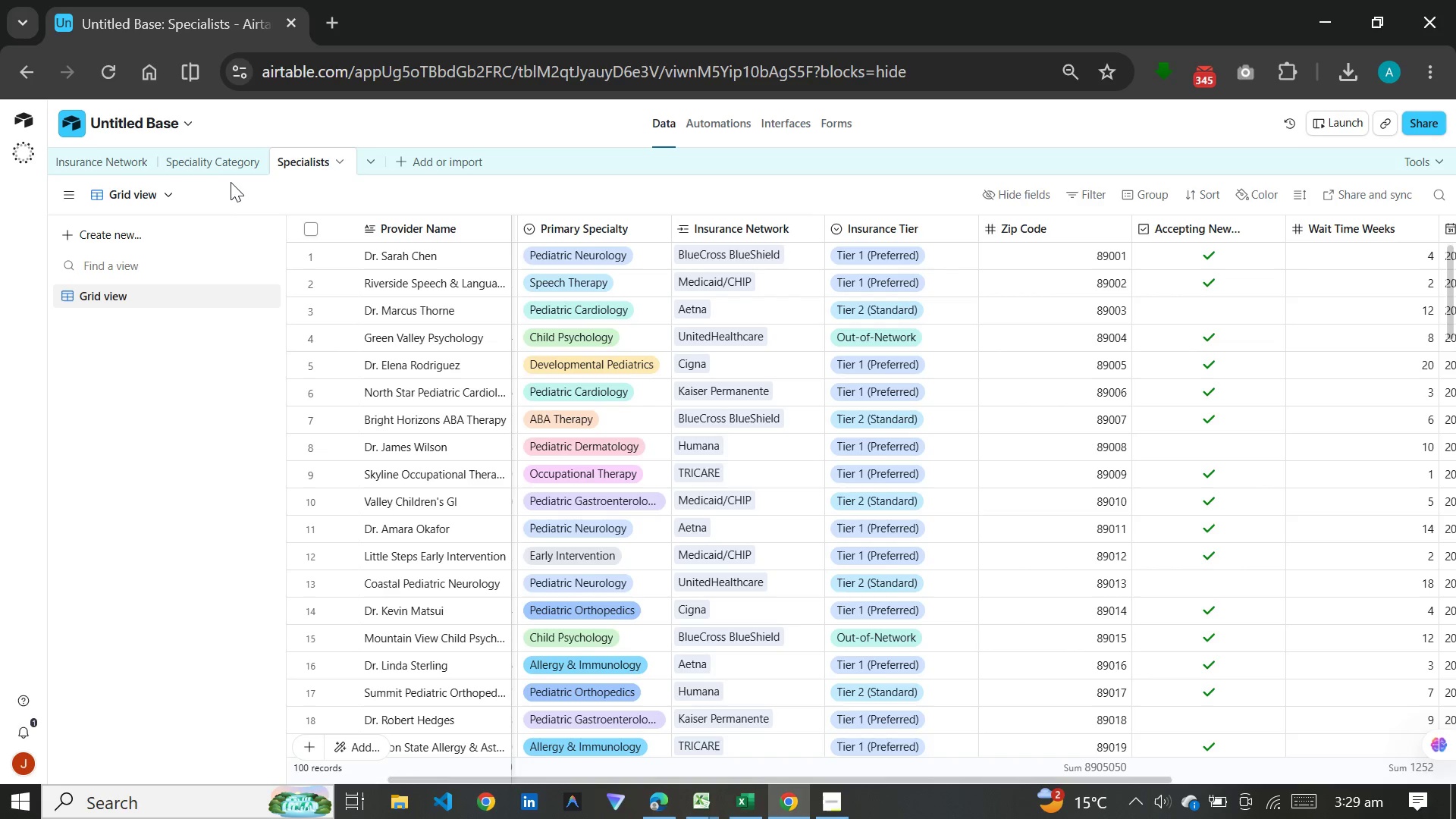 
wait(5.97)
 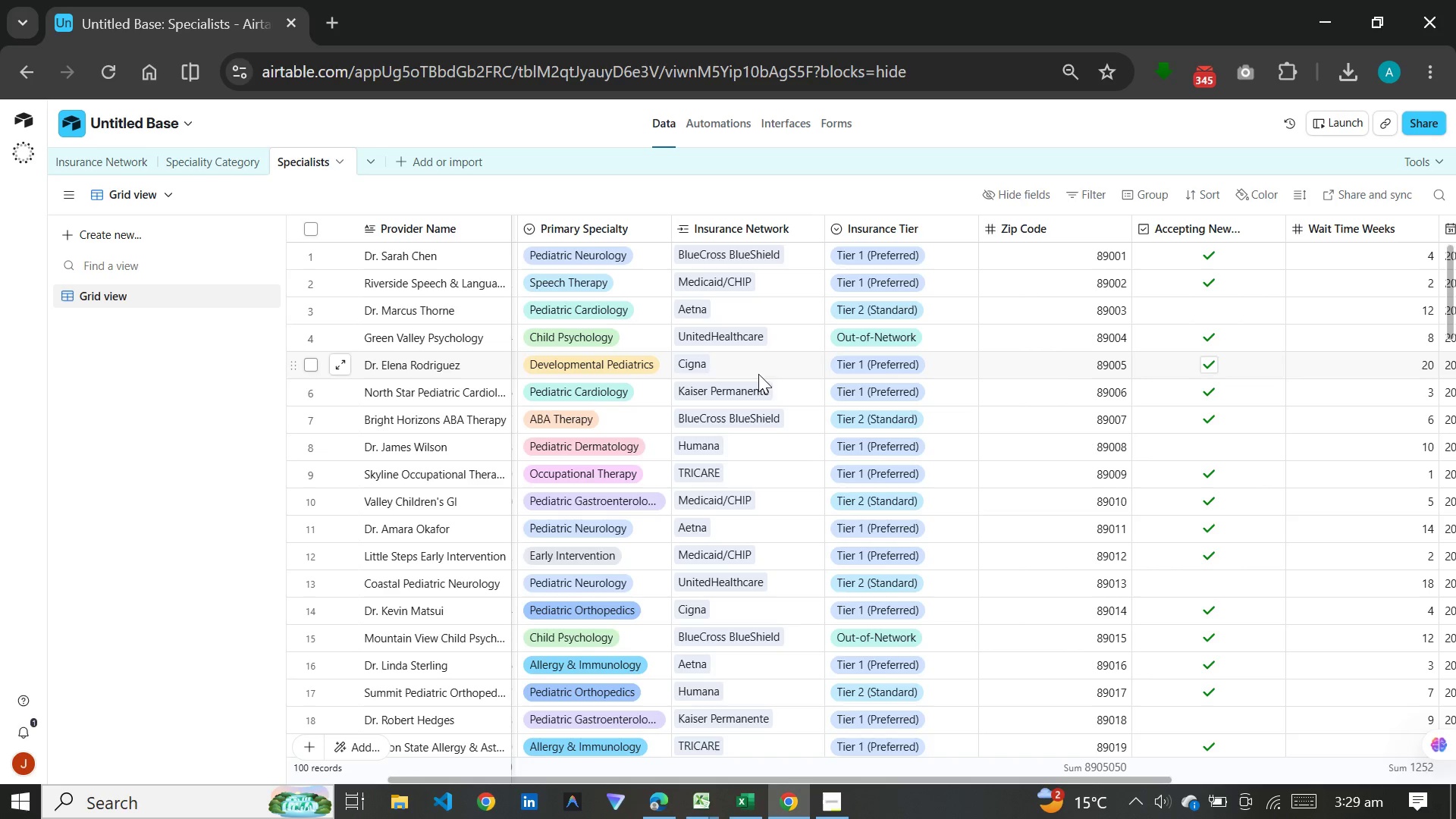 
left_click([105, 162])
 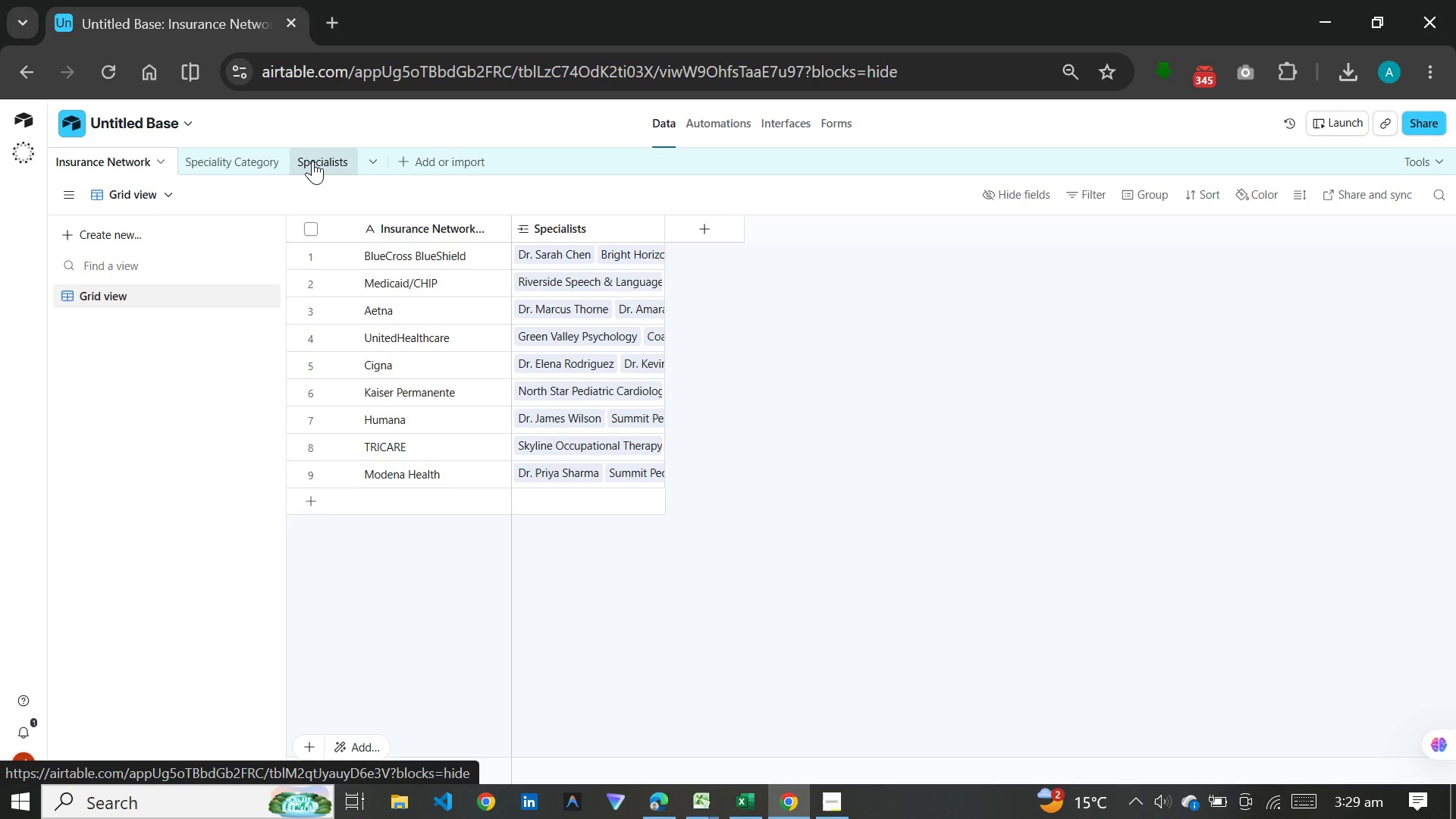 
wait(14.3)
 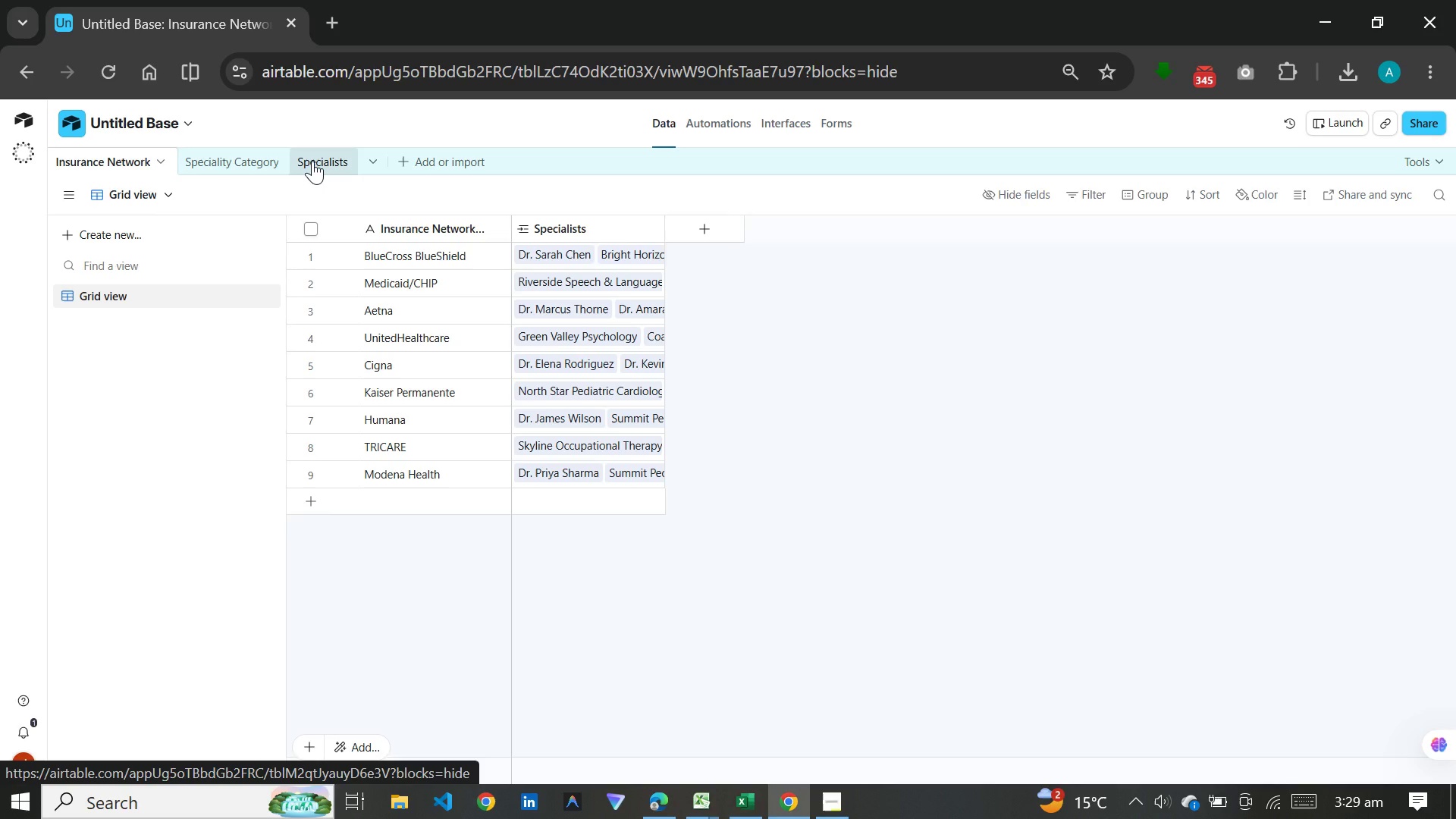 
left_click([312, 161])
 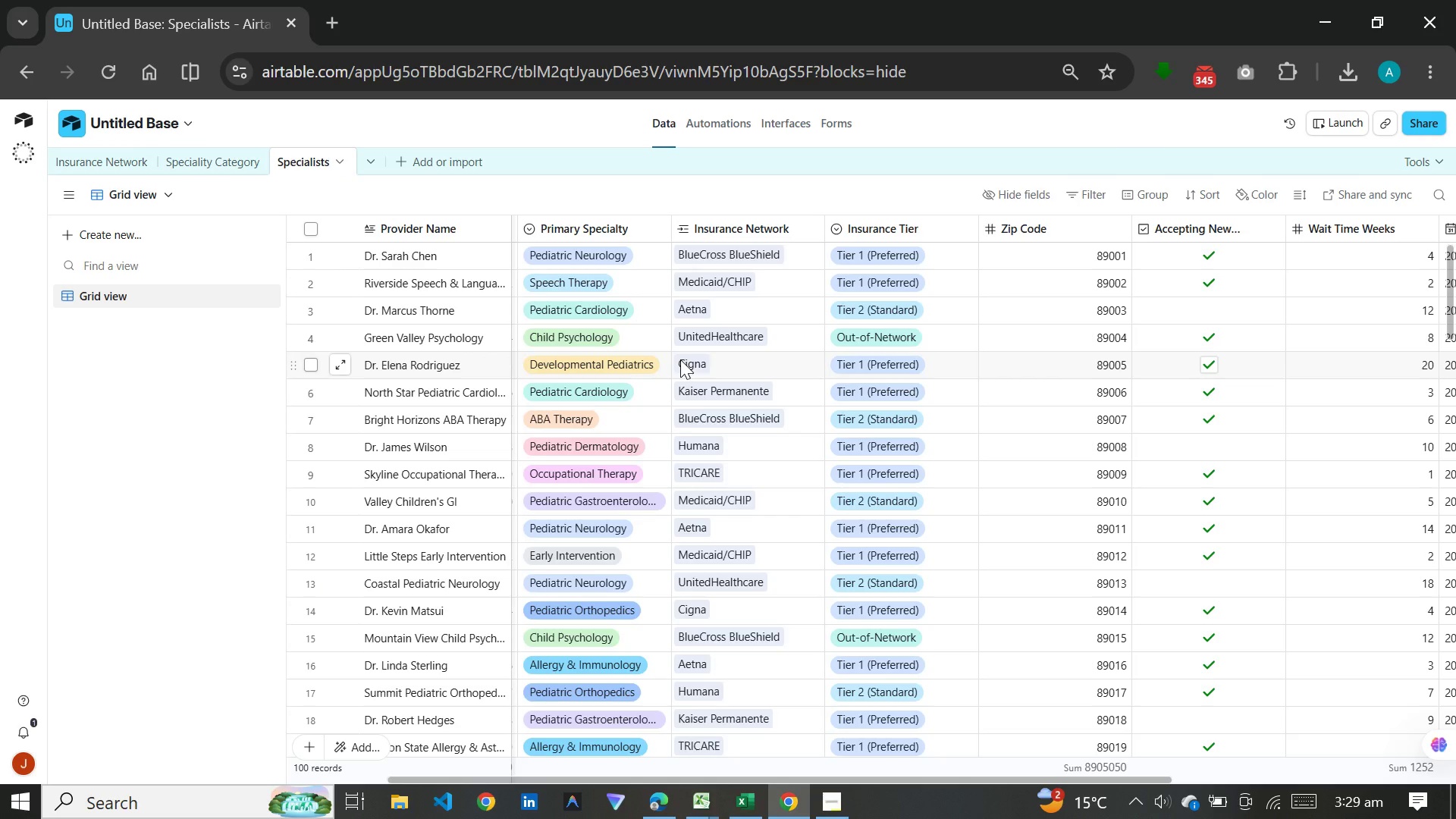 
wait(12.67)
 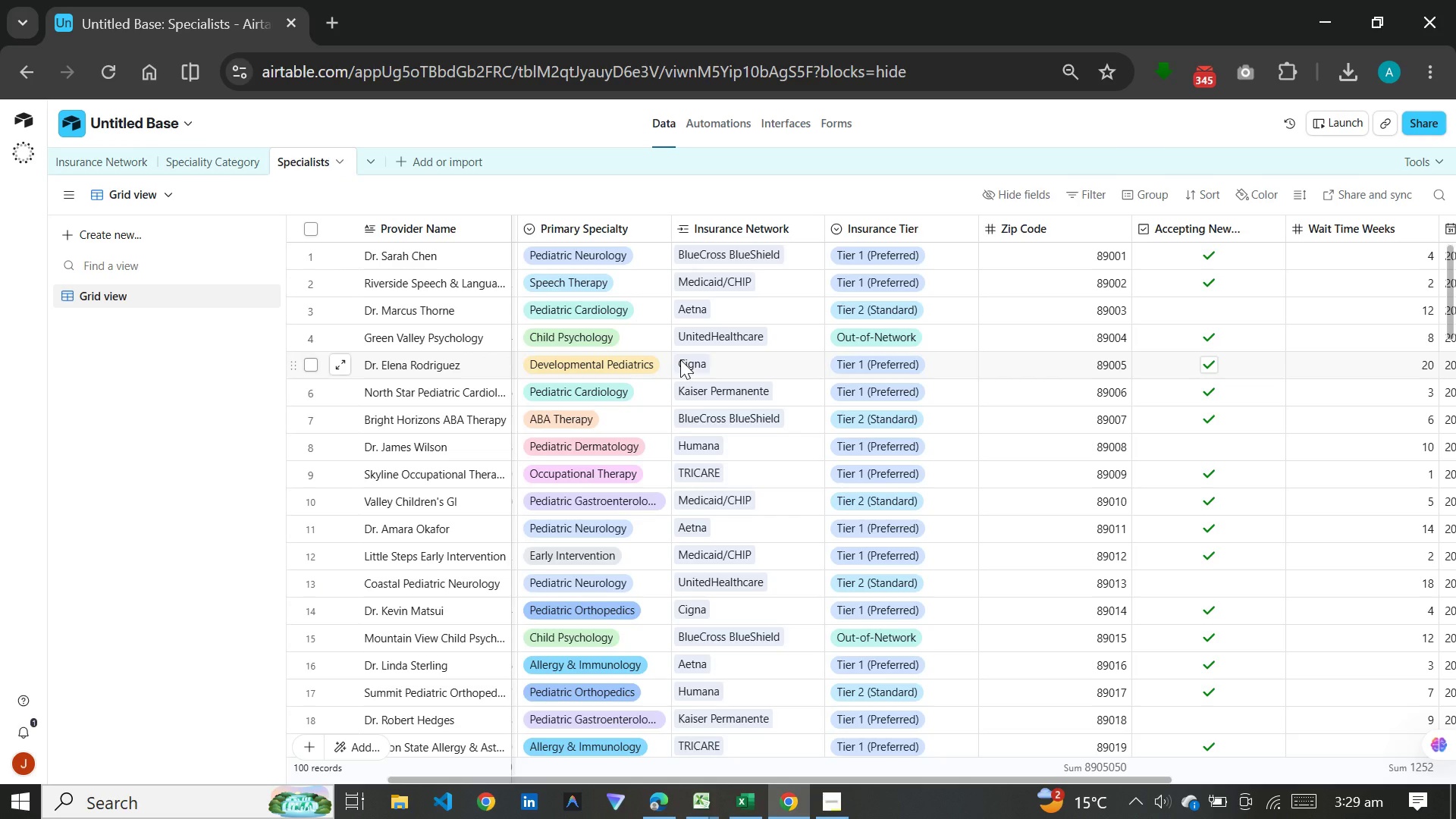 
left_click([512, 288])
 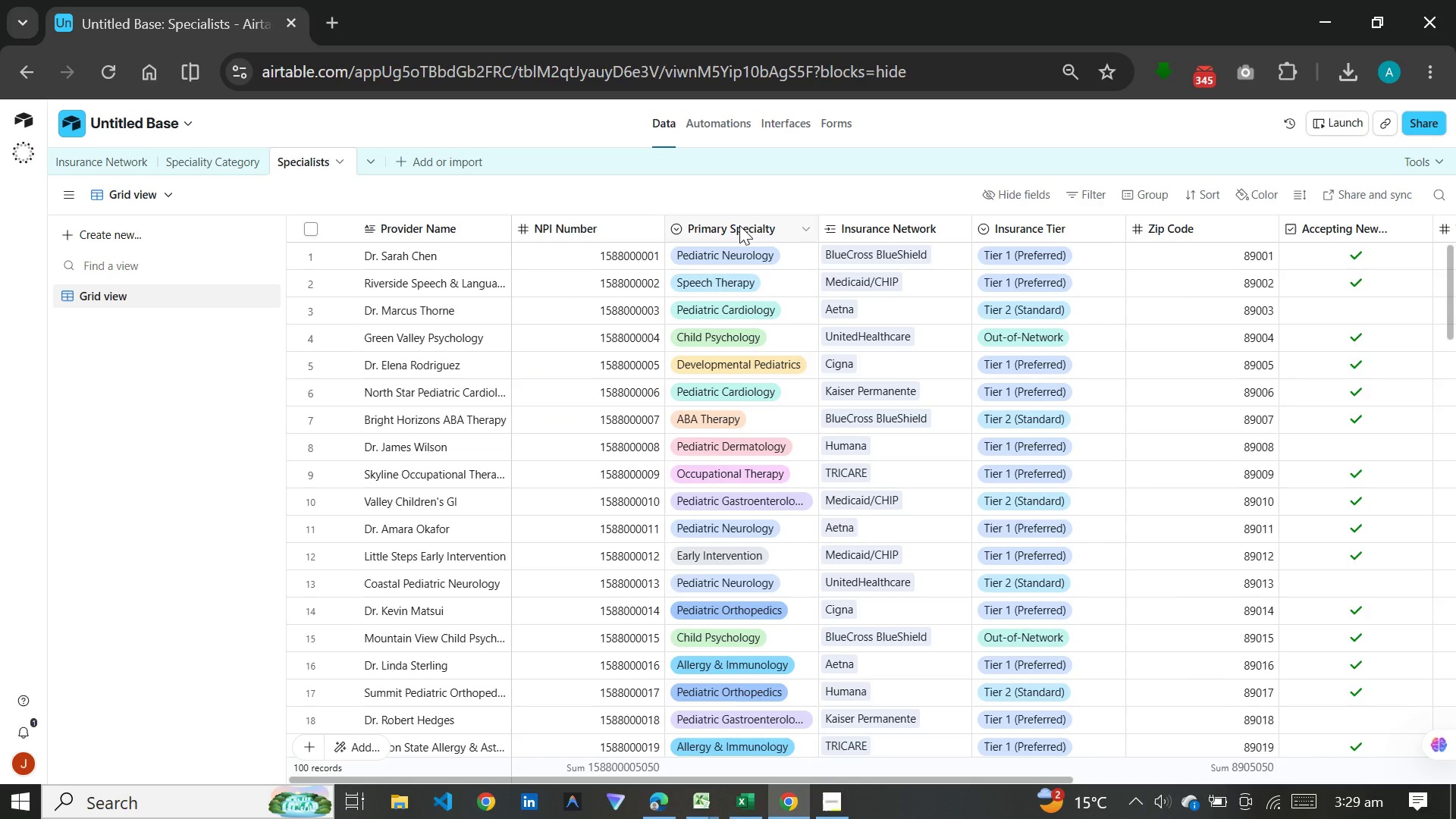 
double_click([739, 225])
 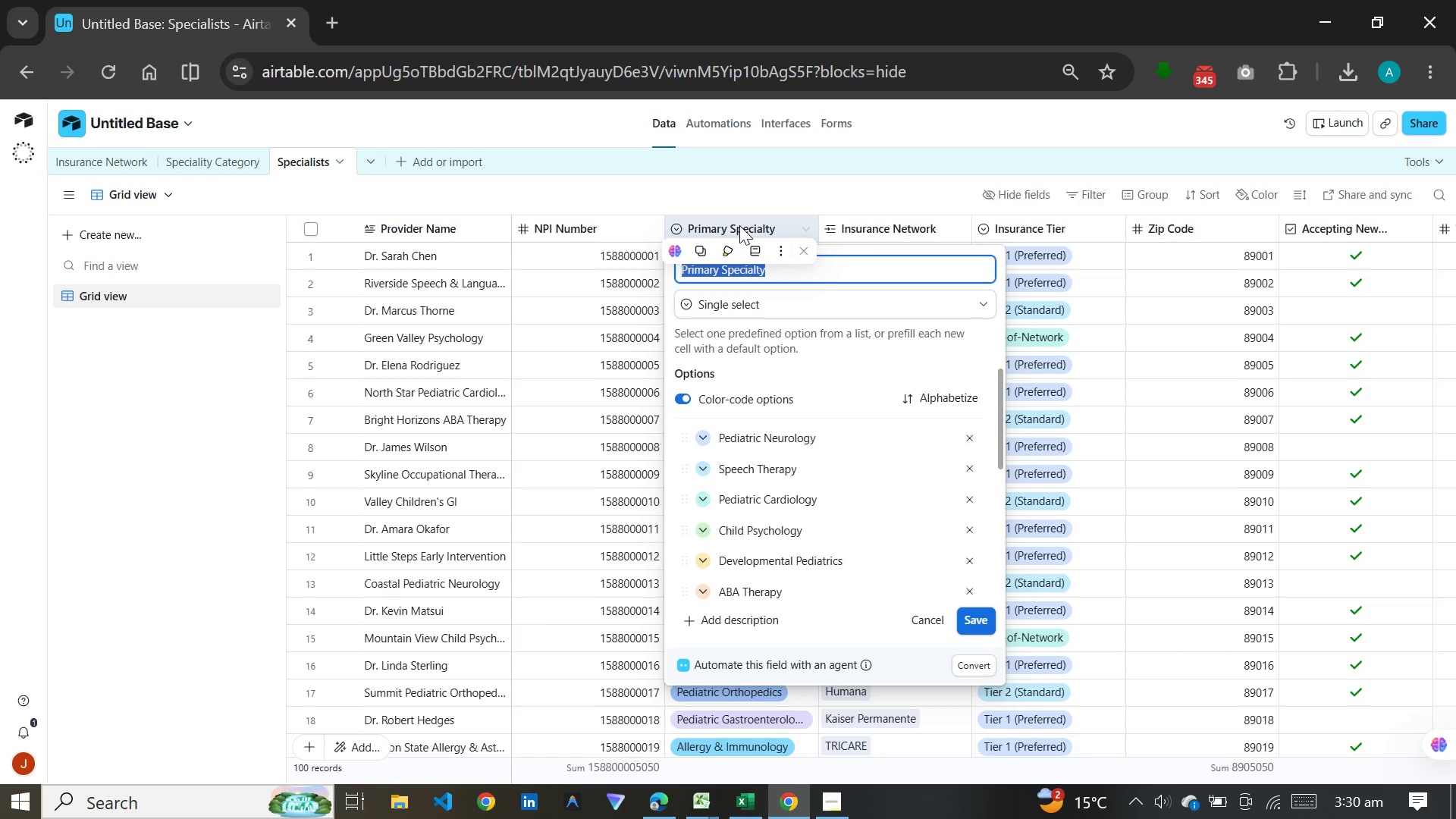 
wait(10.08)
 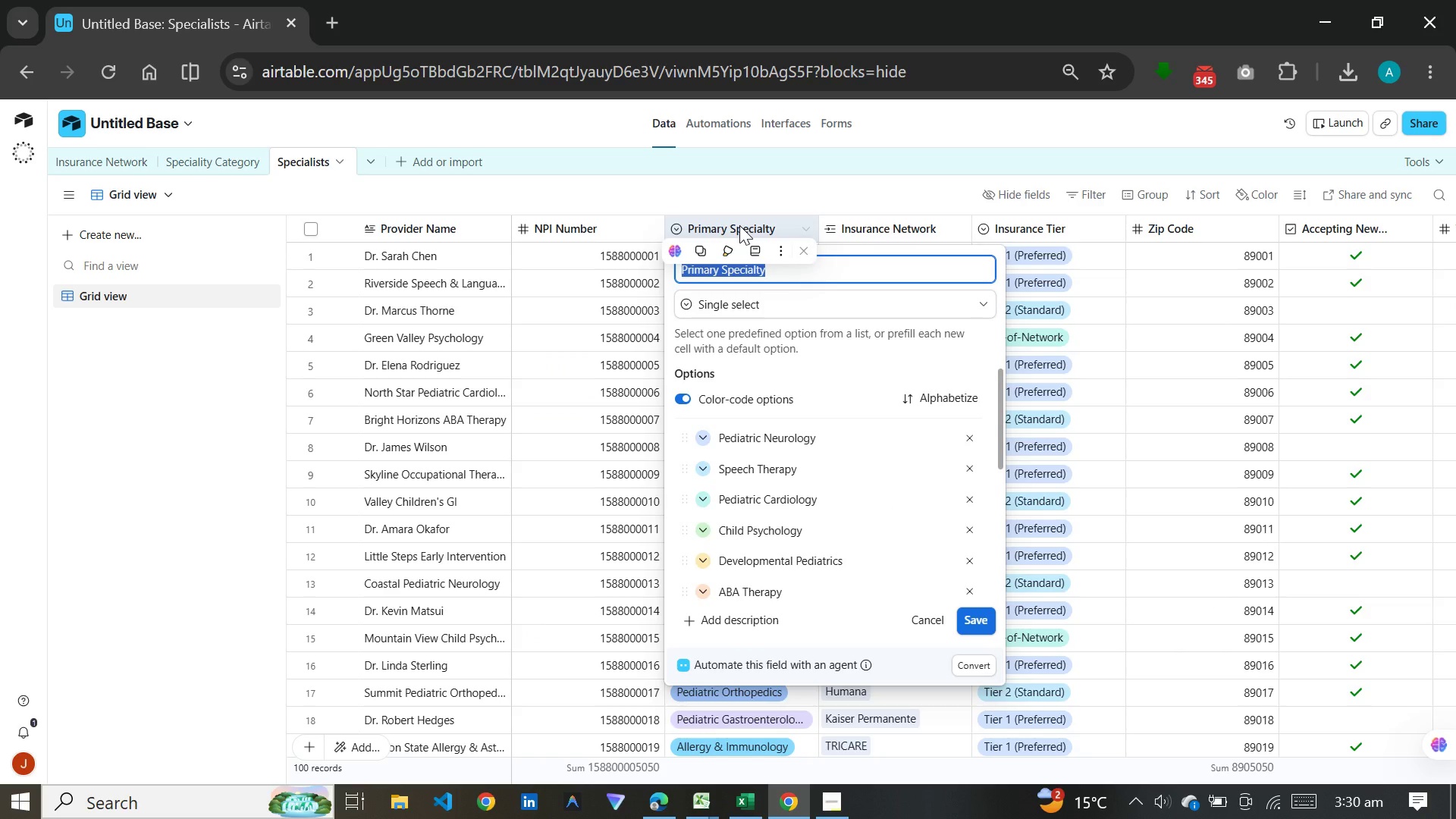 
left_click([730, 303])
 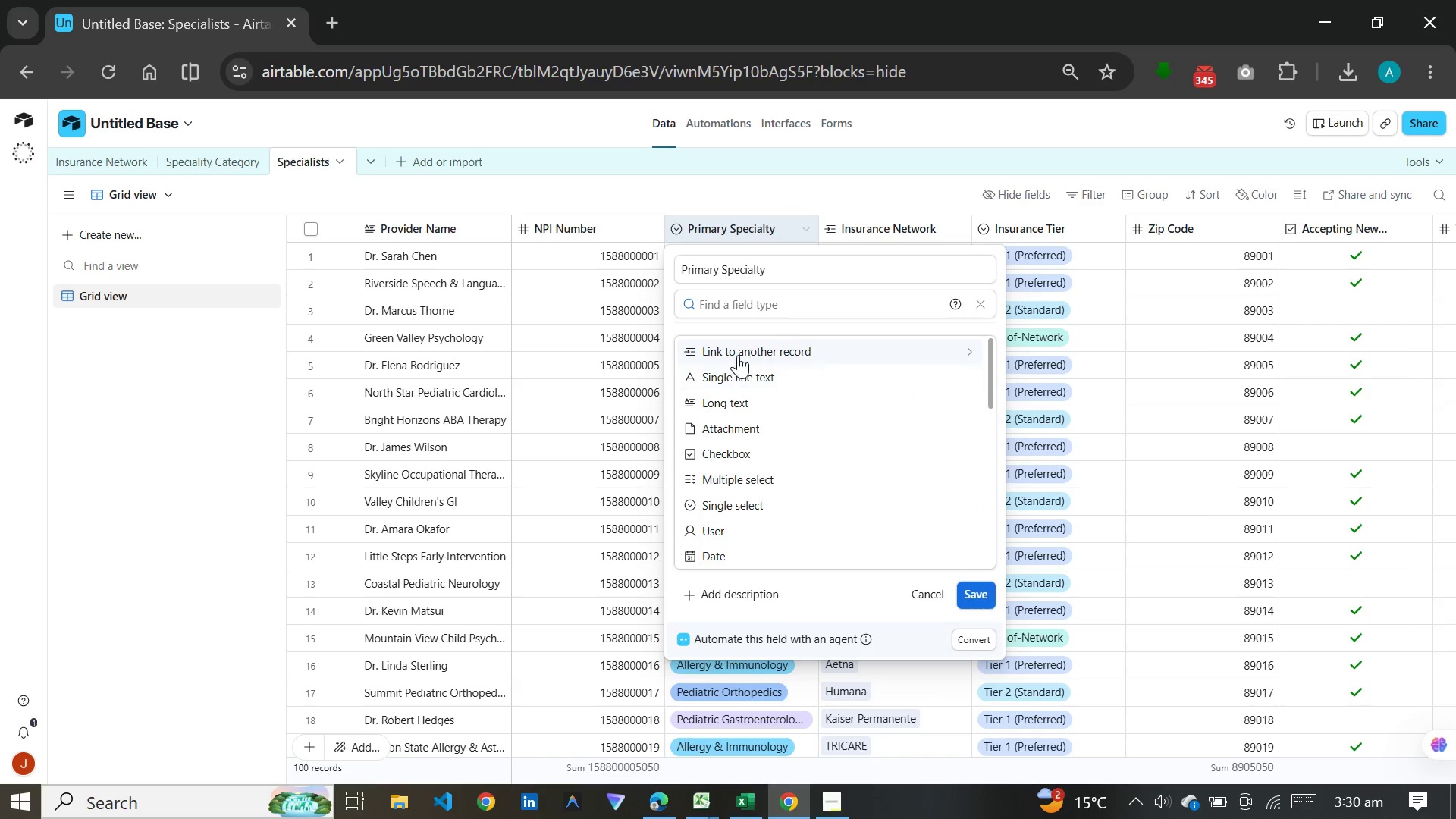 
left_click([739, 349])
 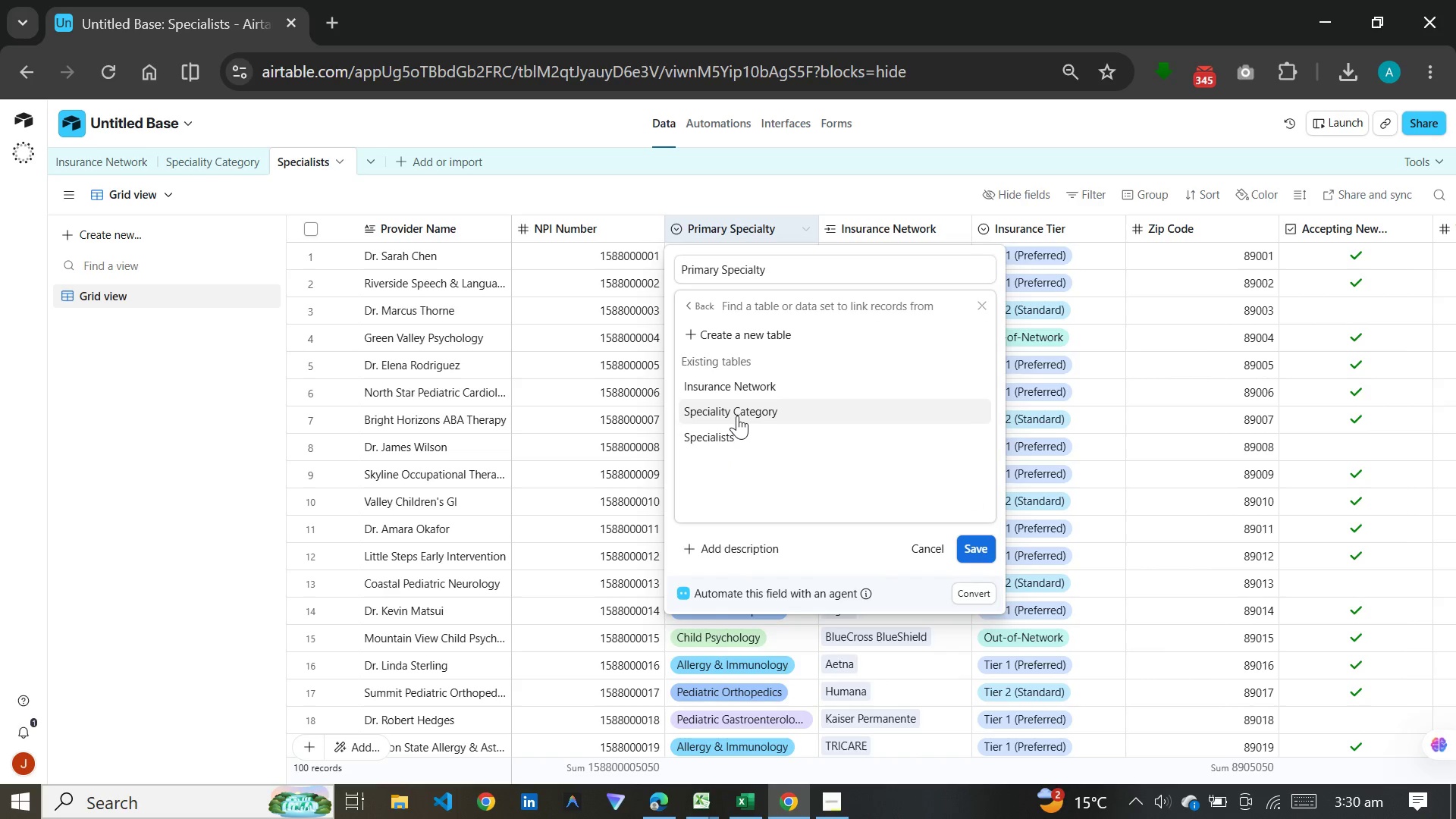 
left_click([737, 416])
 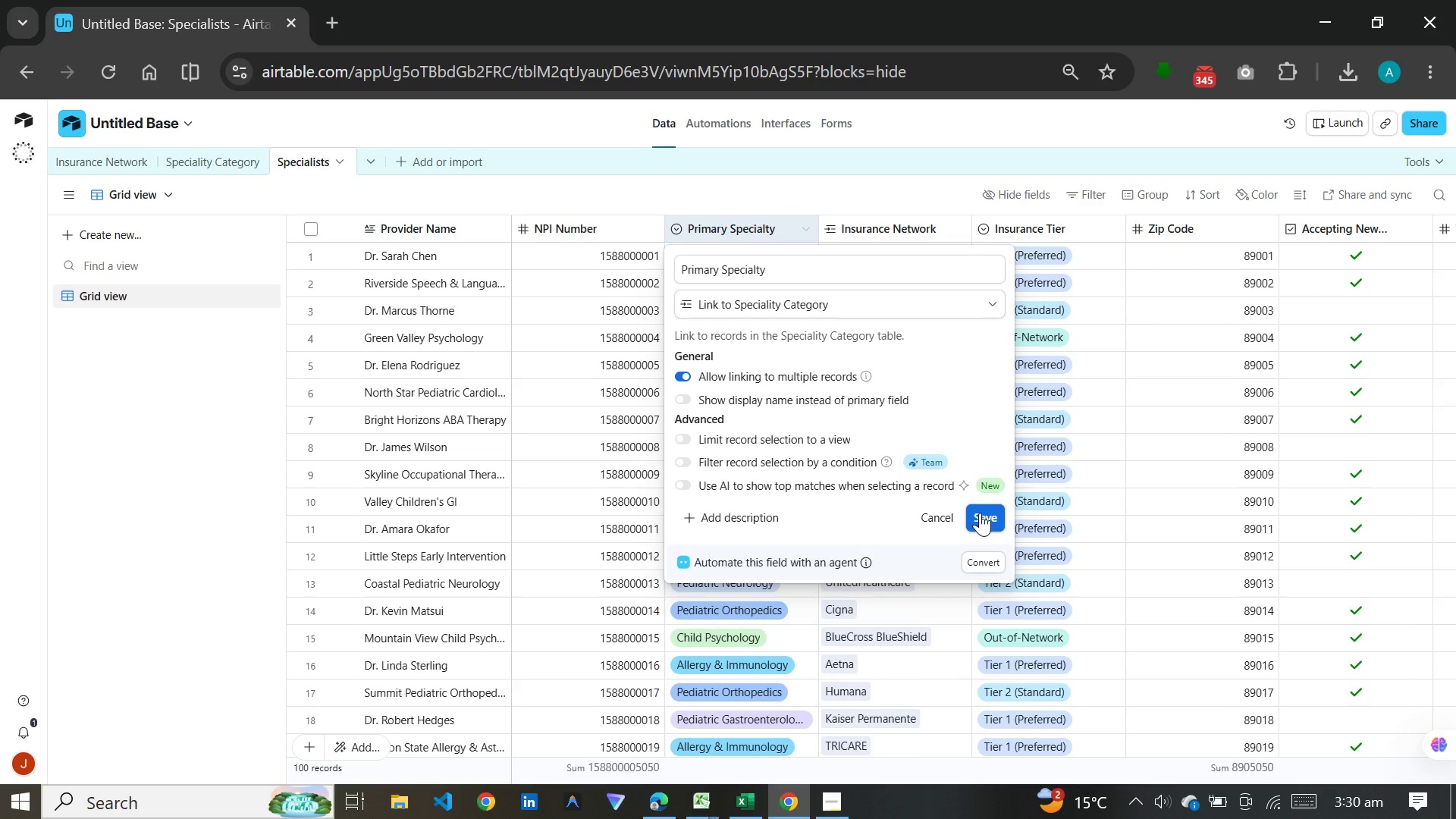 
left_click([980, 513])
 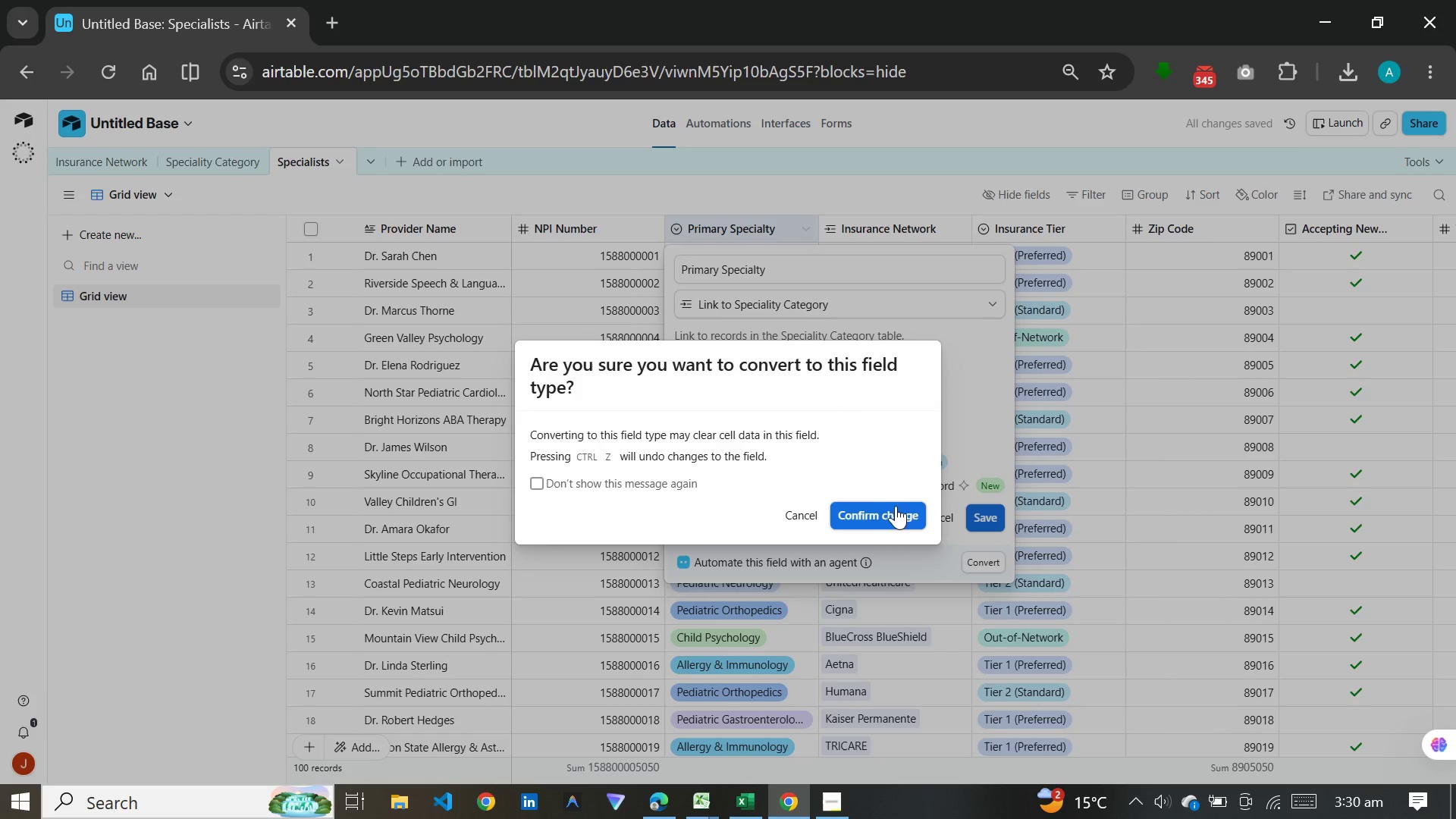 
left_click([894, 507])
 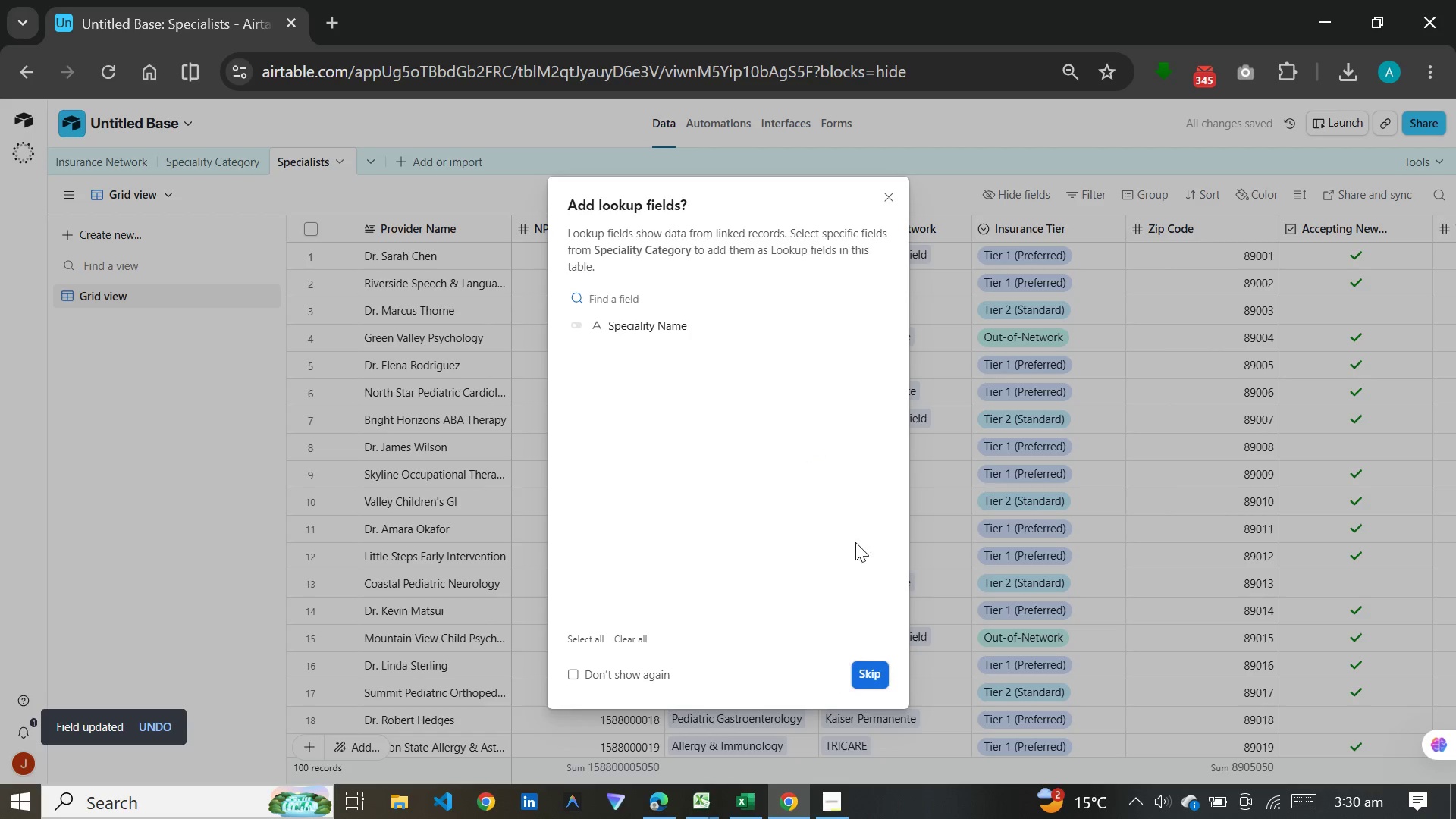 
left_click([865, 667])
 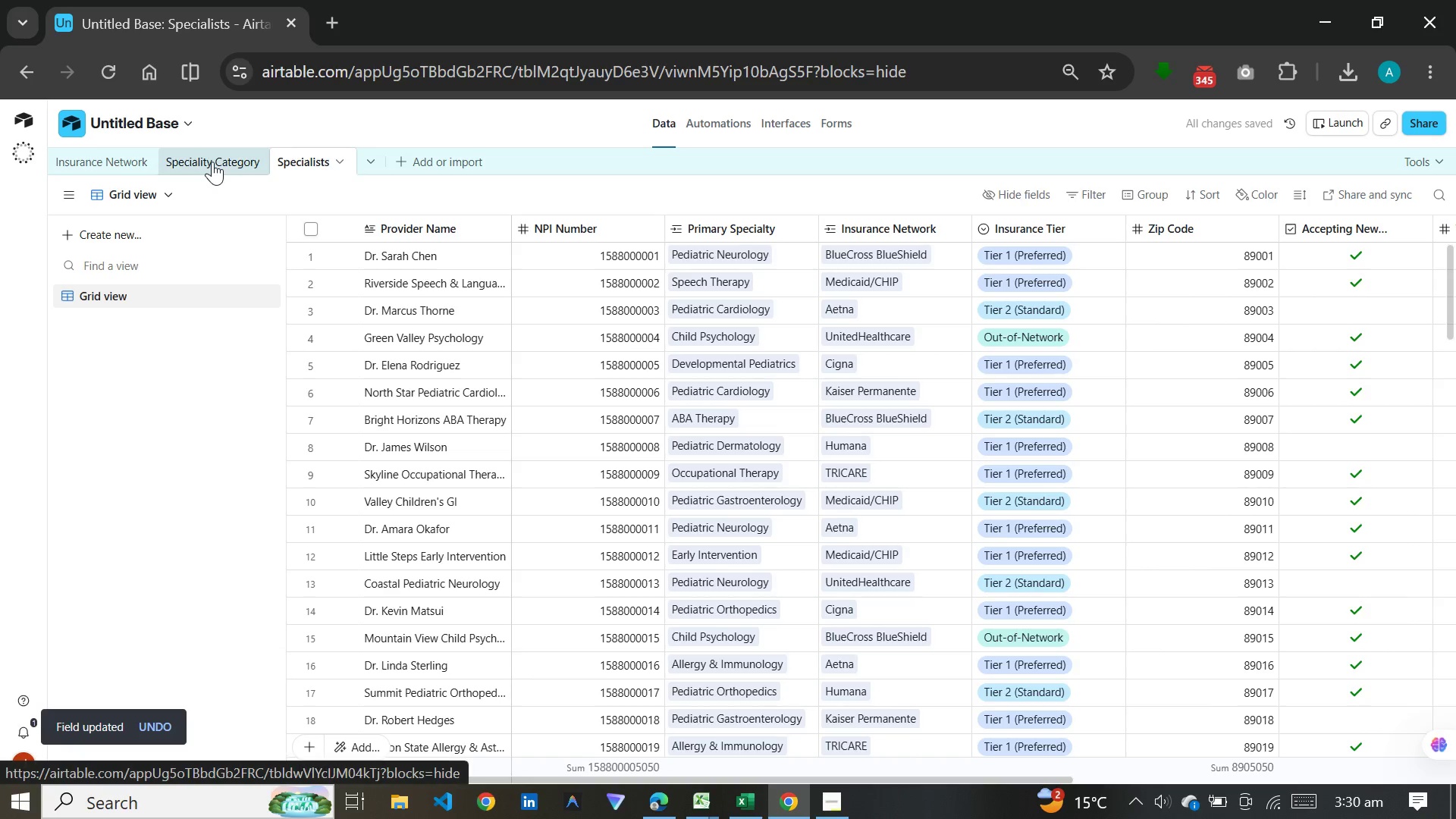 
double_click([212, 162])
 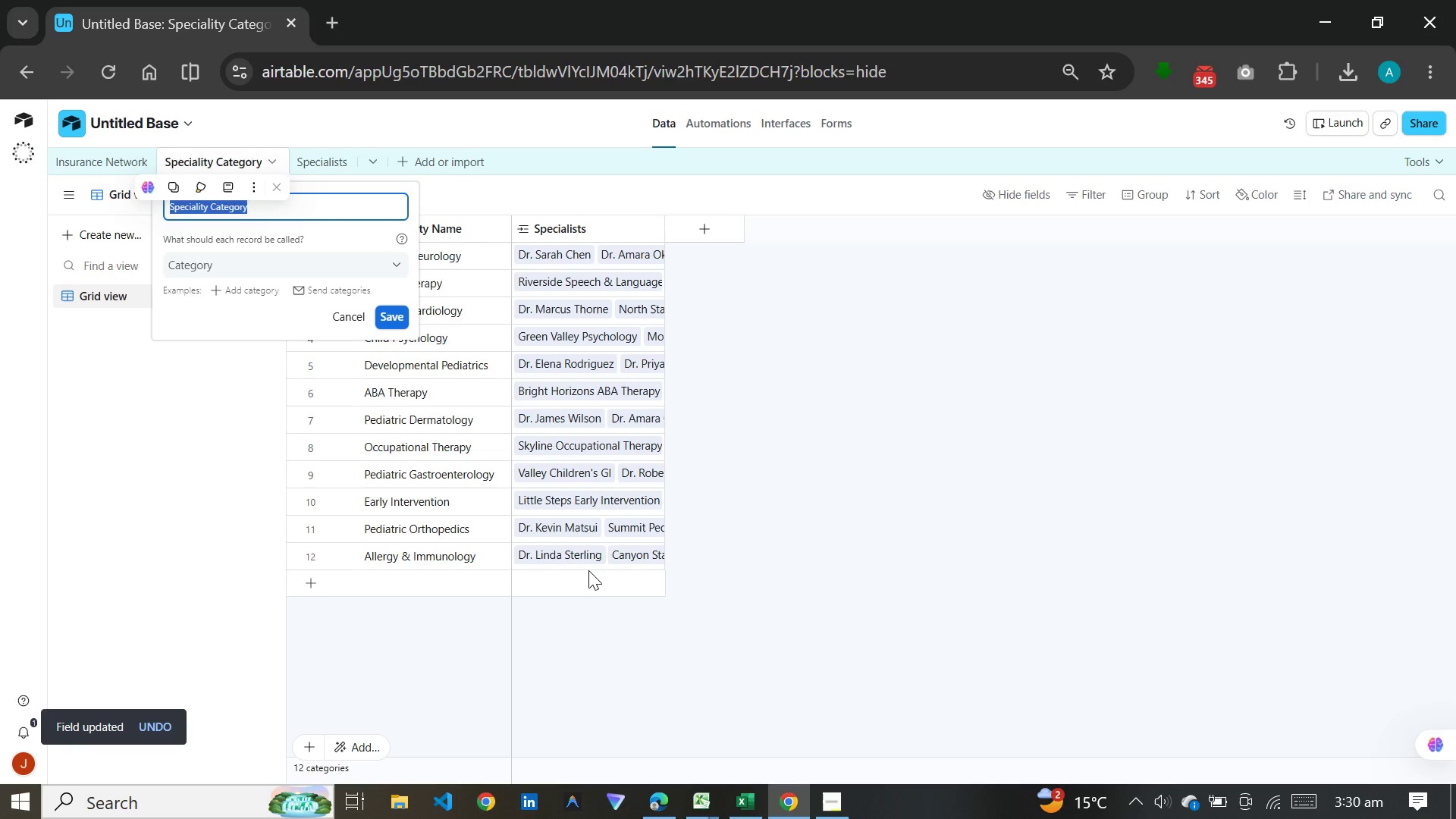 
left_click([573, 584])
 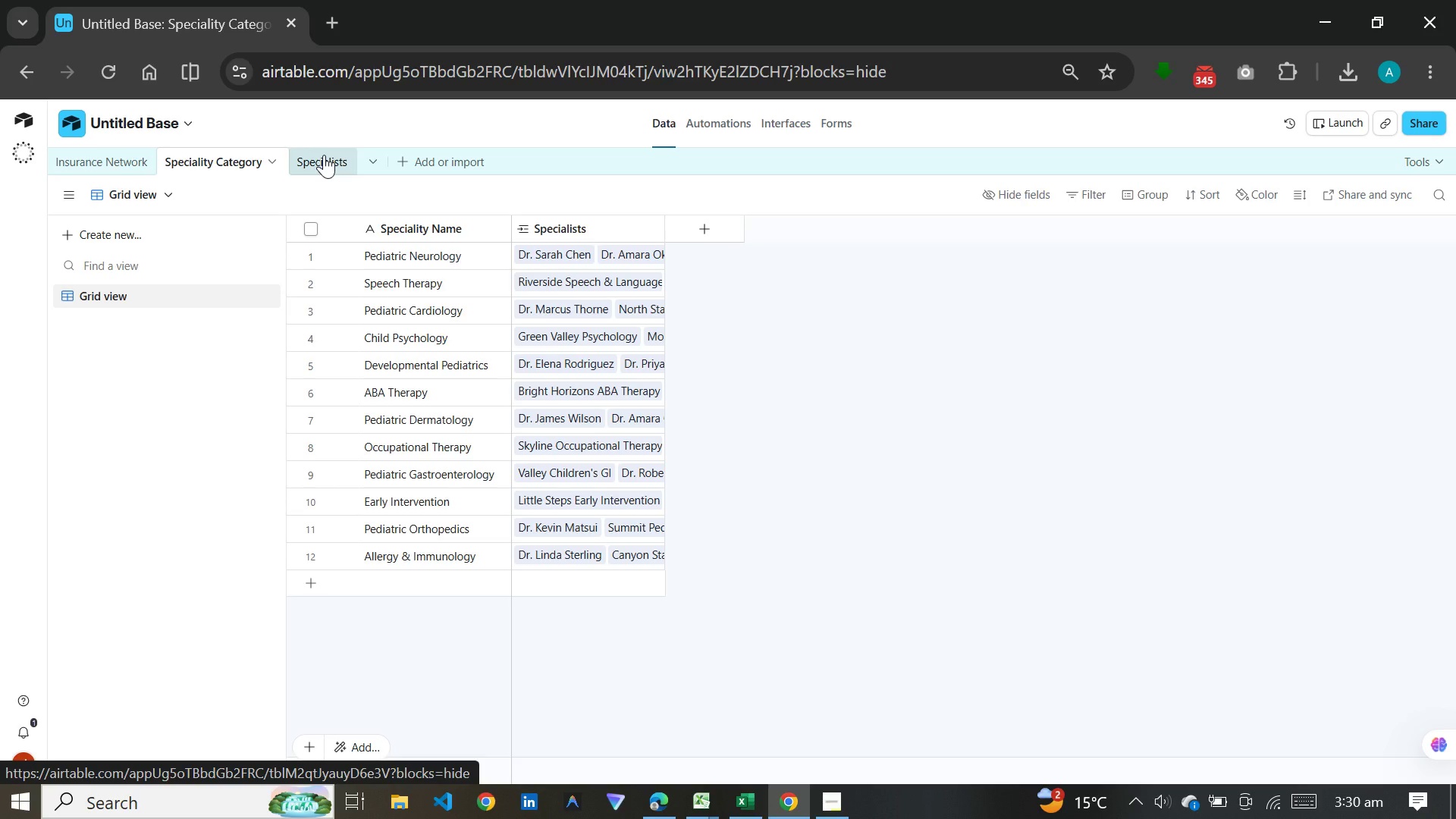 
wait(14.41)
 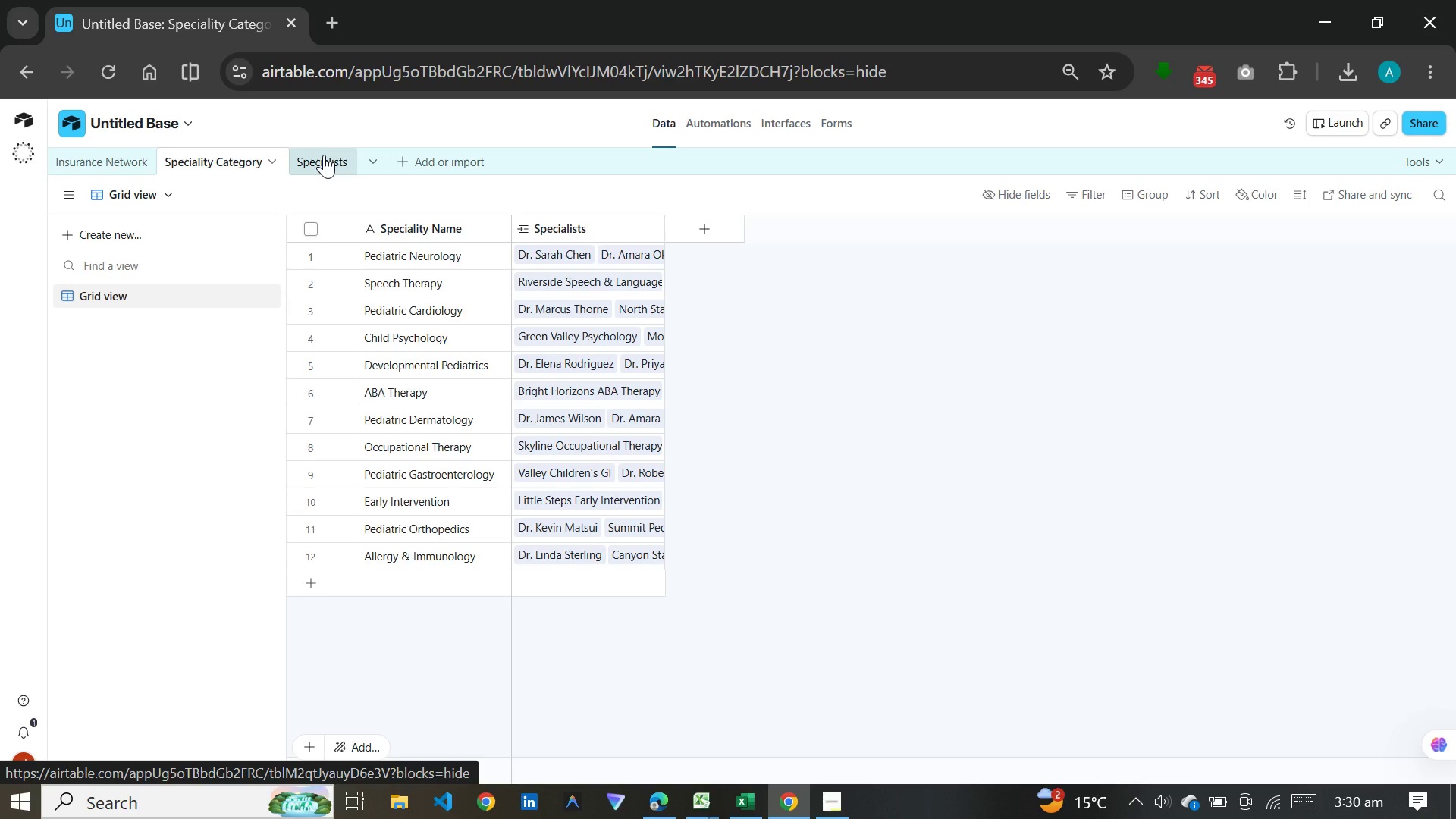 
left_click([324, 155])
 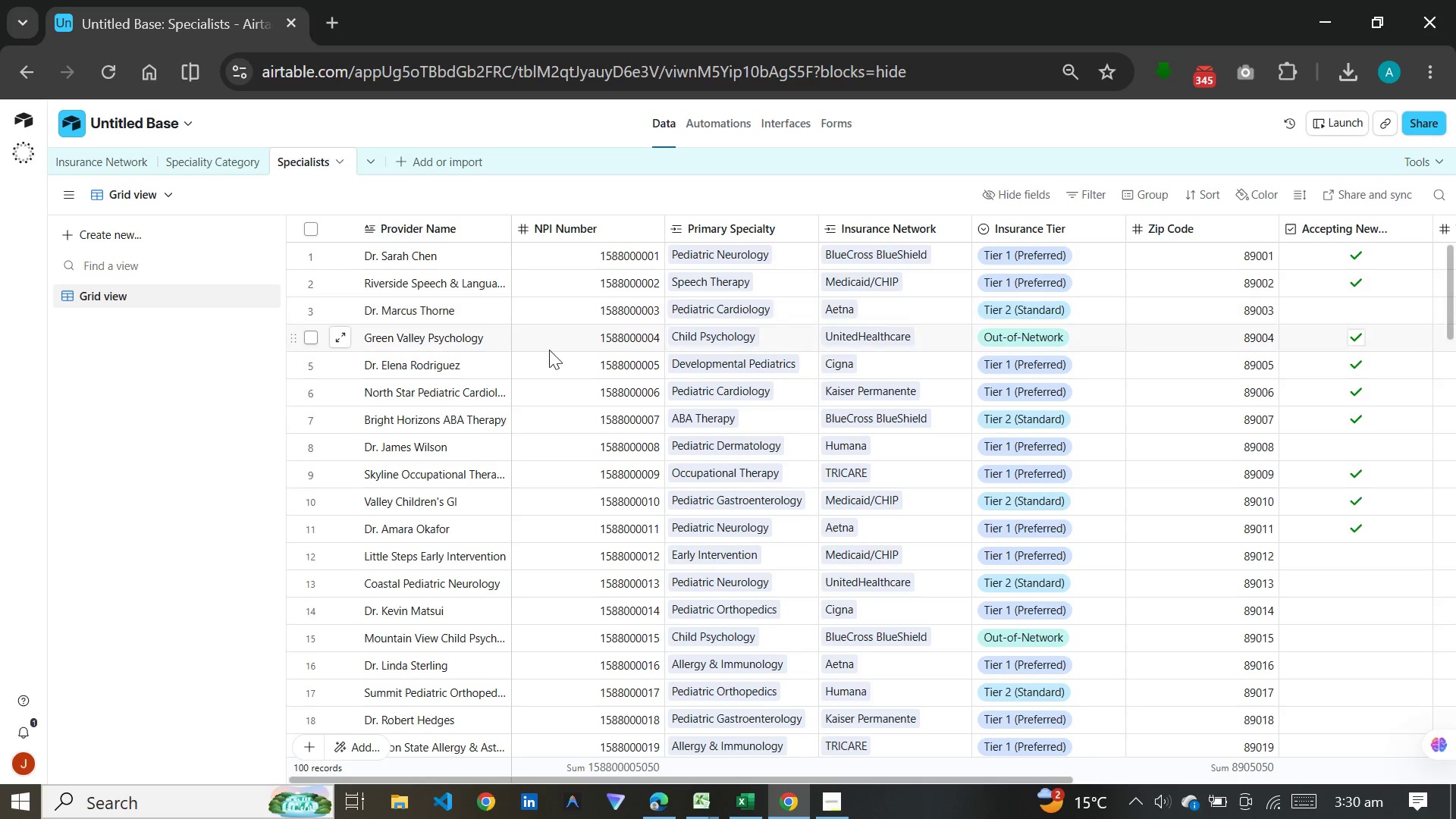 
scroll: coordinate [544, 353], scroll_direction: down, amount: 63.0
 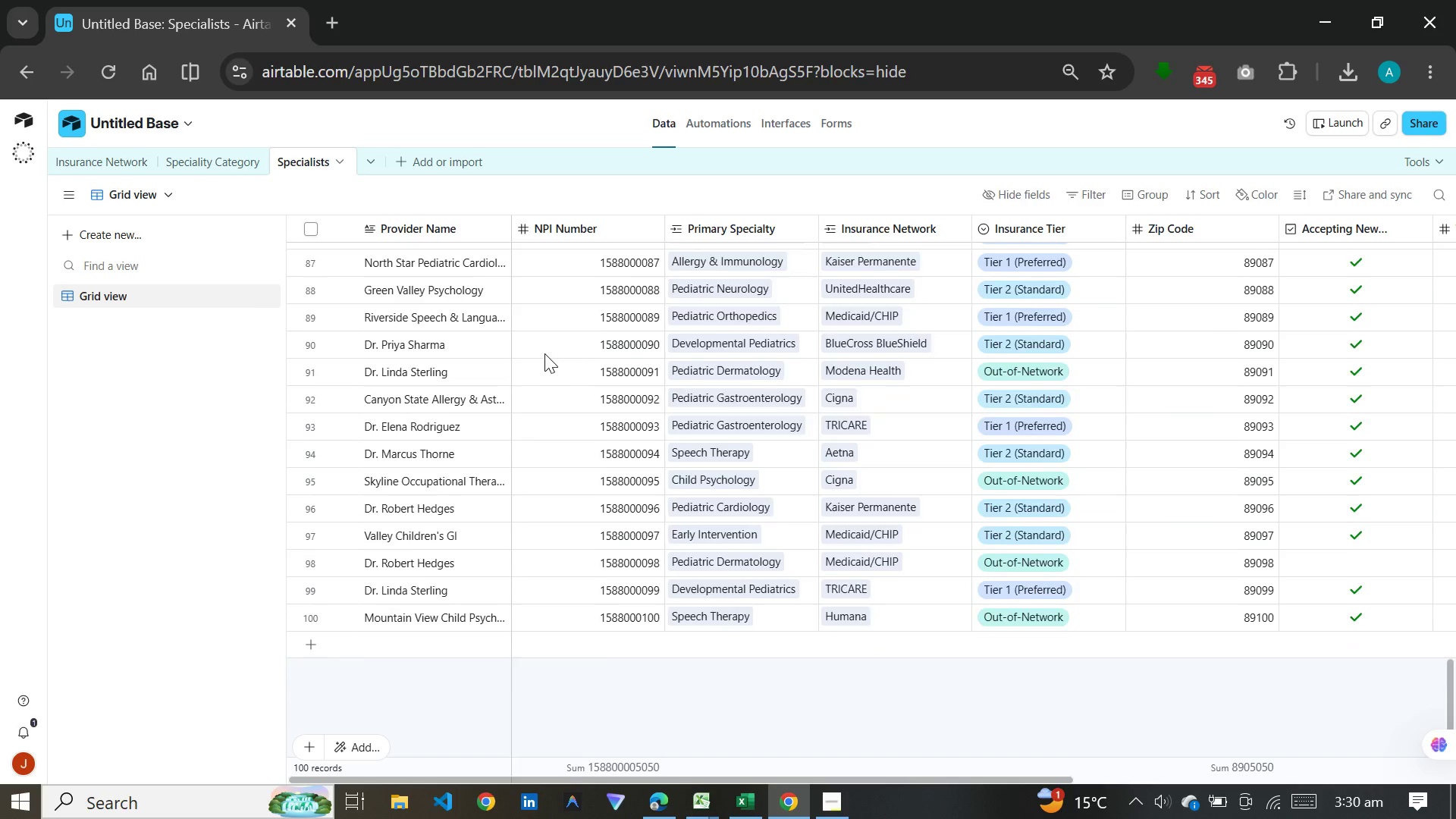 
scroll: coordinate [544, 353], scroll_direction: up, amount: 14.0
 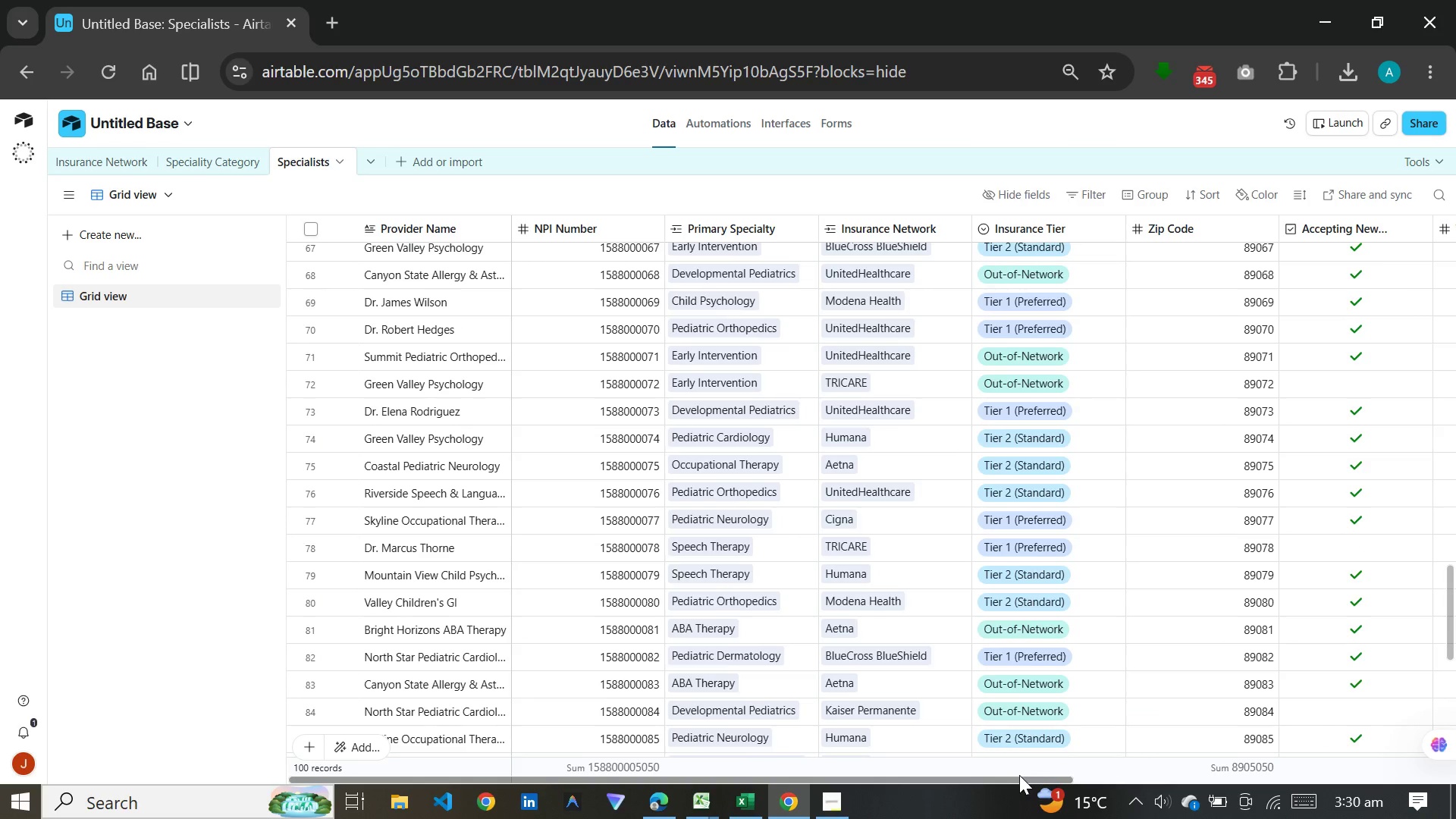 
left_click_drag(start_coordinate=[1020, 775], to_coordinate=[1442, 726])
 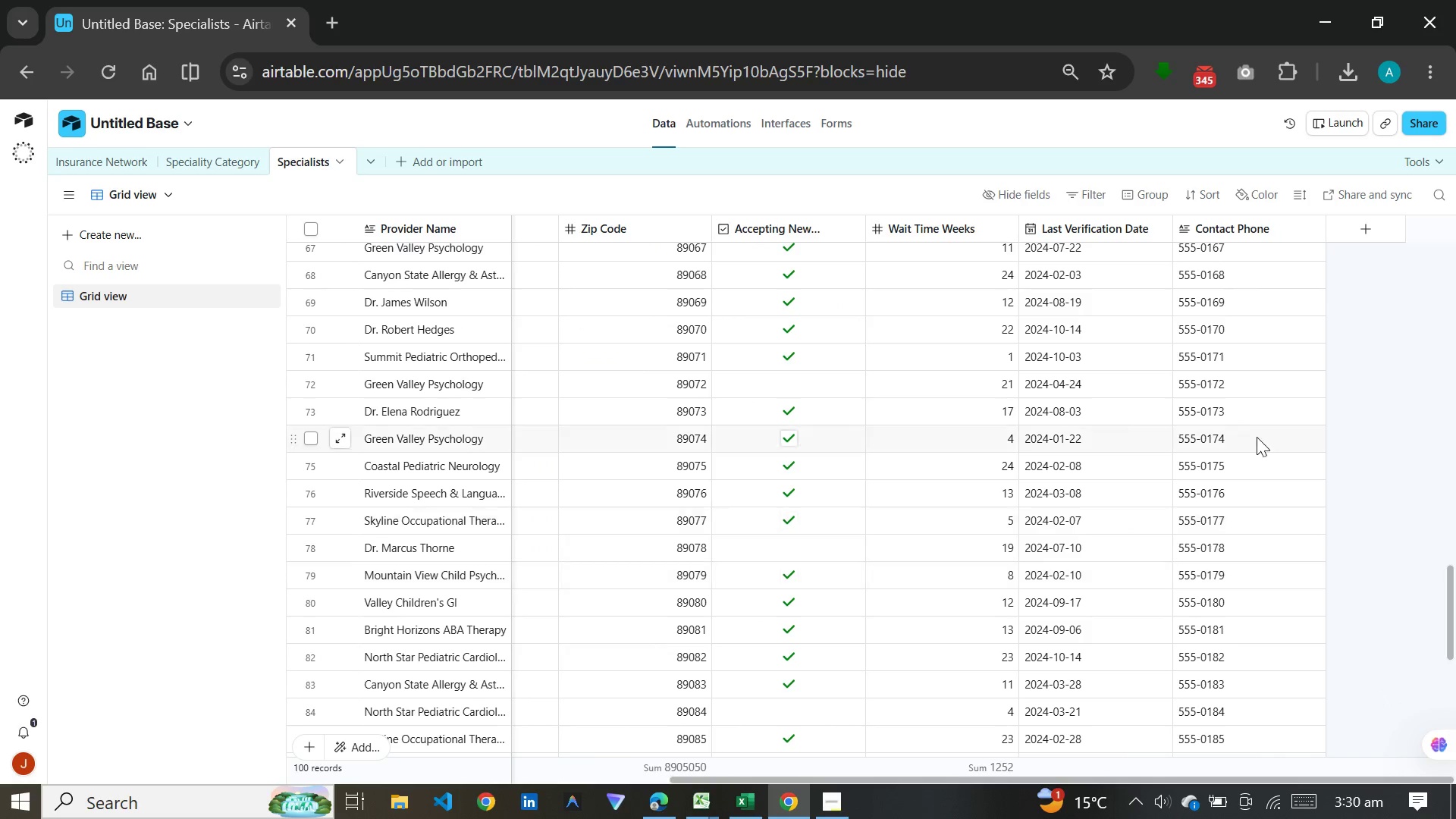 
scroll: coordinate [1256, 434], scroll_direction: up, amount: 57.0
 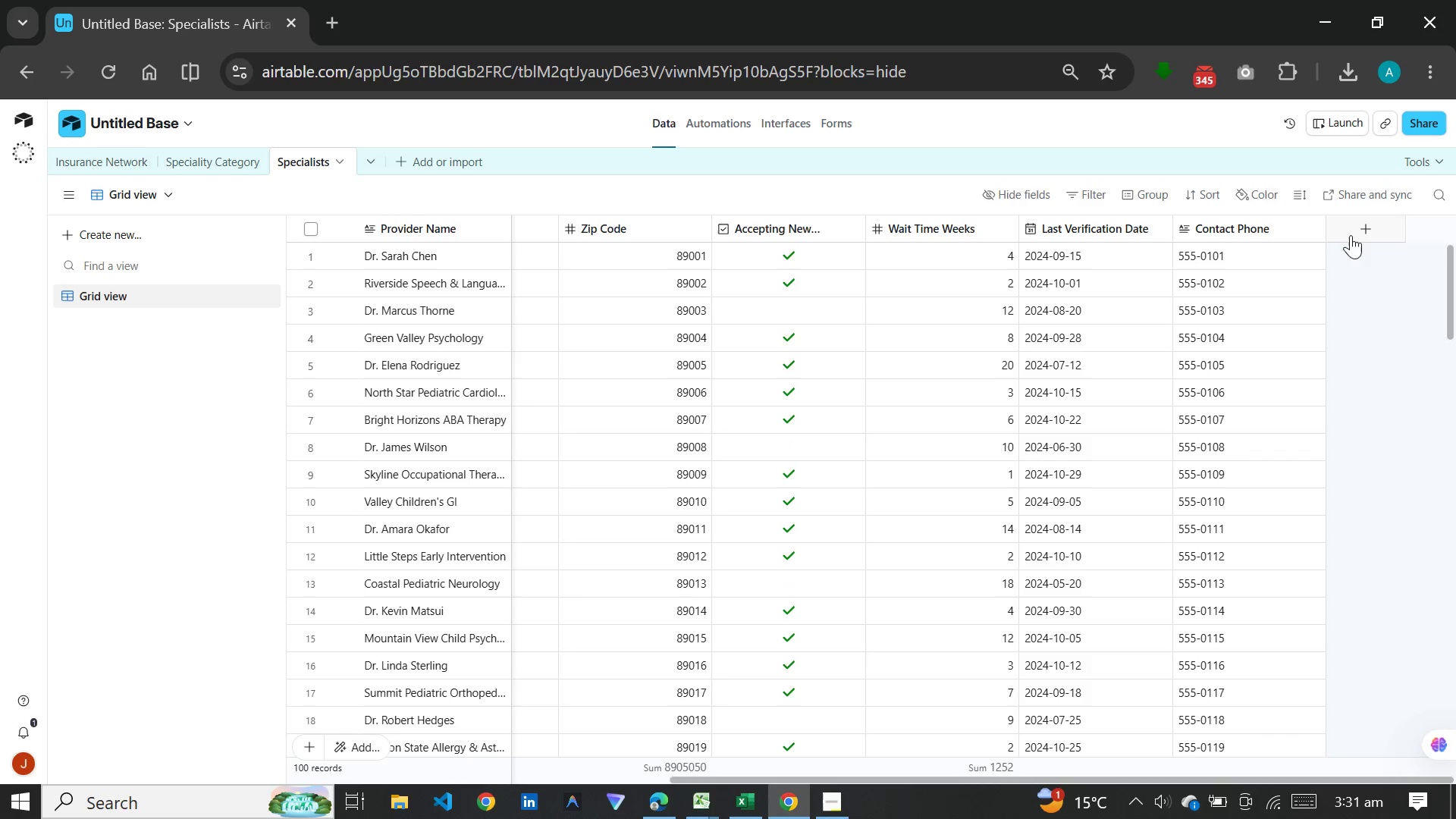 
left_click([1351, 234])
 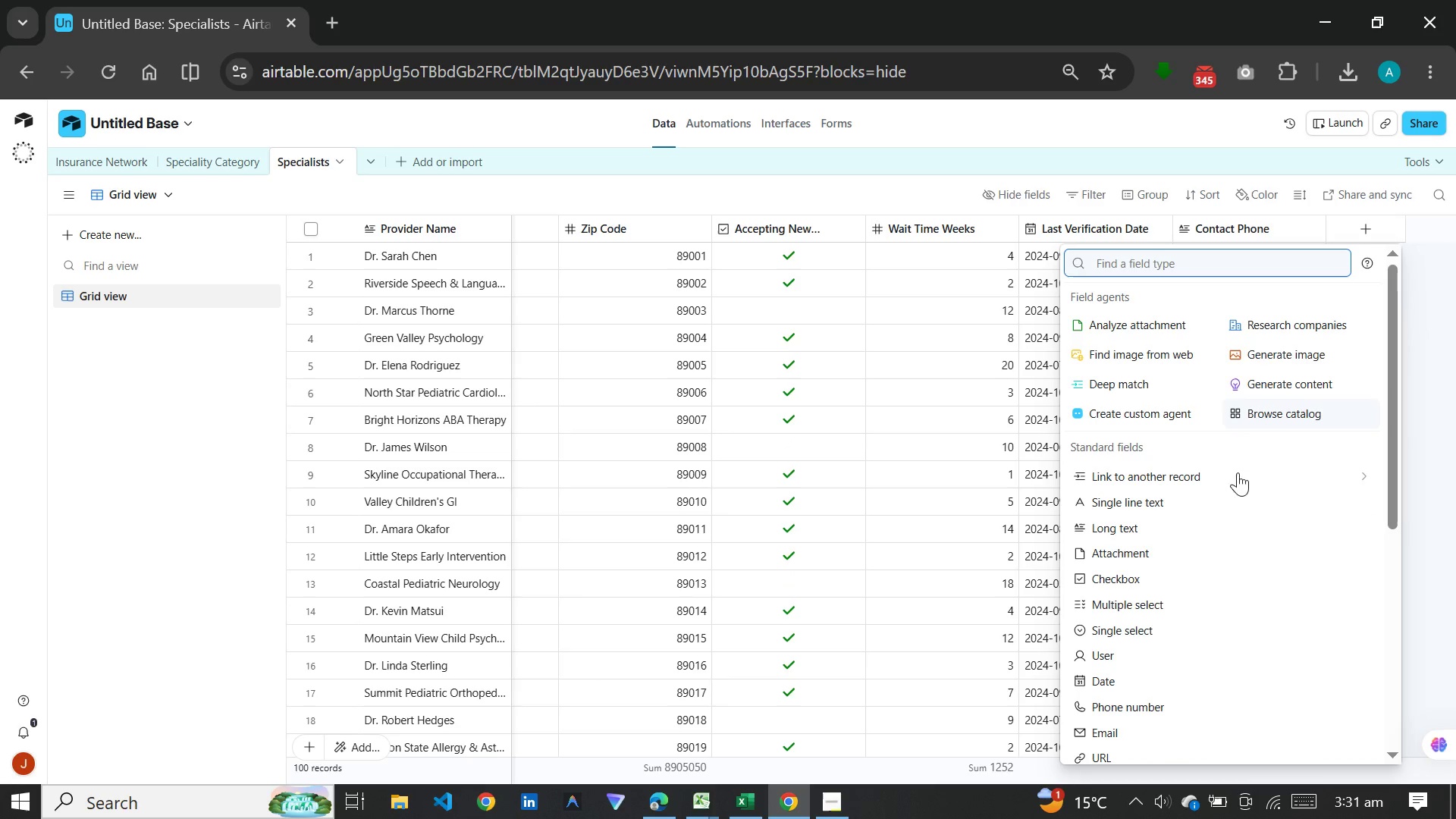 
scroll: coordinate [1171, 617], scroll_direction: down, amount: 7.0
 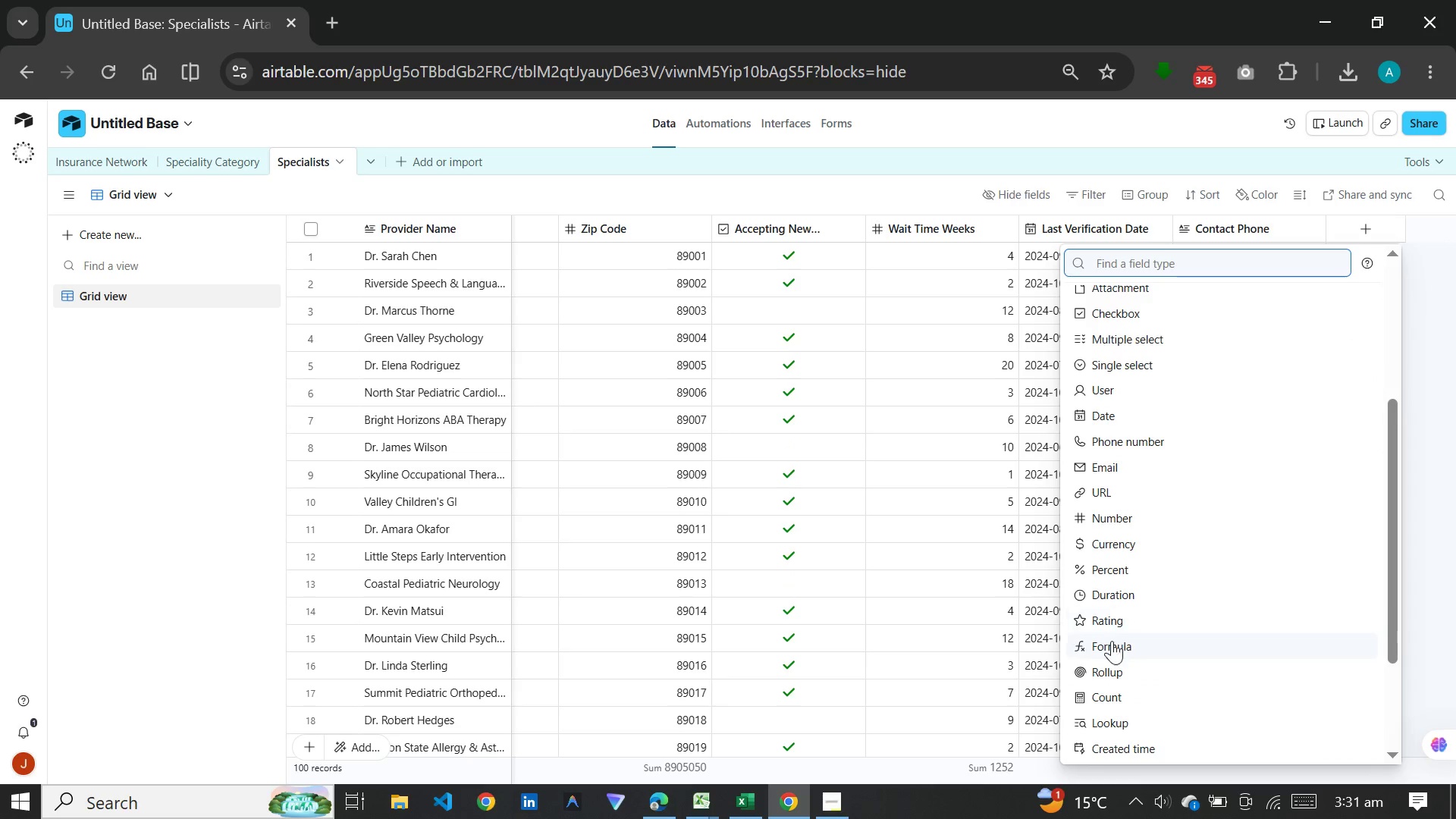 
left_click([1112, 642])
 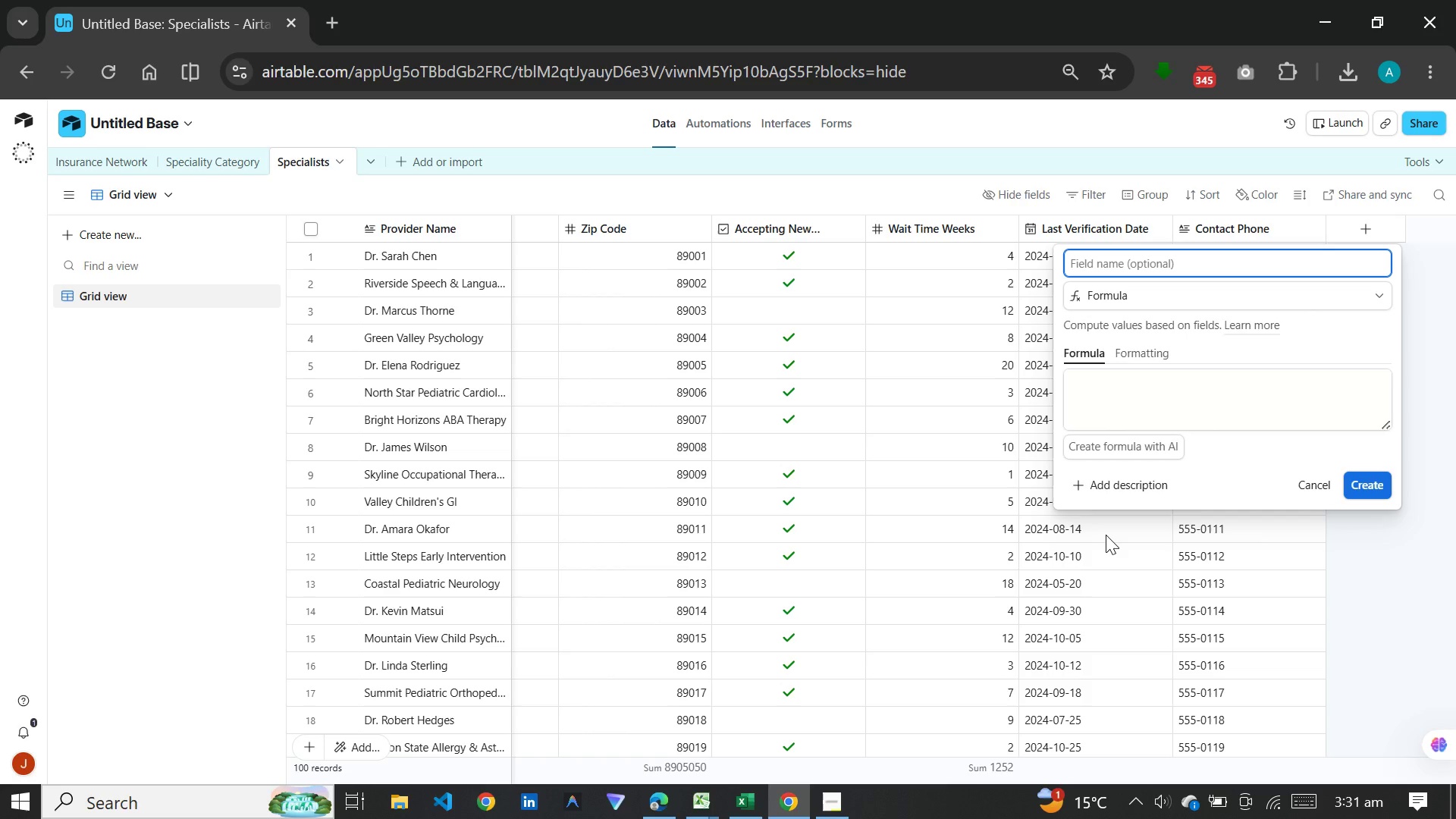 
wait(6.0)
 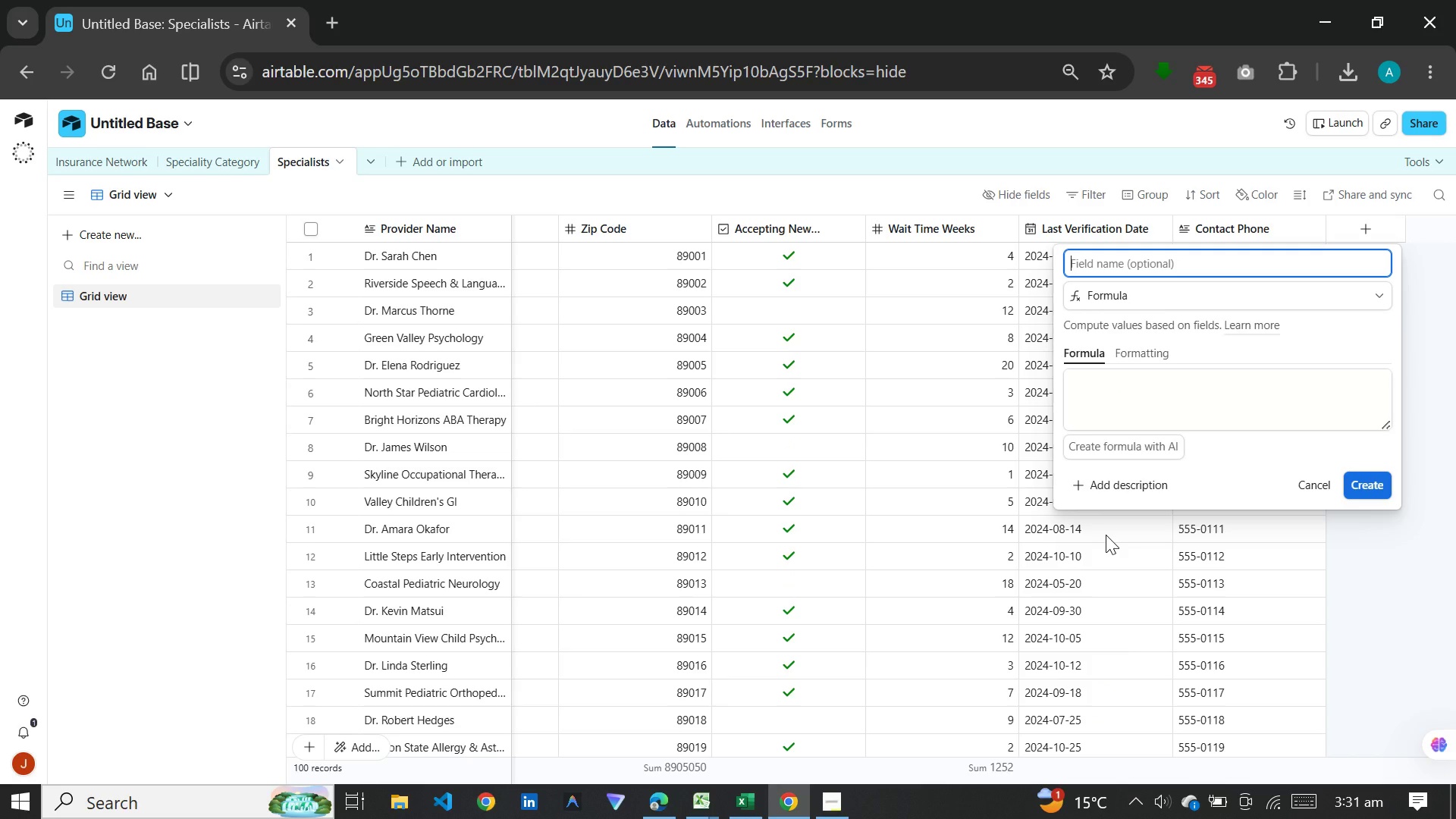 
type(Coverage)
 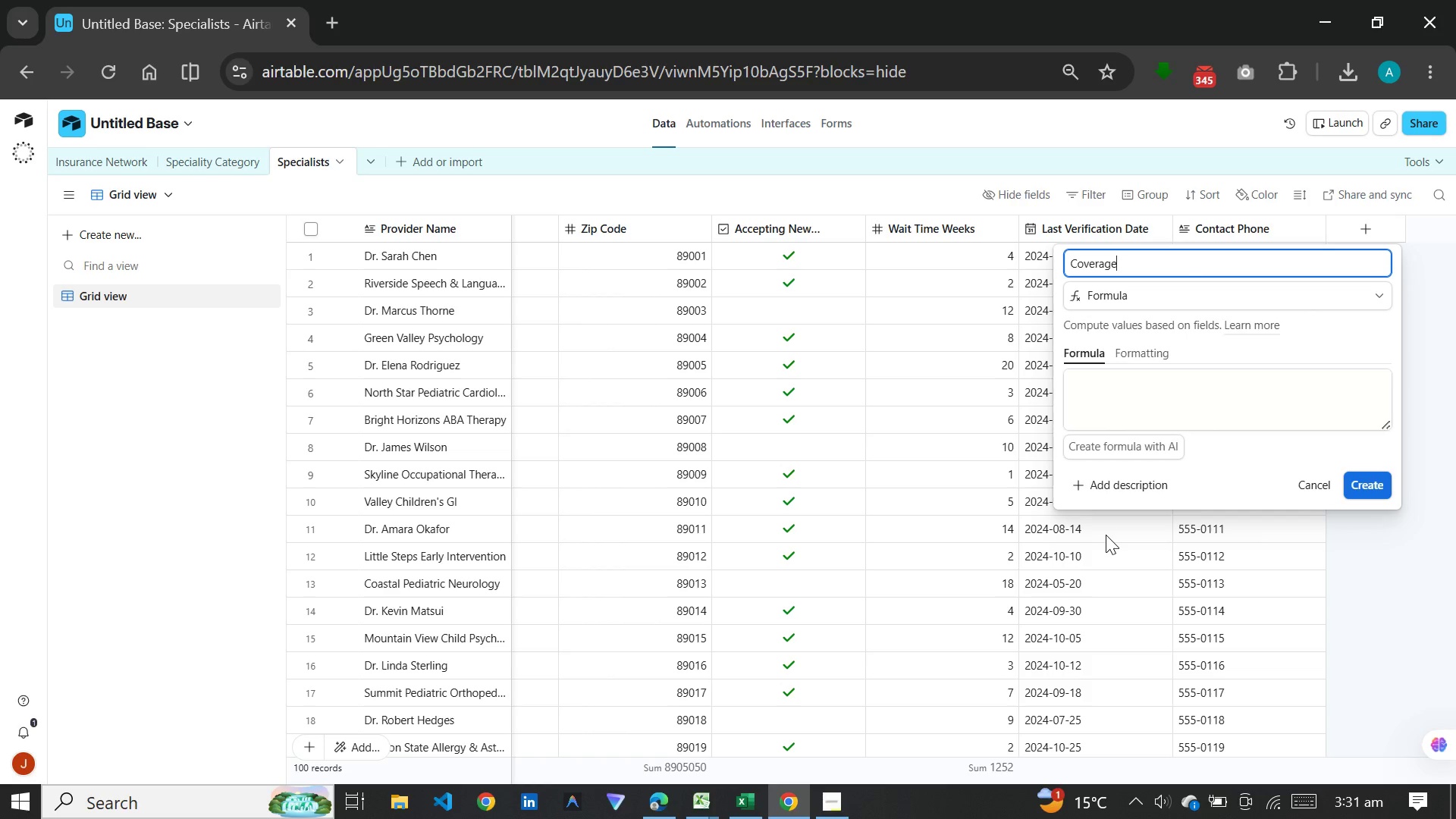 
type( Match)
 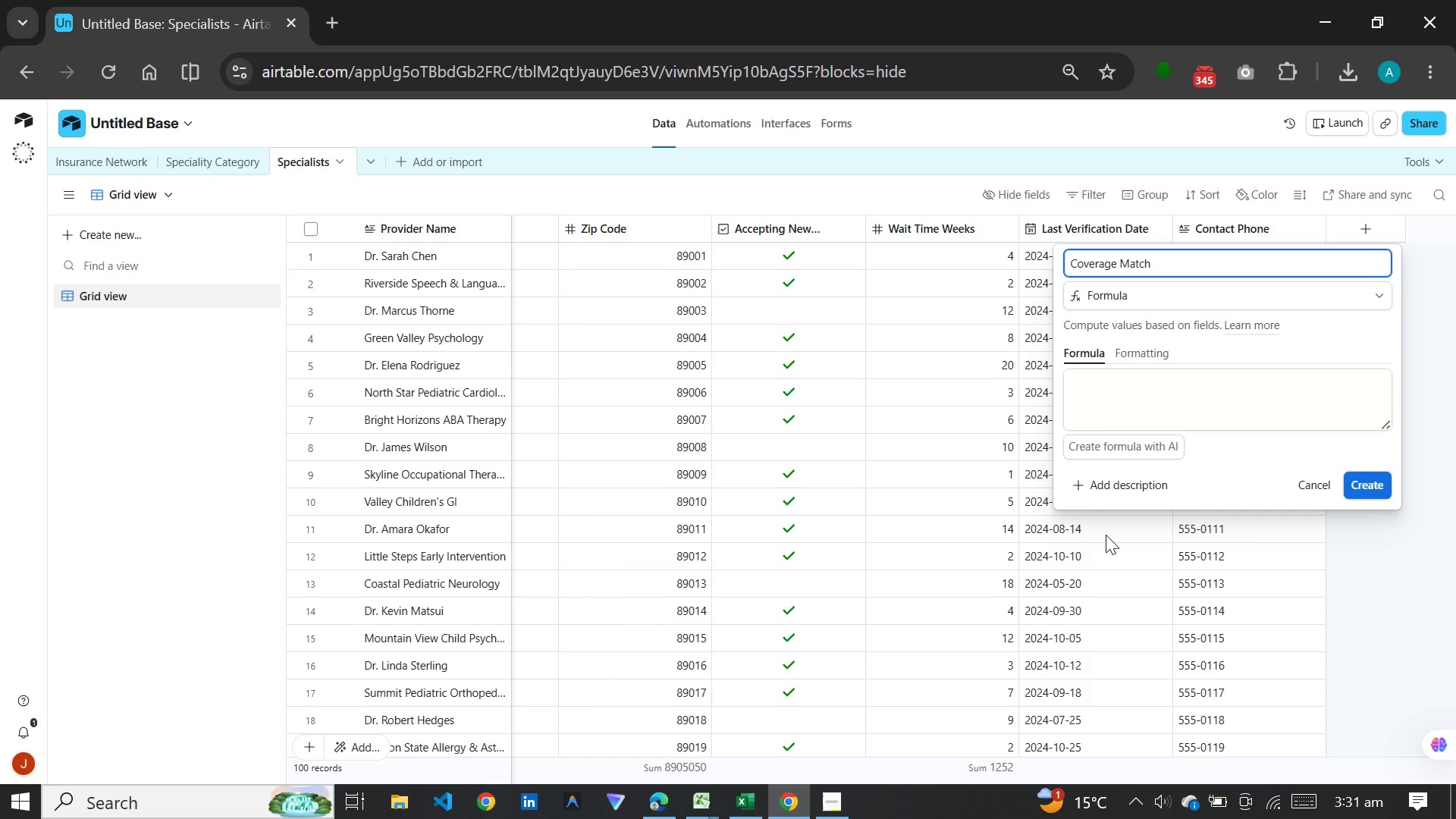 
left_click([1159, 404])
 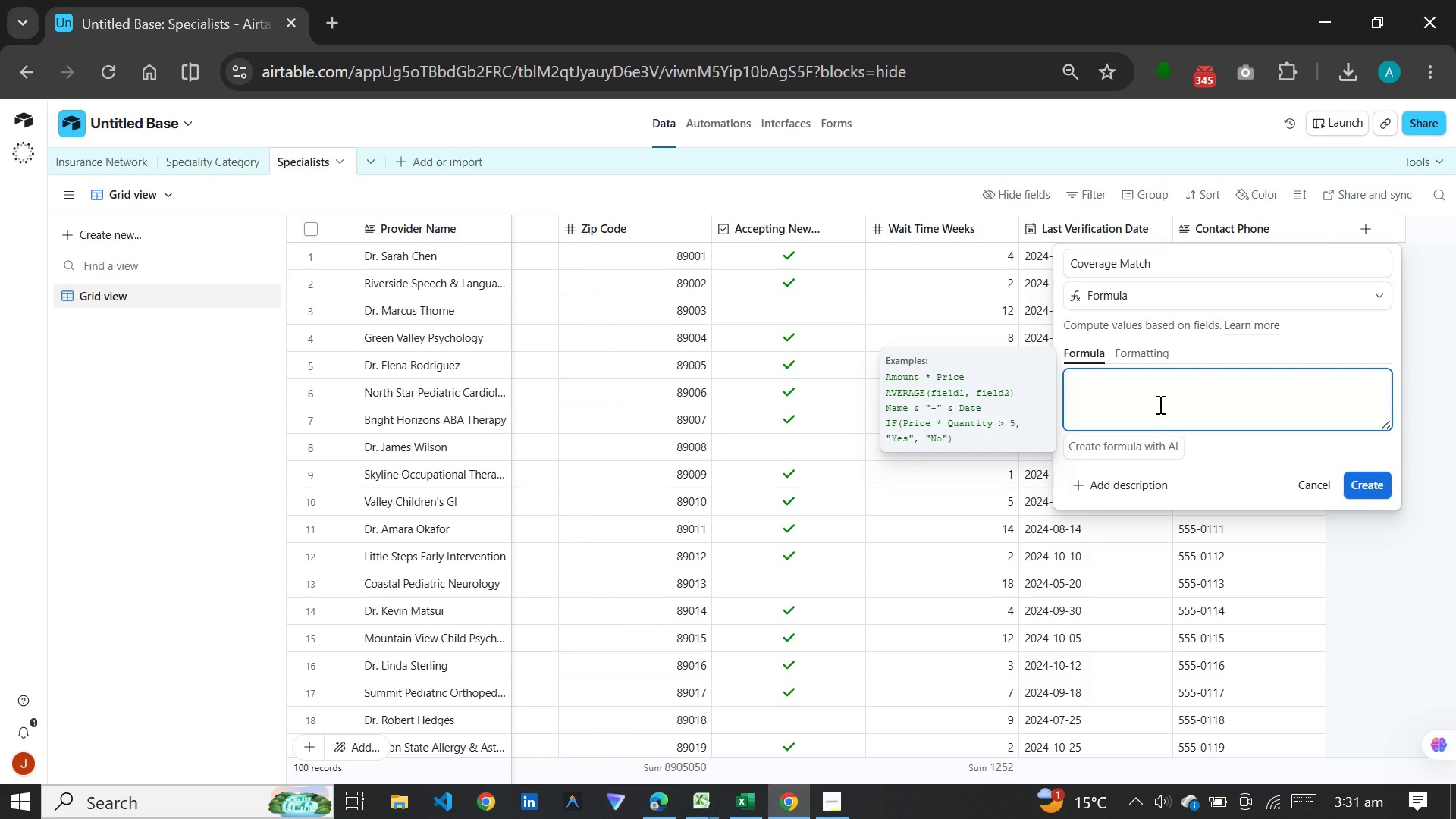 
key(Meta+V)
 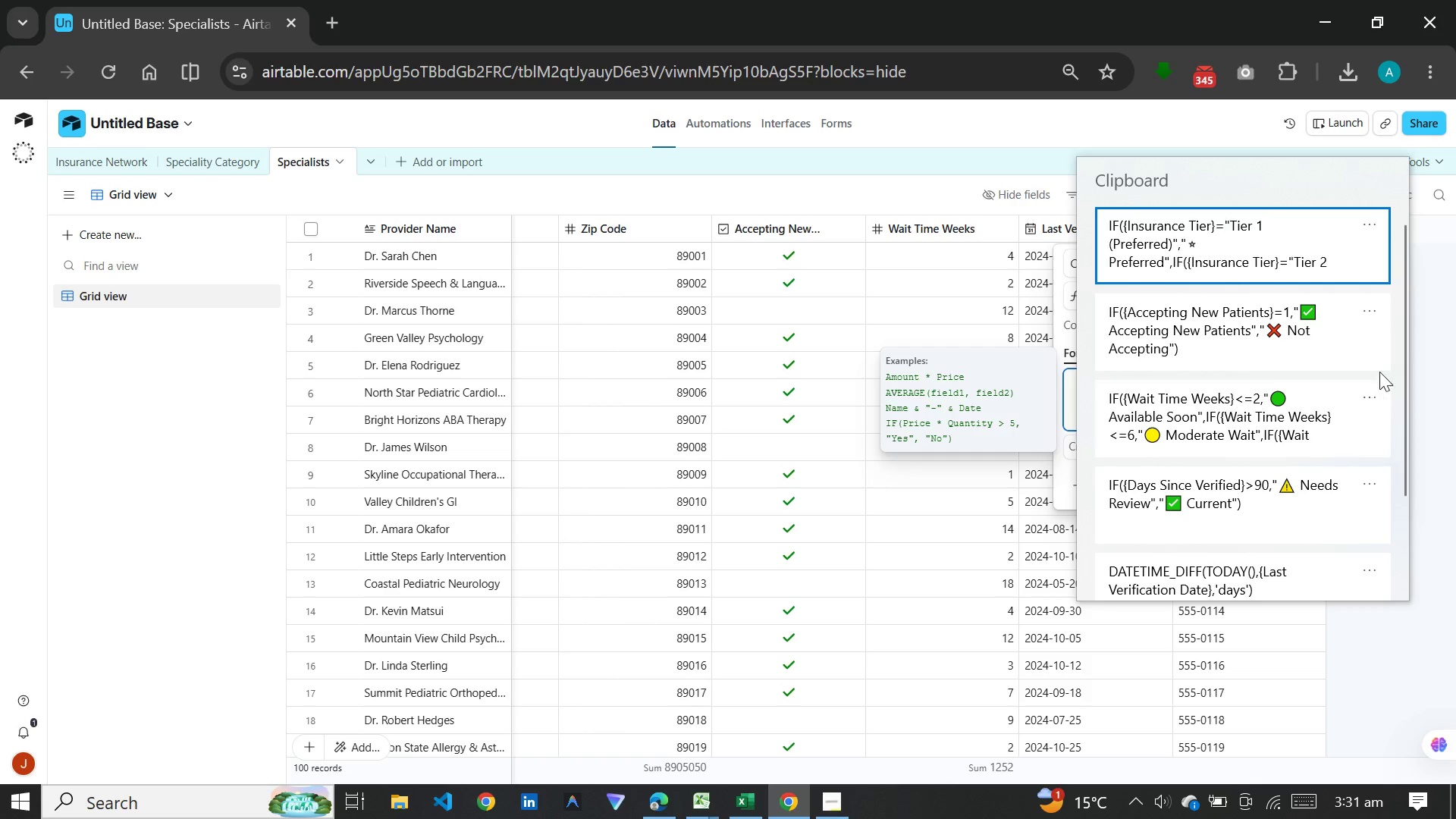 
left_click([1400, 362])
 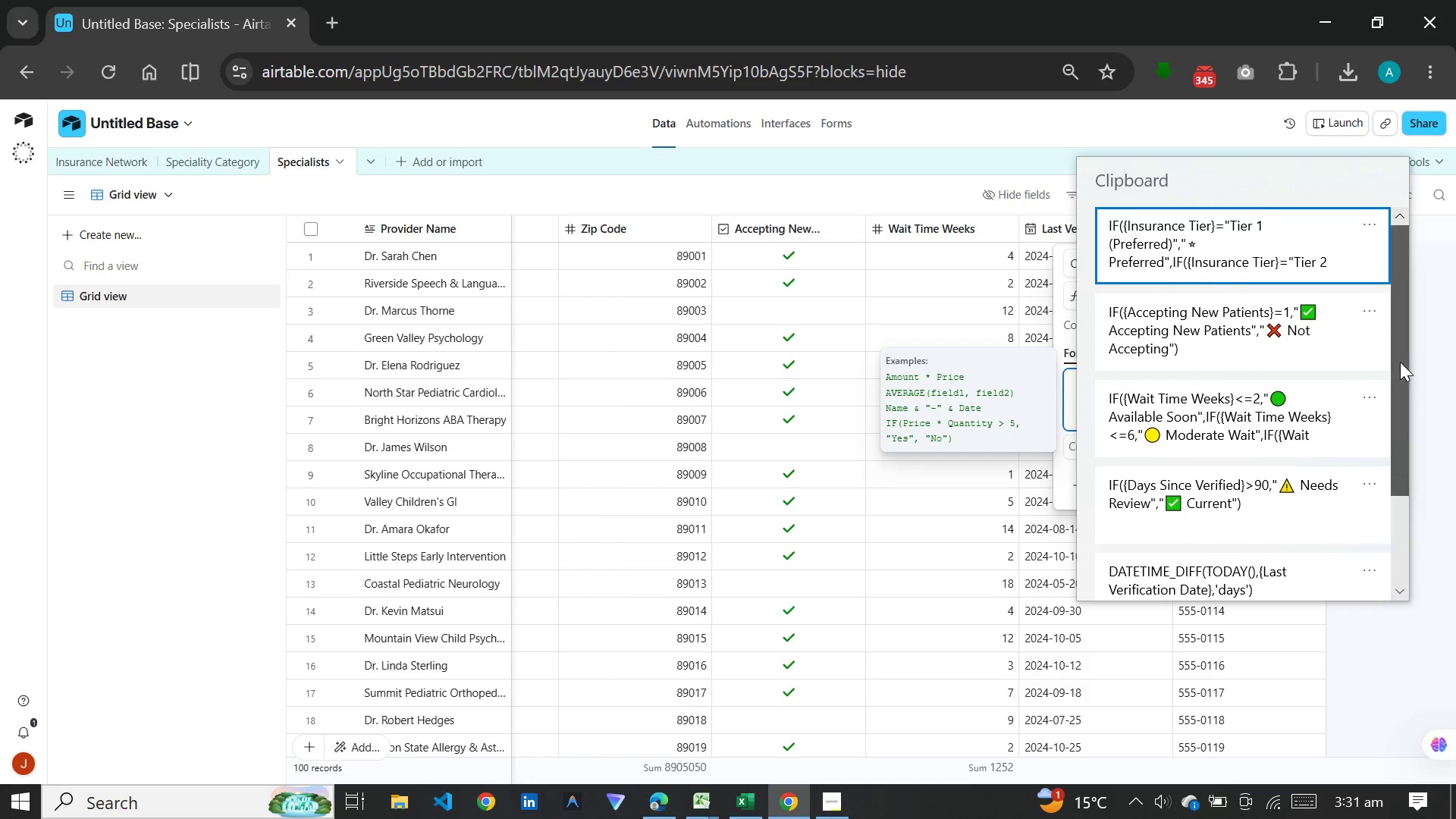 
left_click_drag(start_coordinate=[1400, 362], to_coordinate=[1416, 507])
 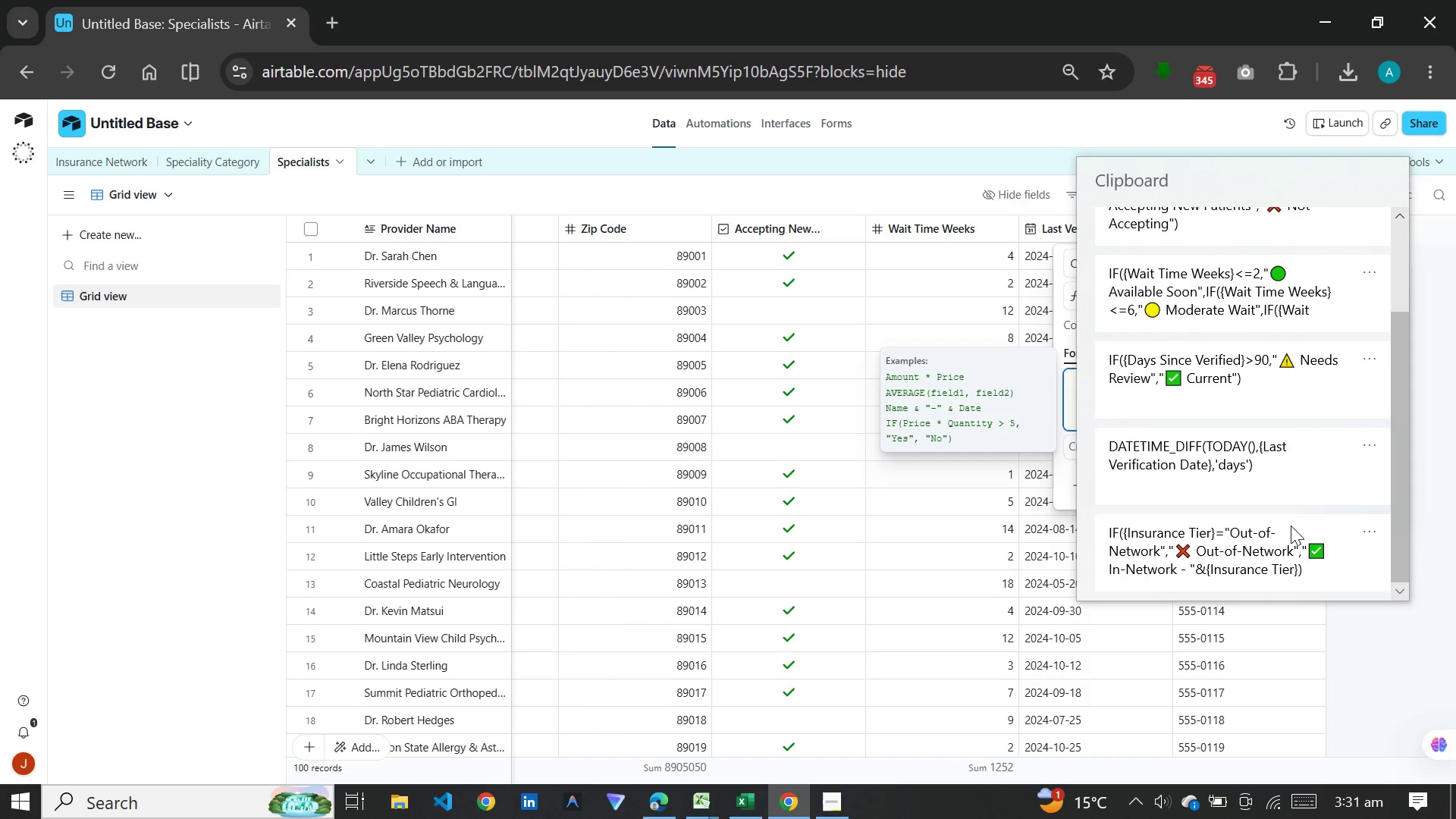 
key(Control+ControlLeft)
 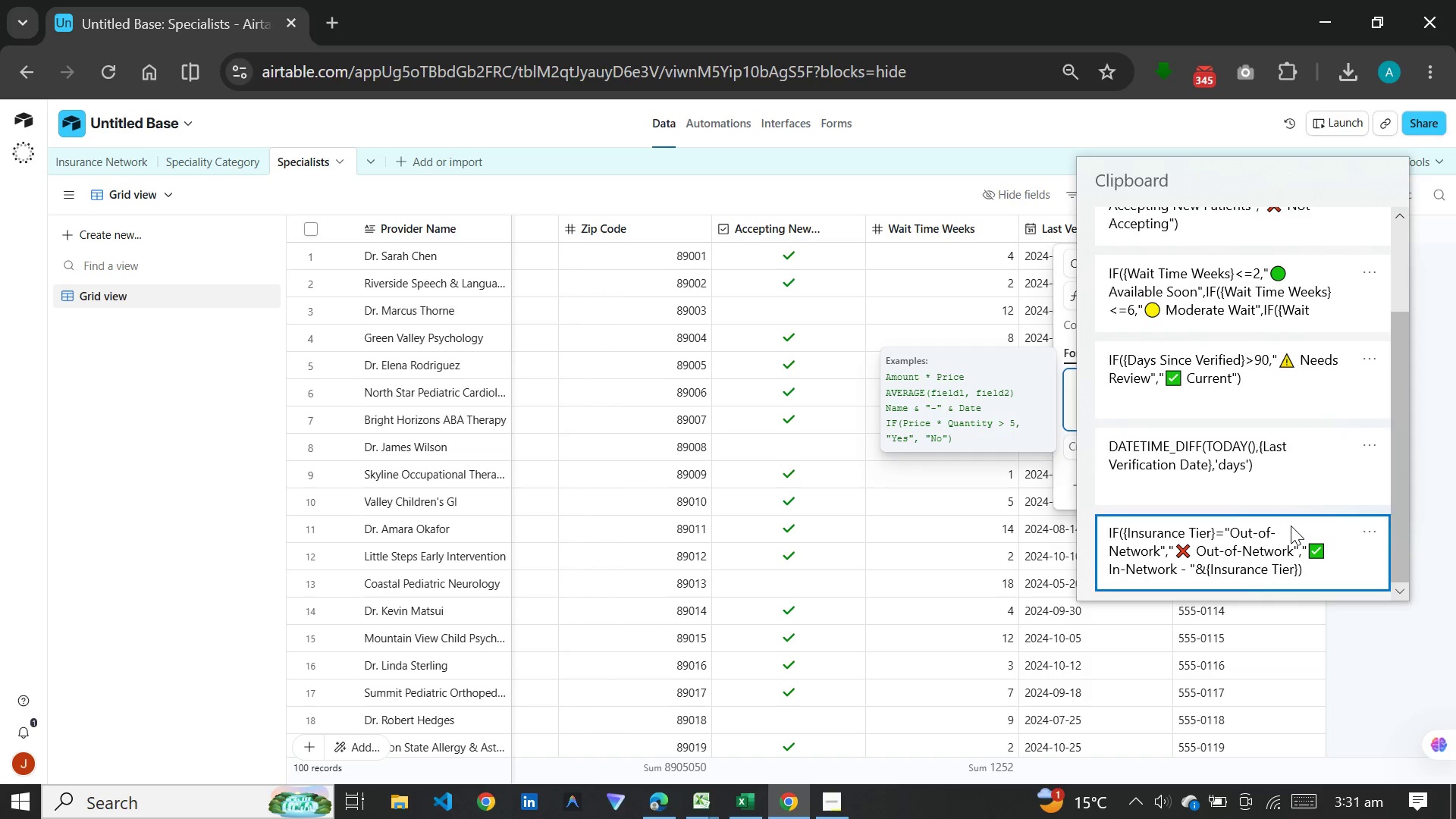 
key(Control+V)
 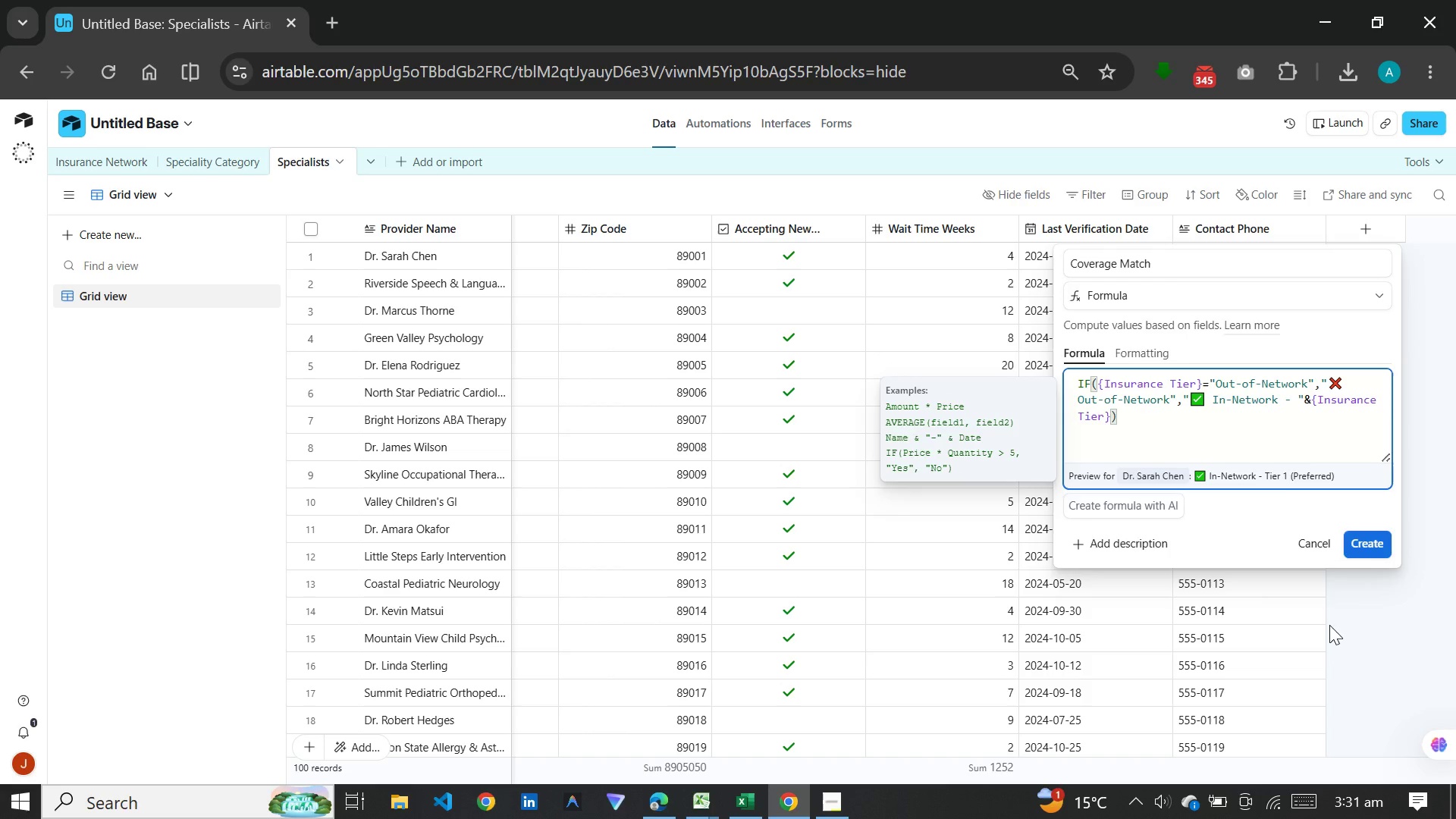 
wait(5.08)
 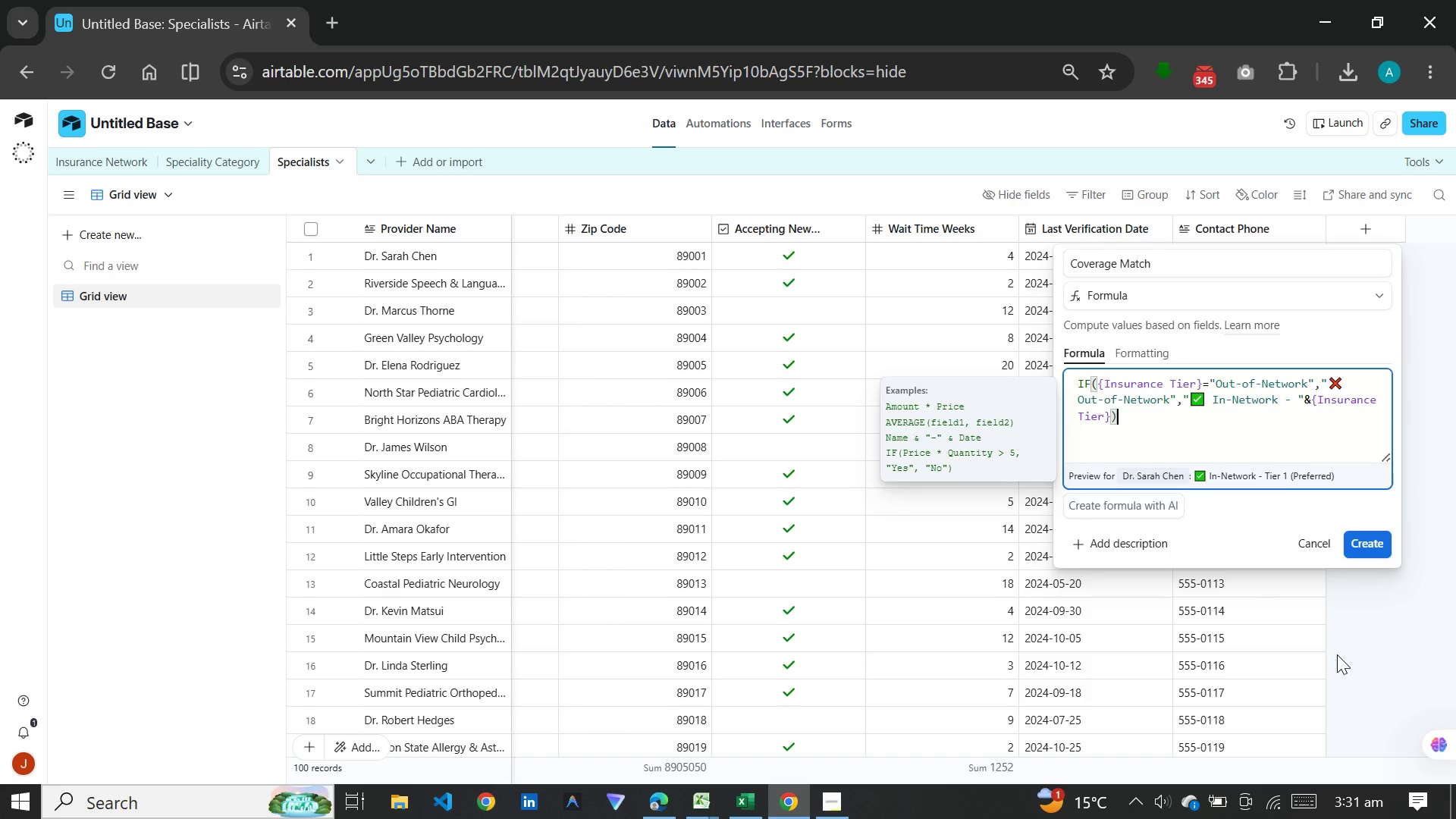 
left_click([1351, 543])
 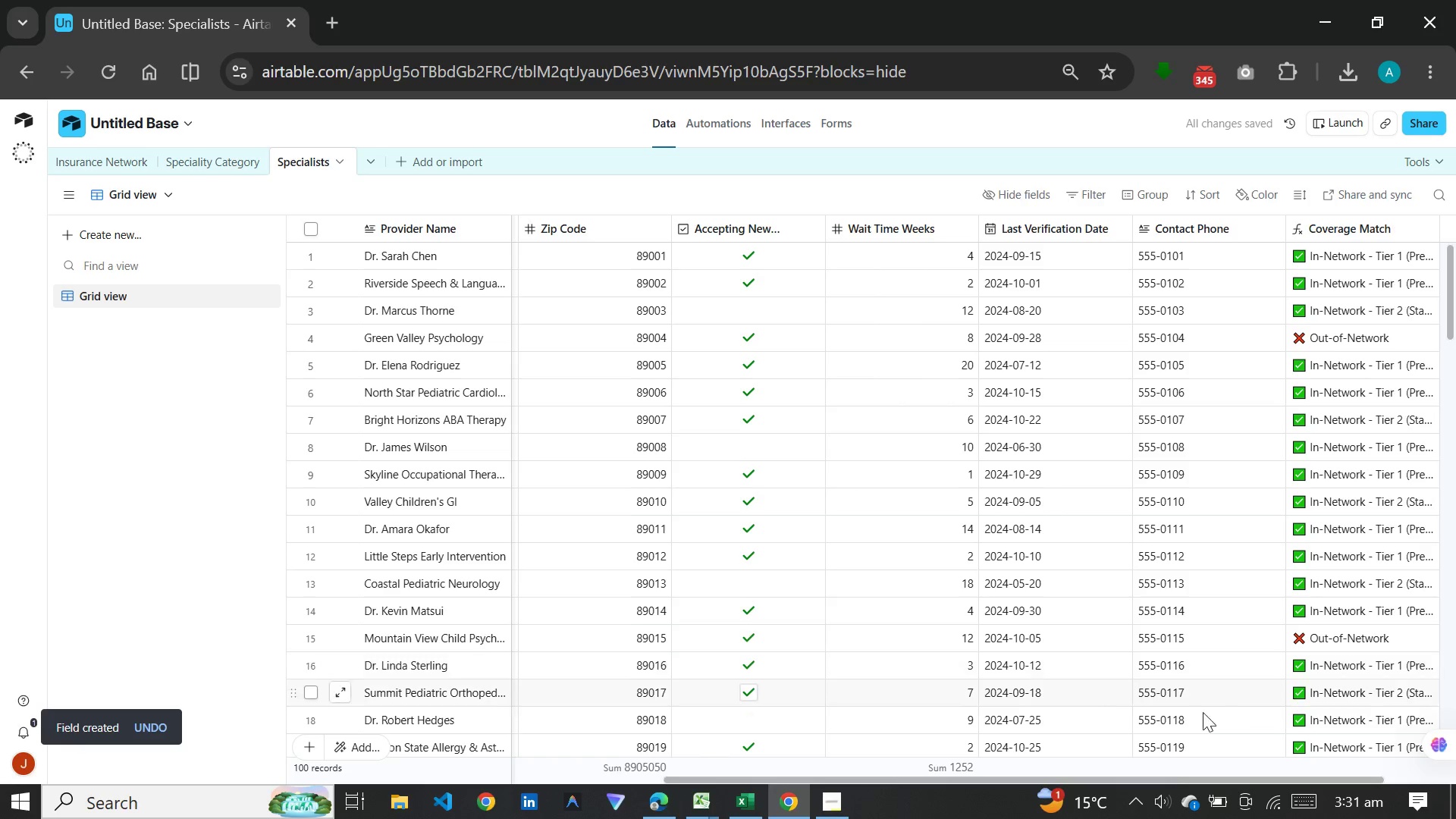 
left_click_drag(start_coordinate=[1180, 780], to_coordinate=[1319, 759])
 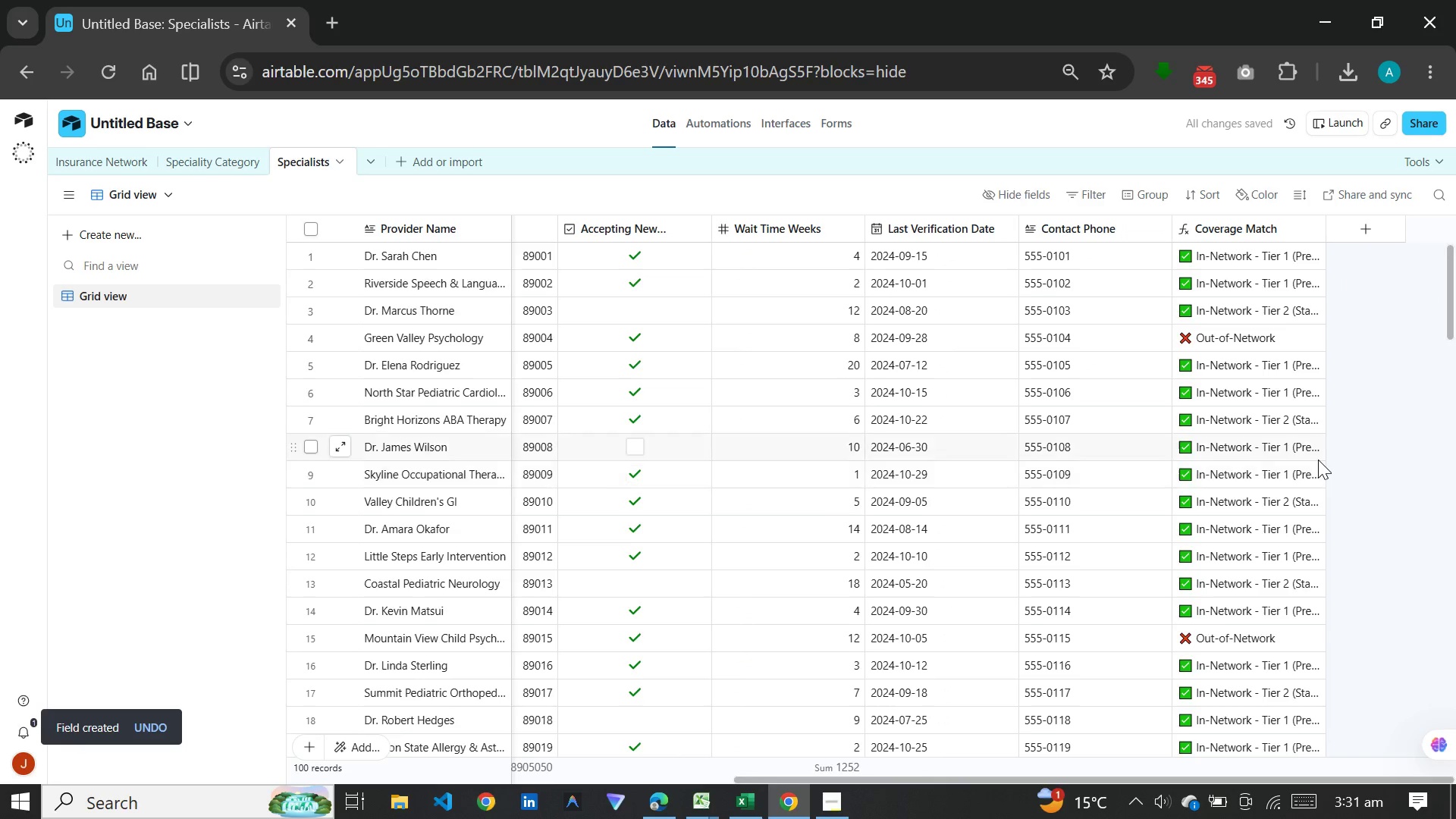 
scroll: coordinate [1318, 460], scroll_direction: up, amount: 5.0
 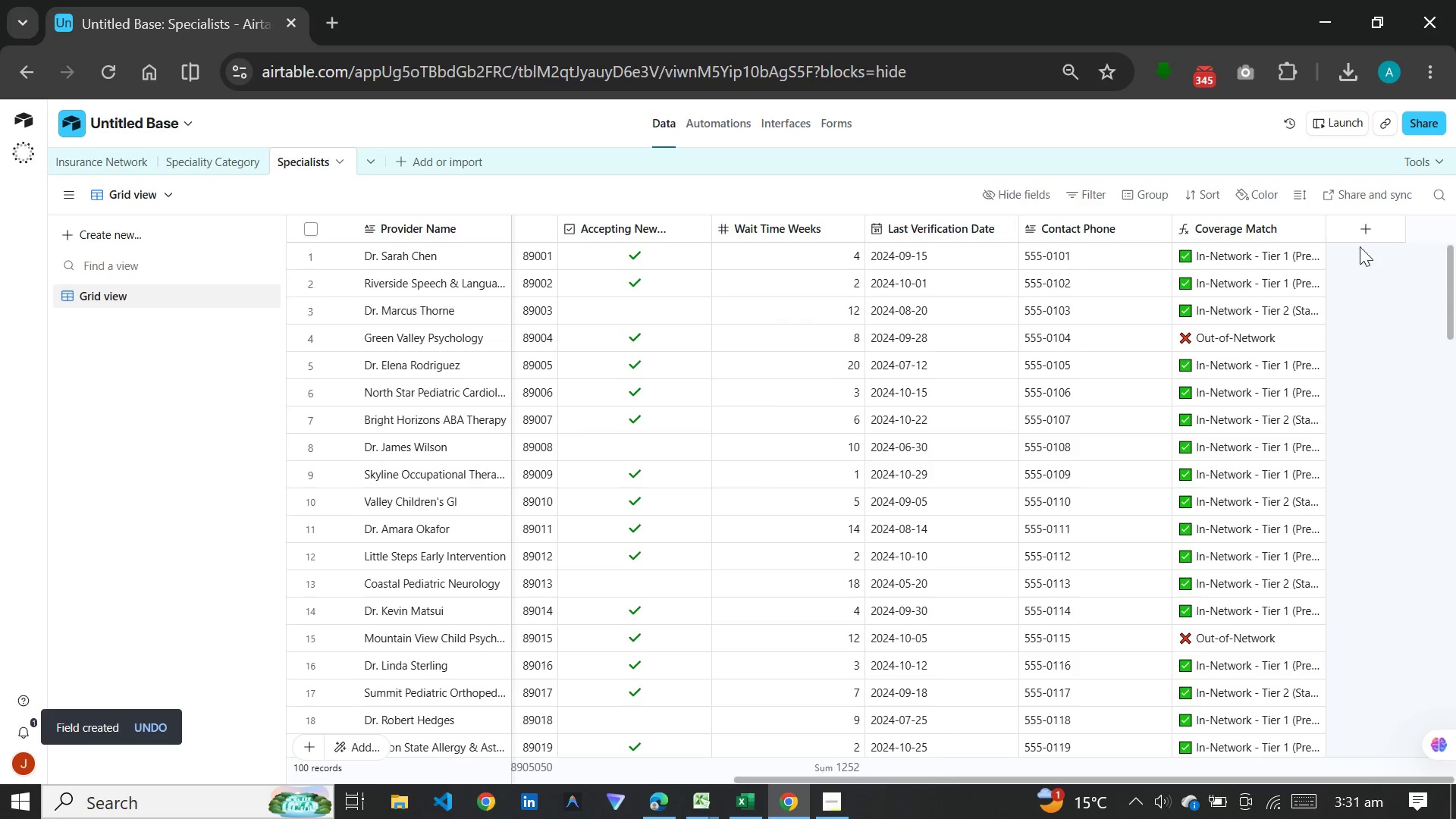 
left_click([1360, 232])
 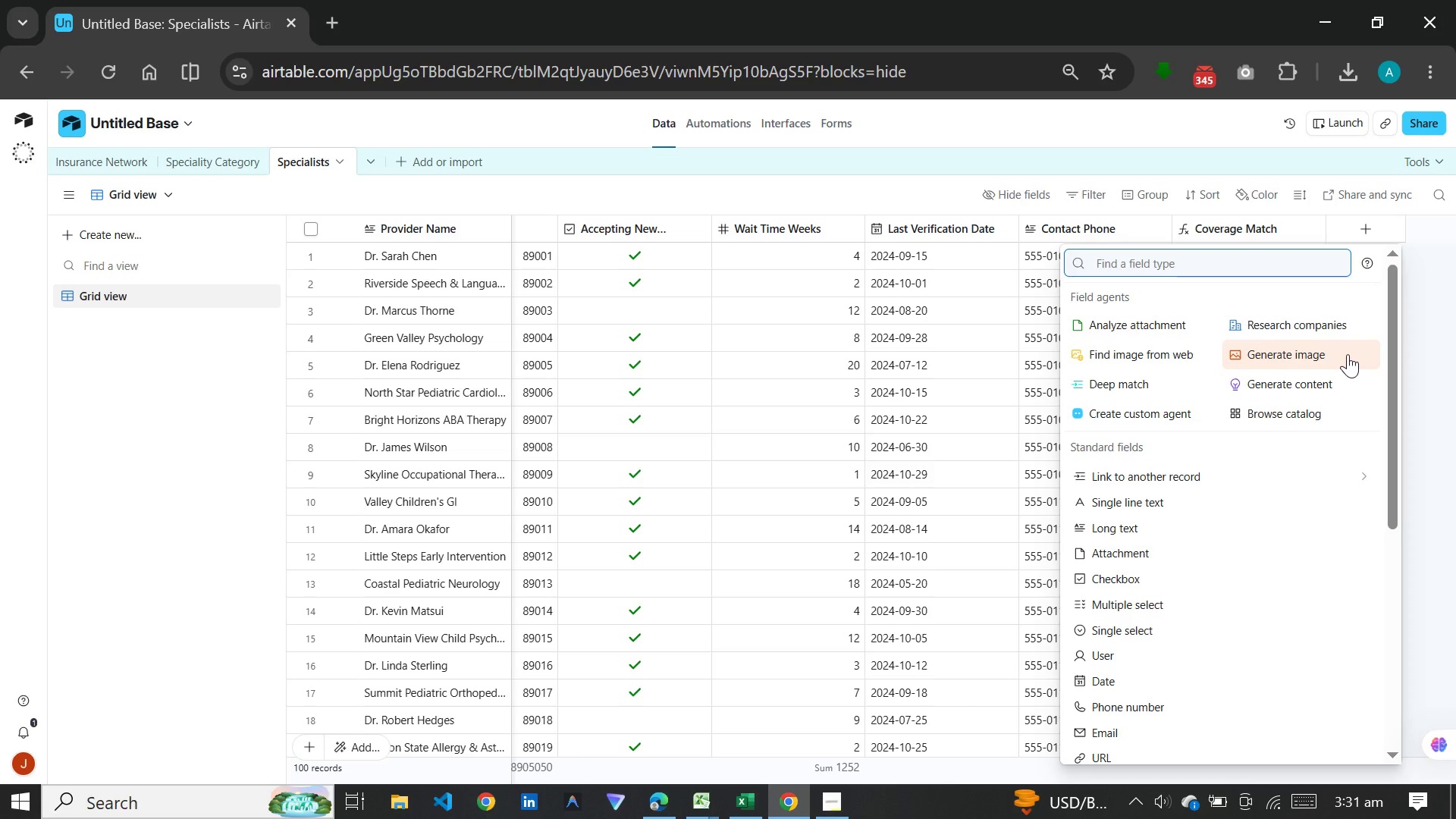 
wait(12.3)
 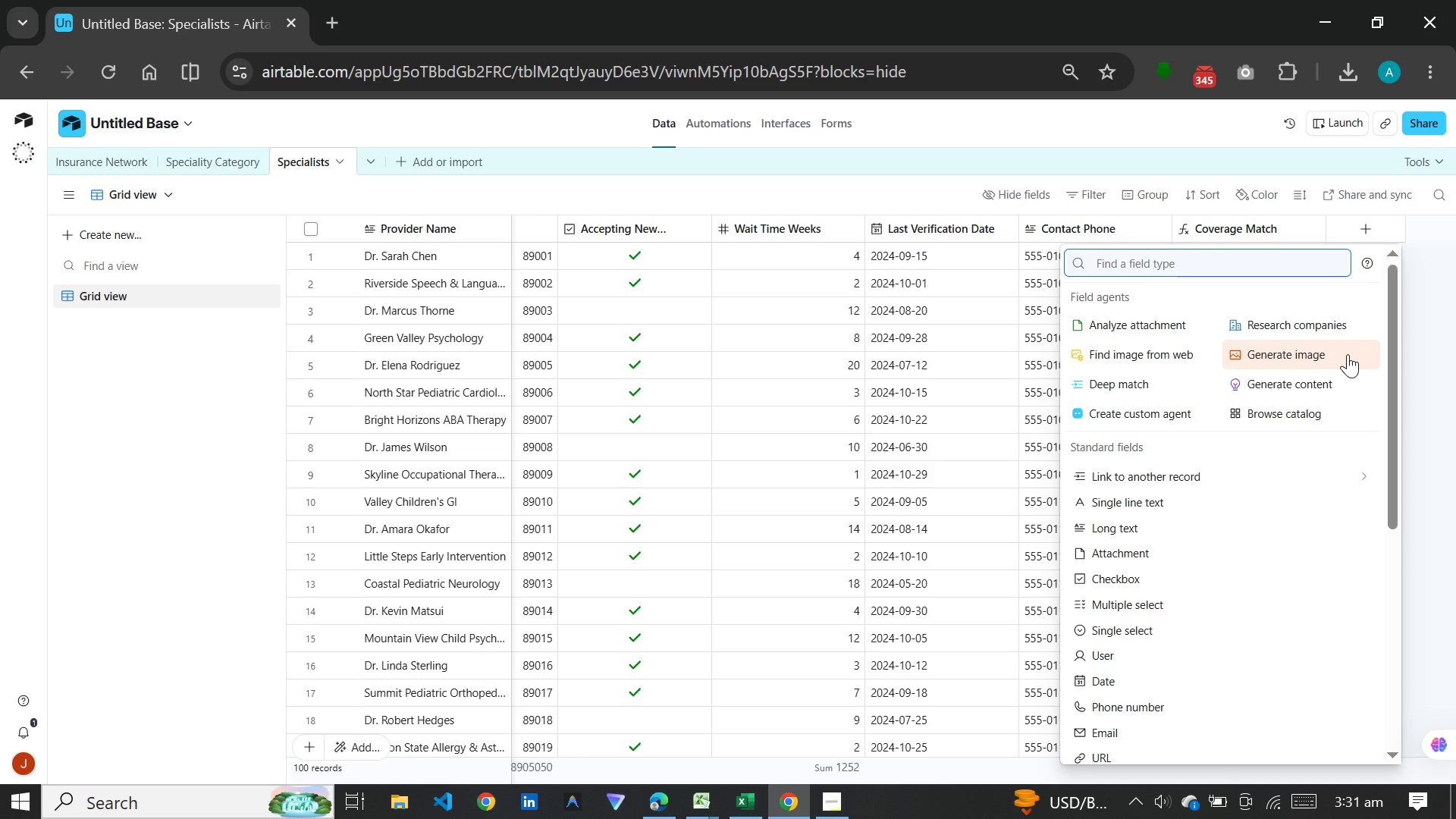 
scroll: coordinate [1213, 574], scroll_direction: down, amount: 7.0
 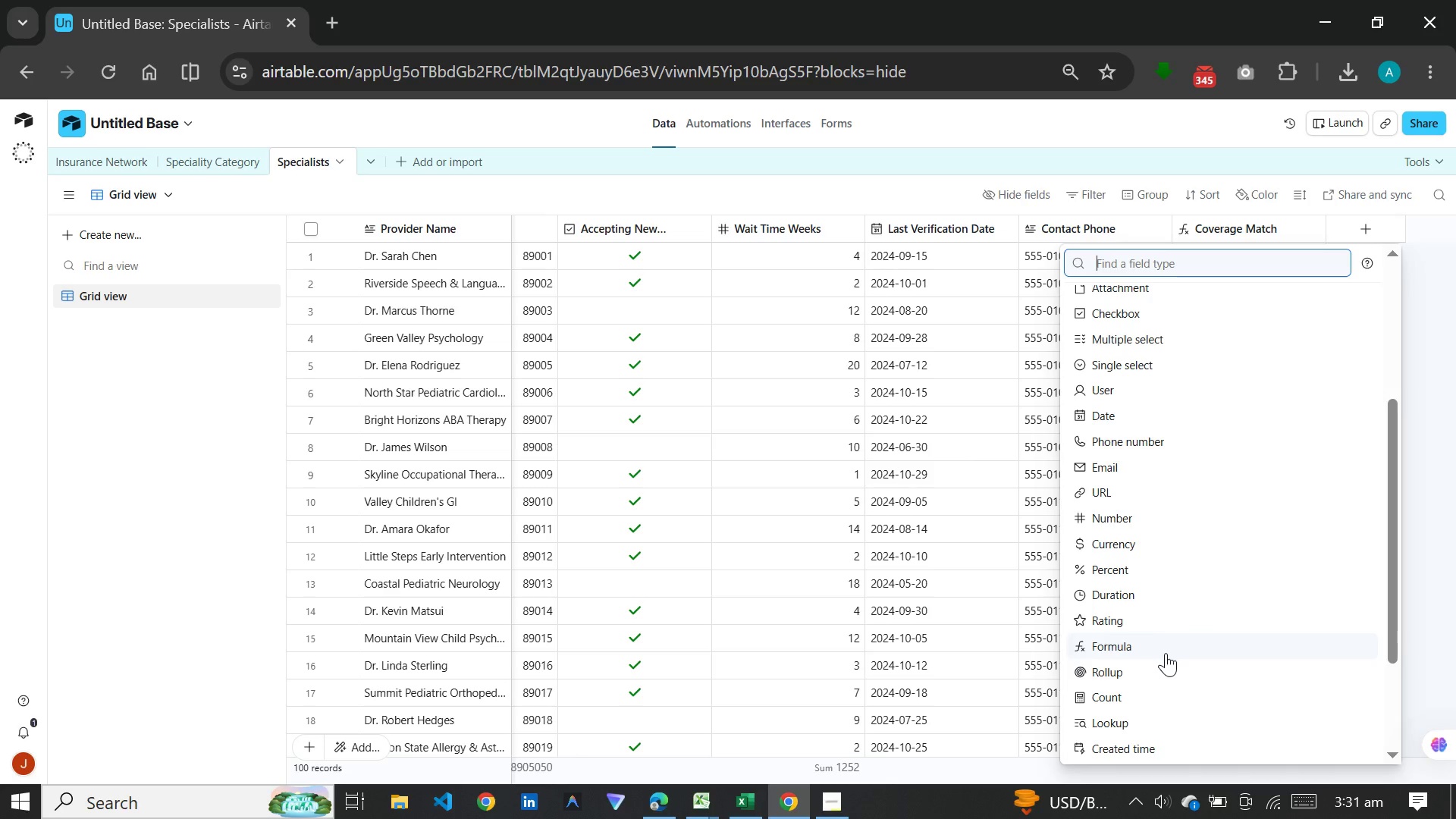 
left_click([1164, 653])
 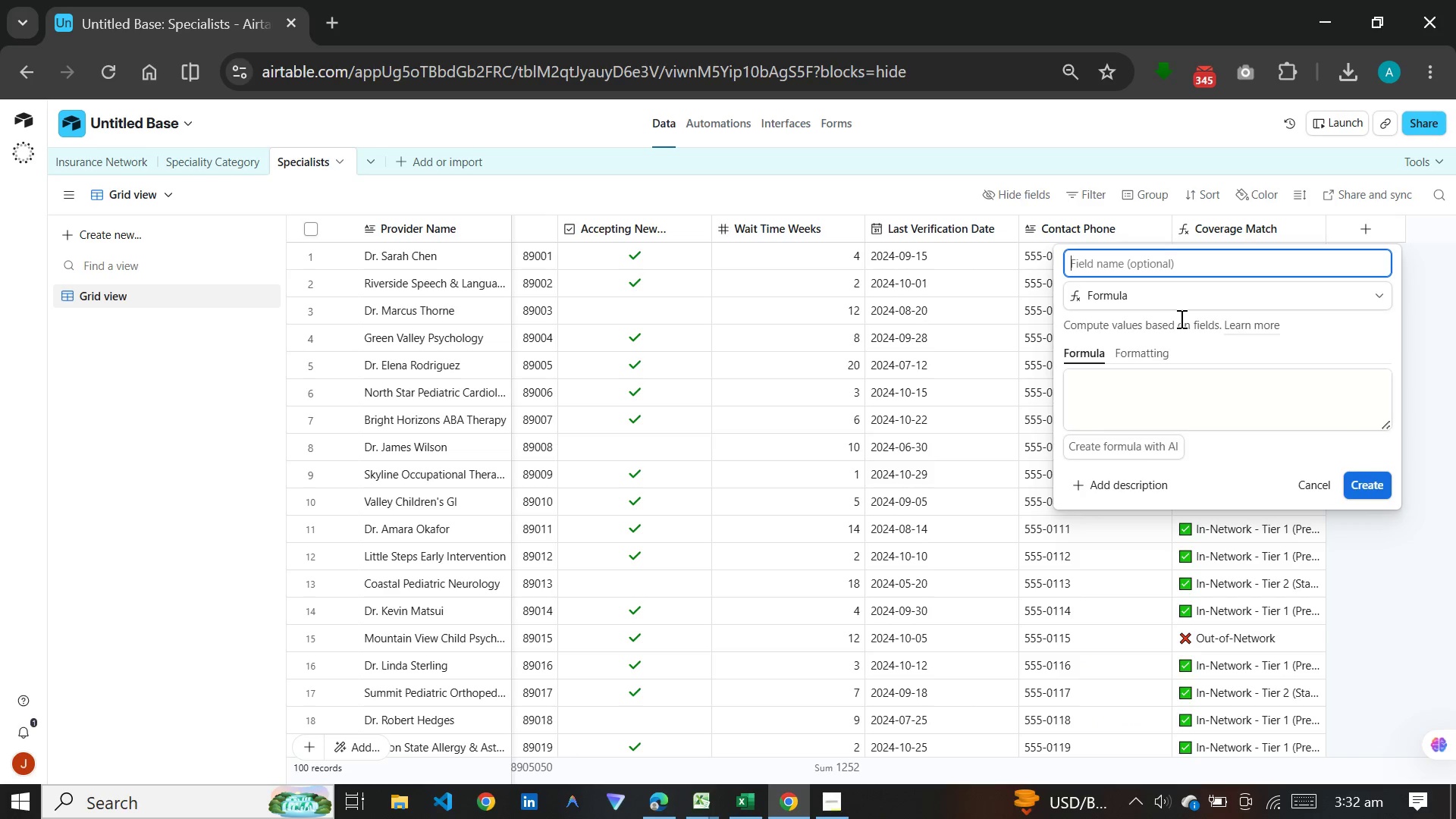 
type(Days Since Verified)
 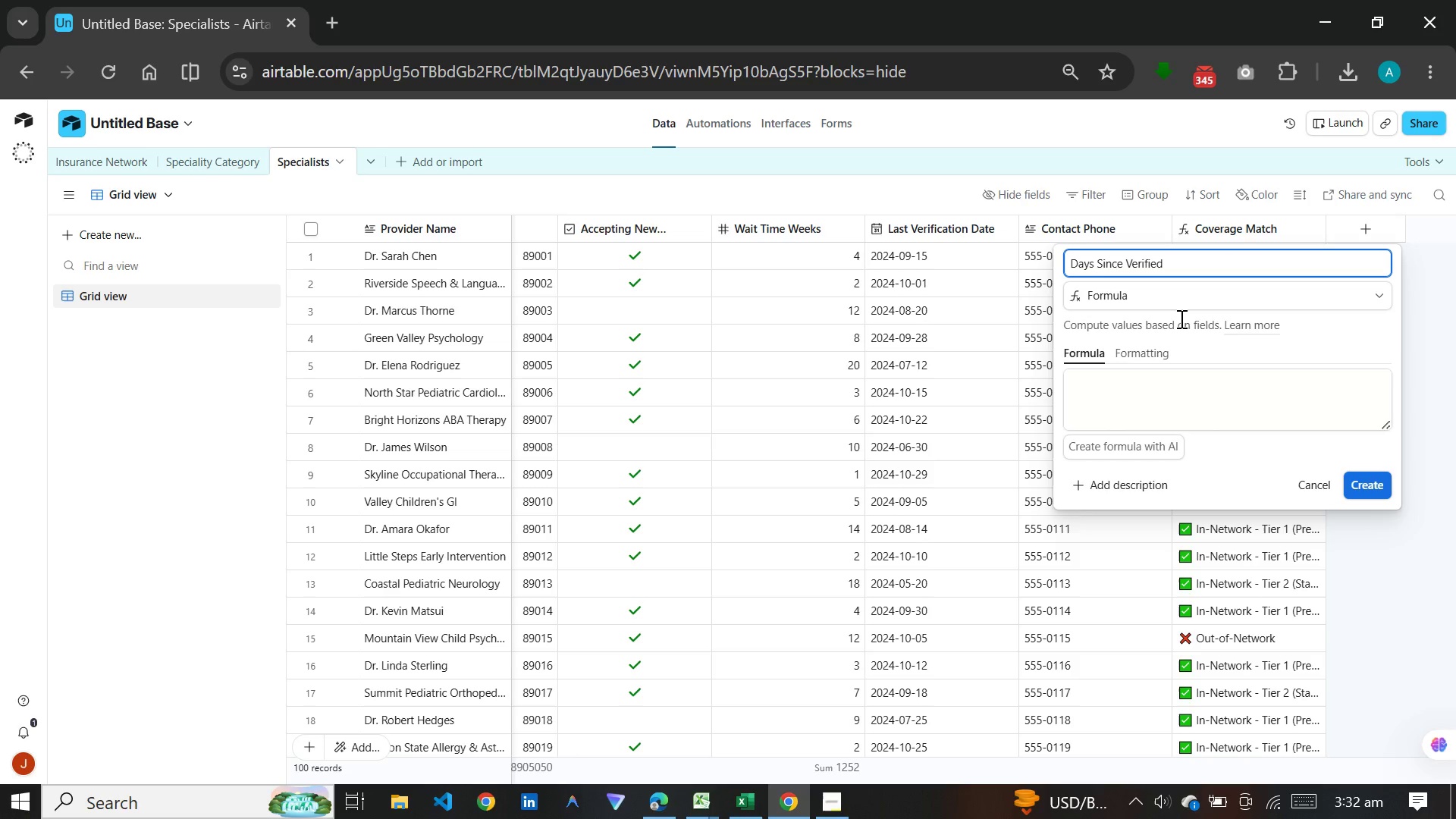 
wait(14.03)
 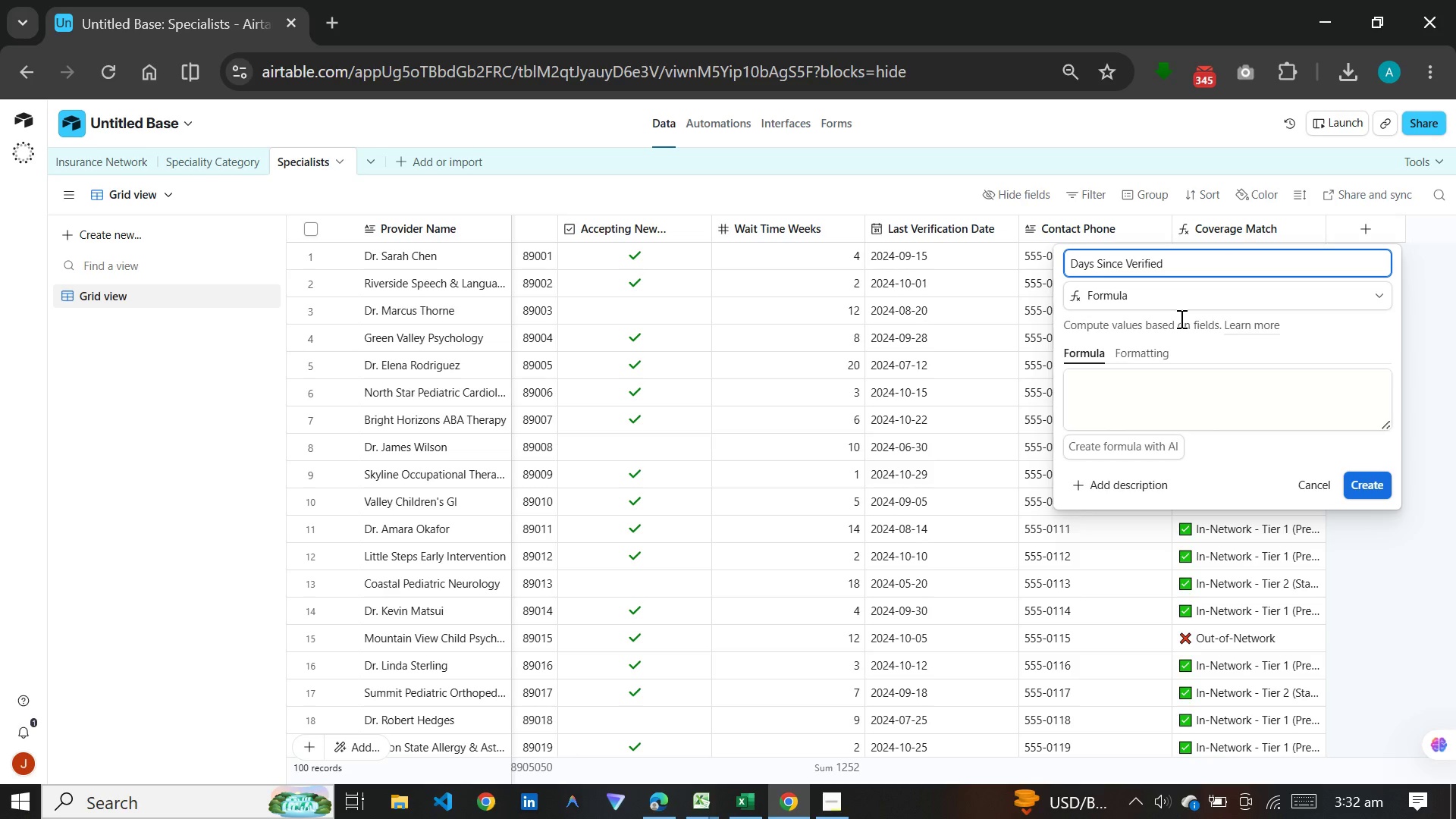 
left_click([1181, 419])
 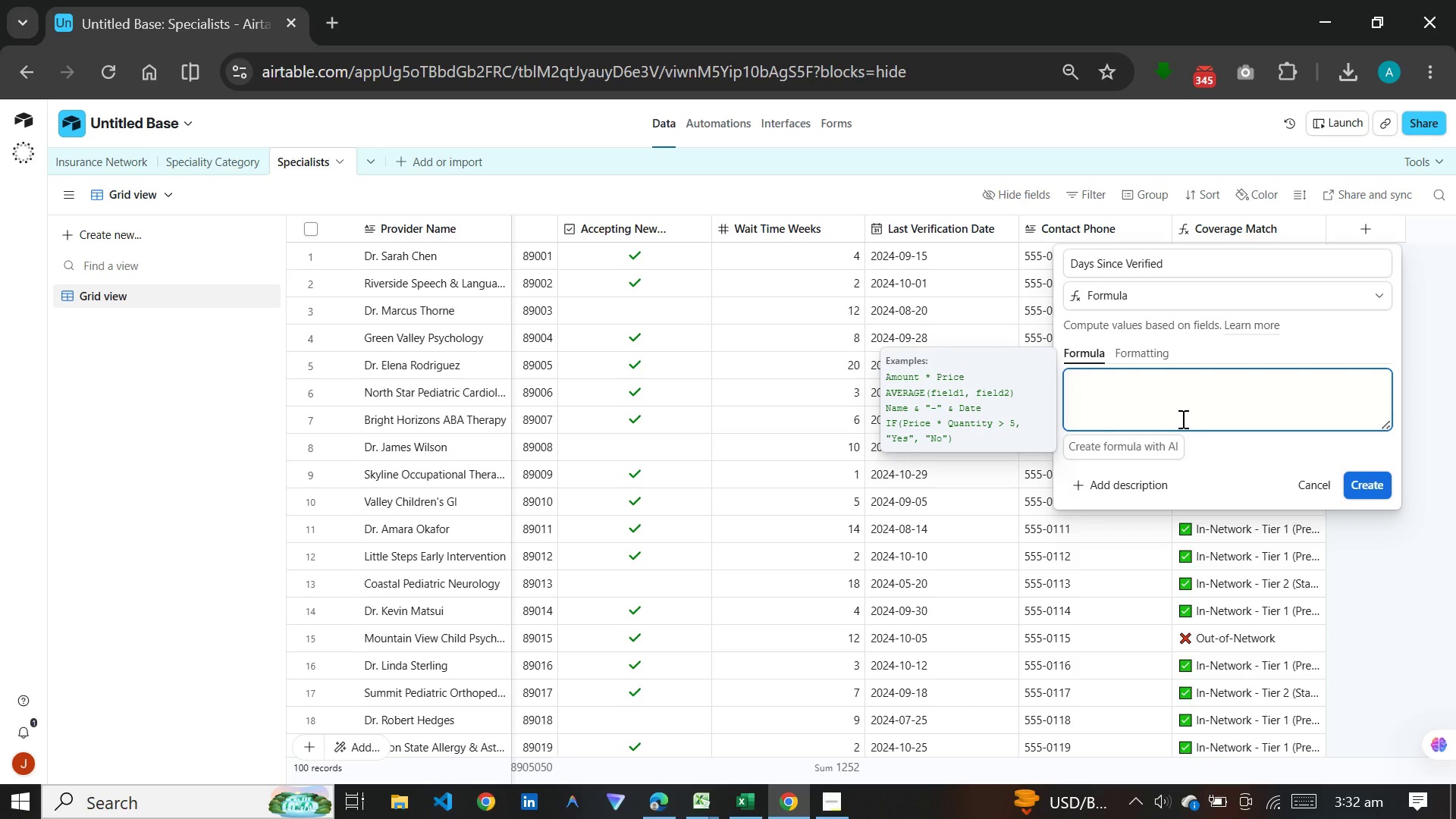 
wait(5.88)
 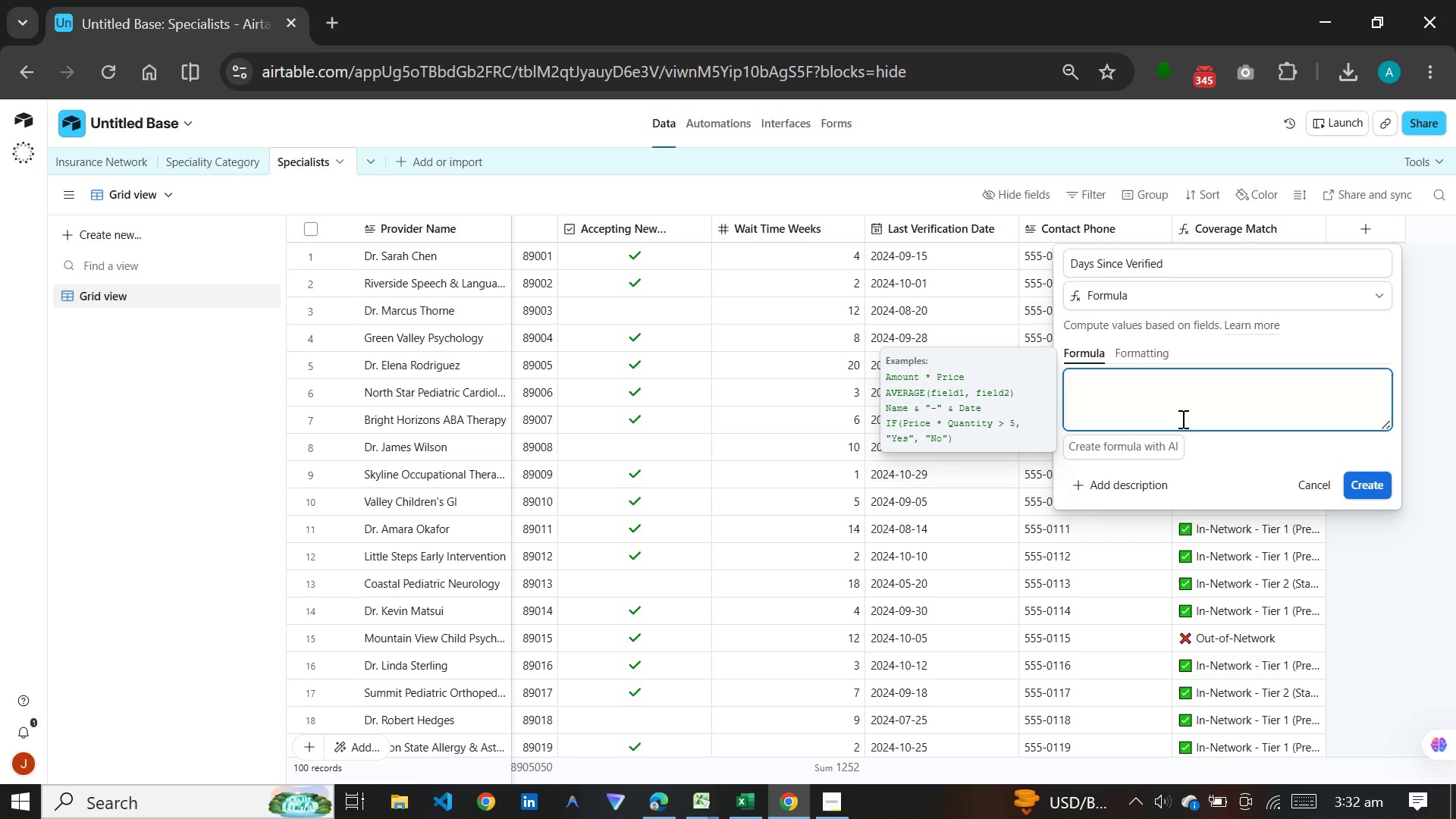 
left_click([1181, 419])
 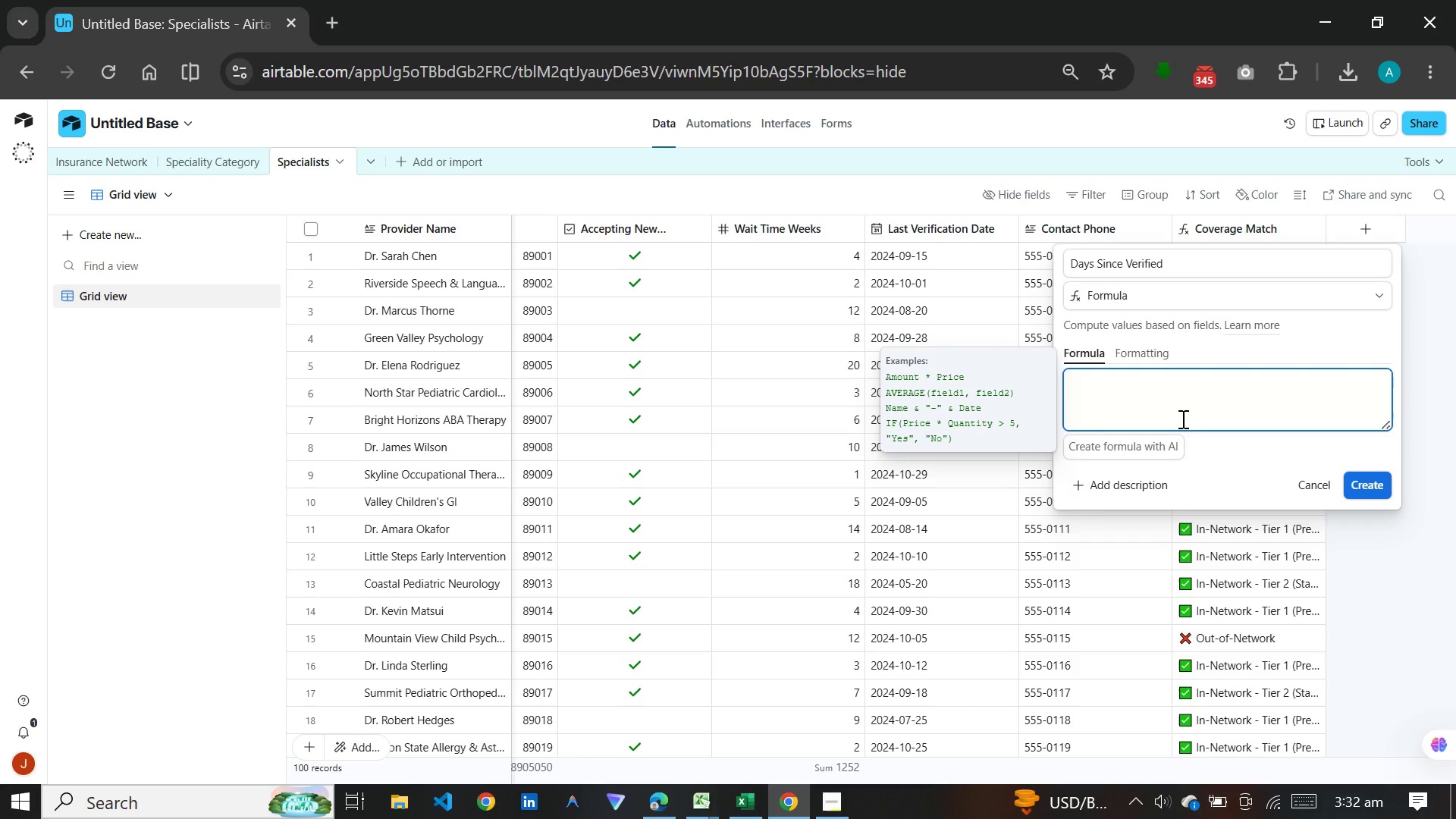 
key(Meta+V)
 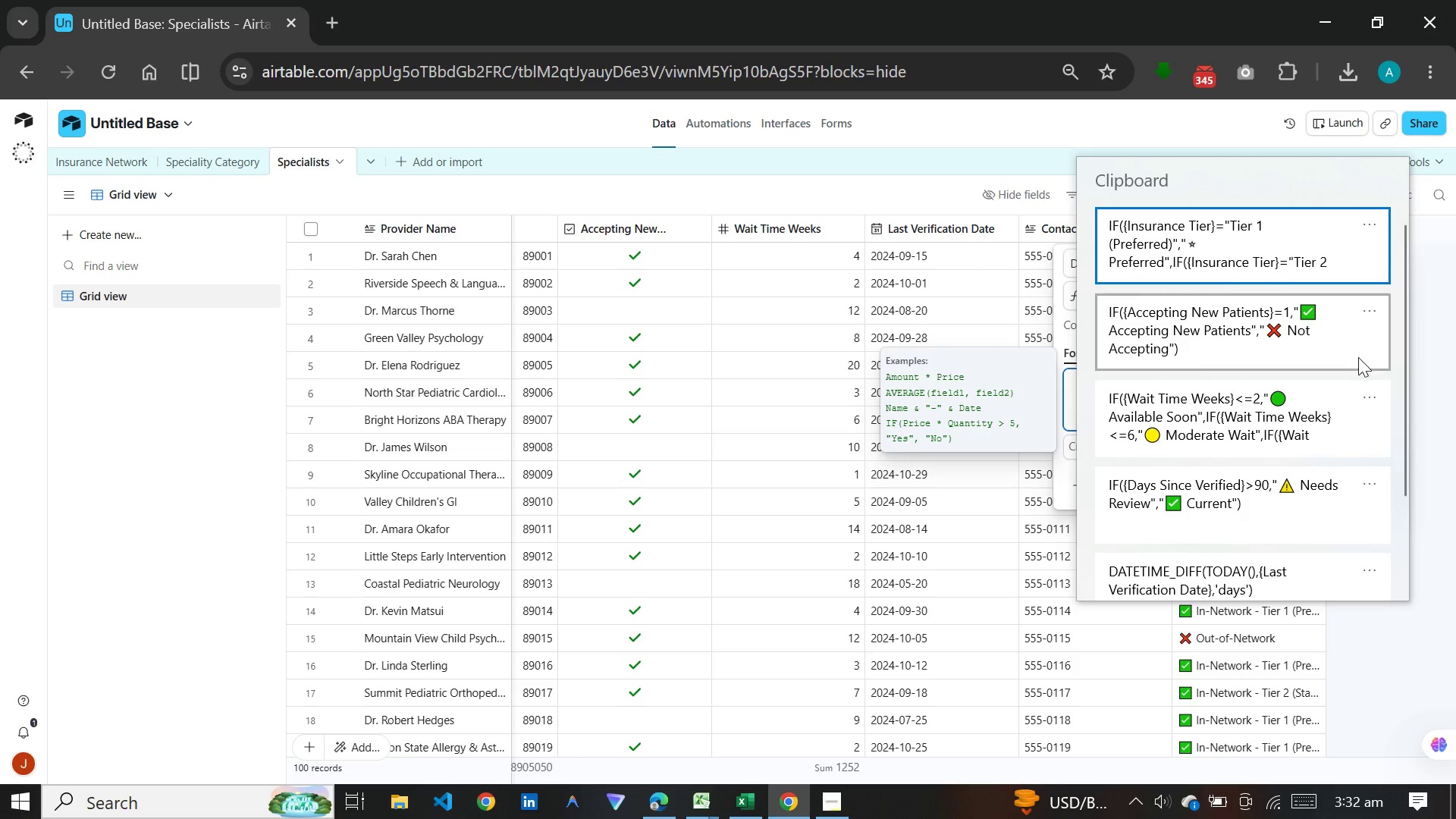 
left_click([1397, 353])
 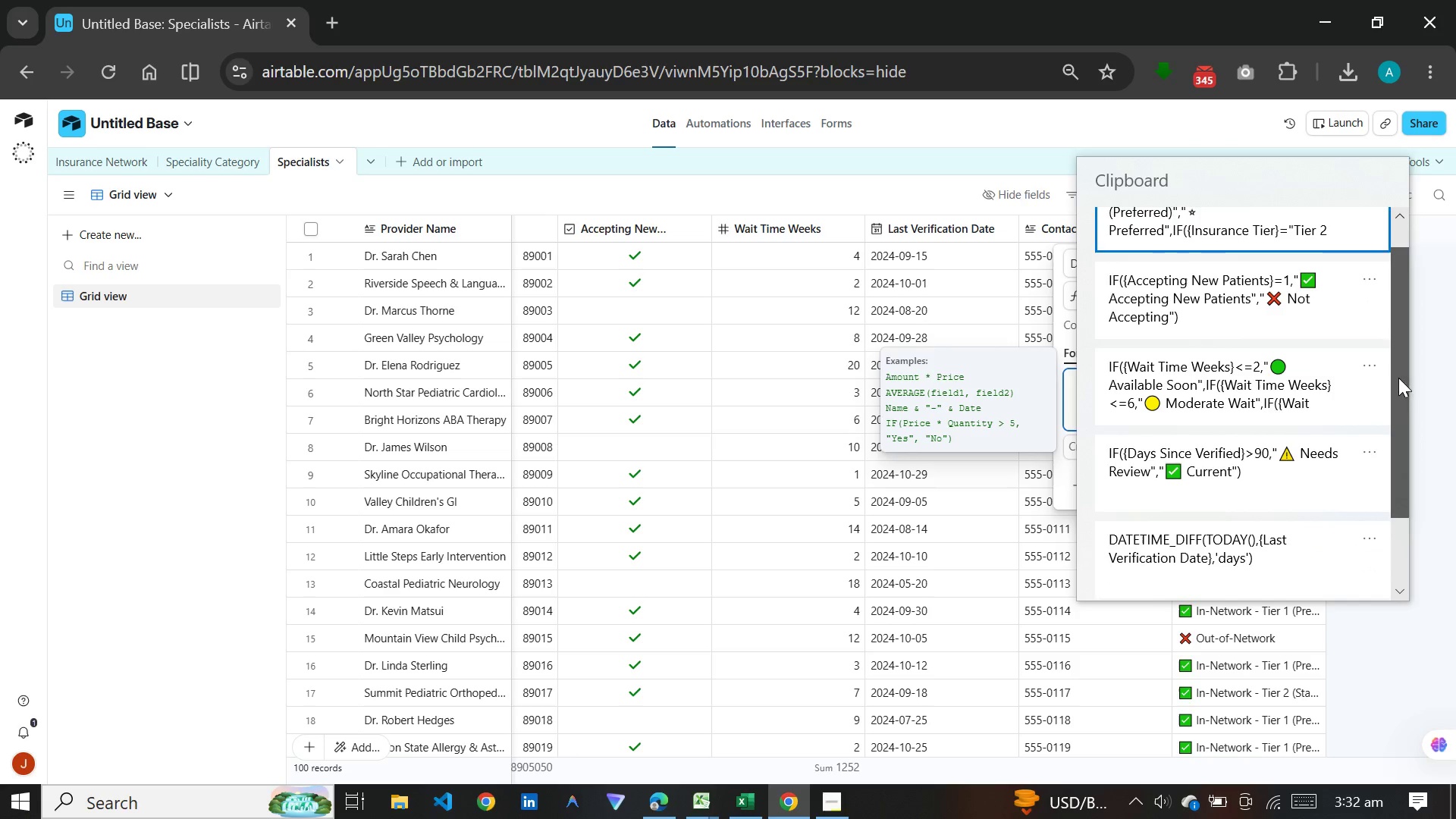 
left_click_drag(start_coordinate=[1397, 353], to_coordinate=[1418, 481])
 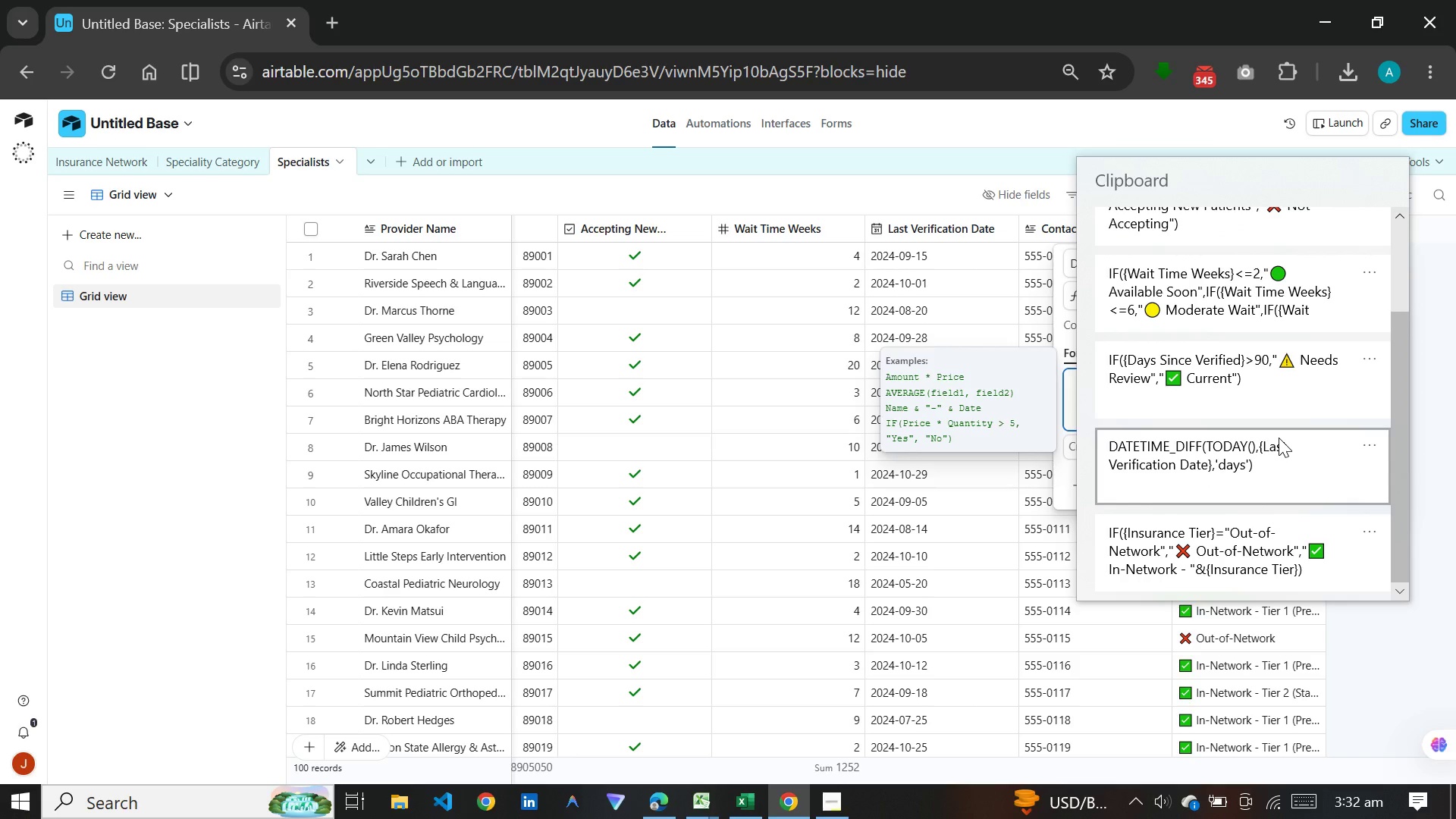 
left_click([1279, 438])
 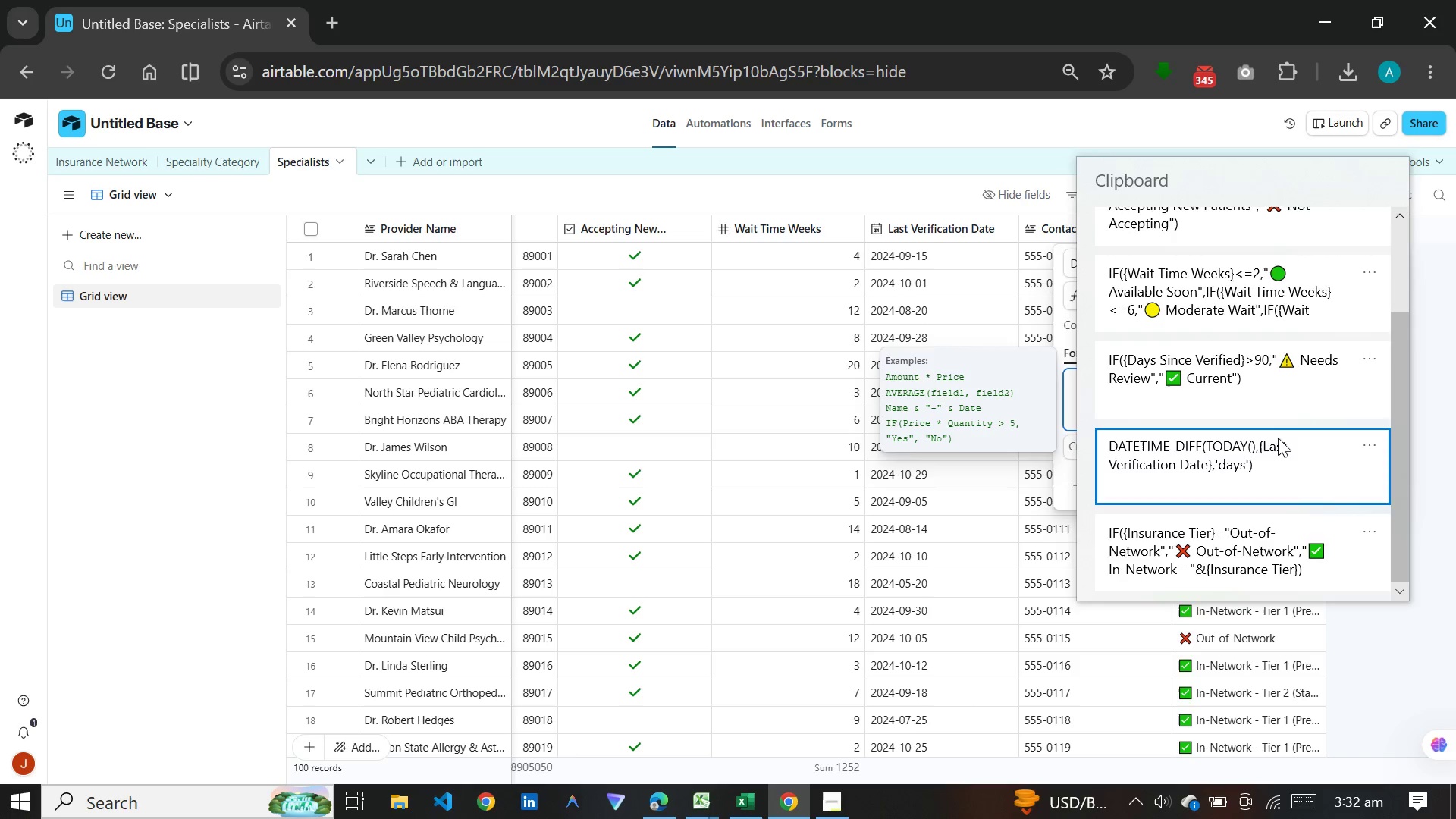 
key(Control+ControlLeft)
 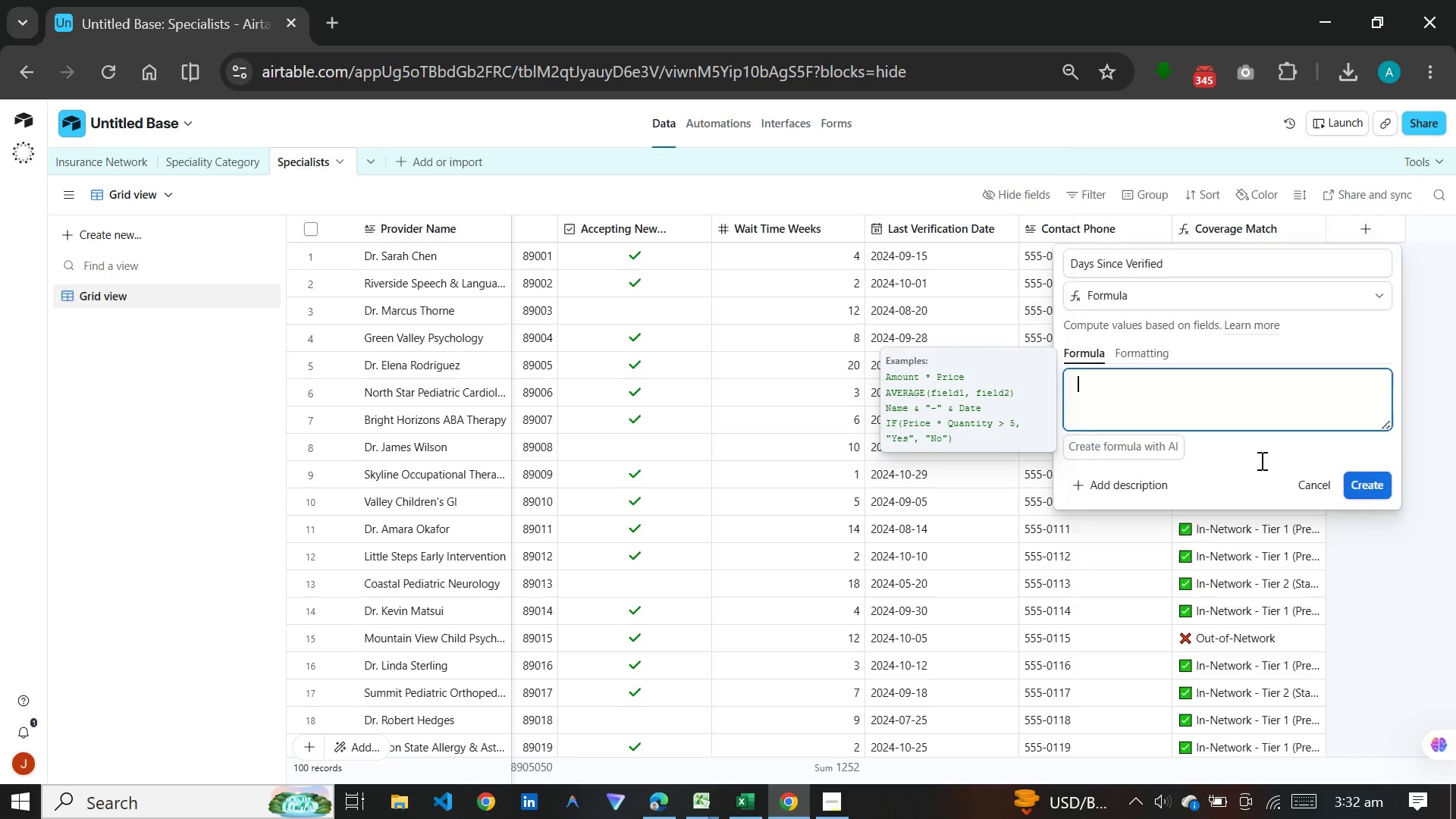 
key(Control+V)
 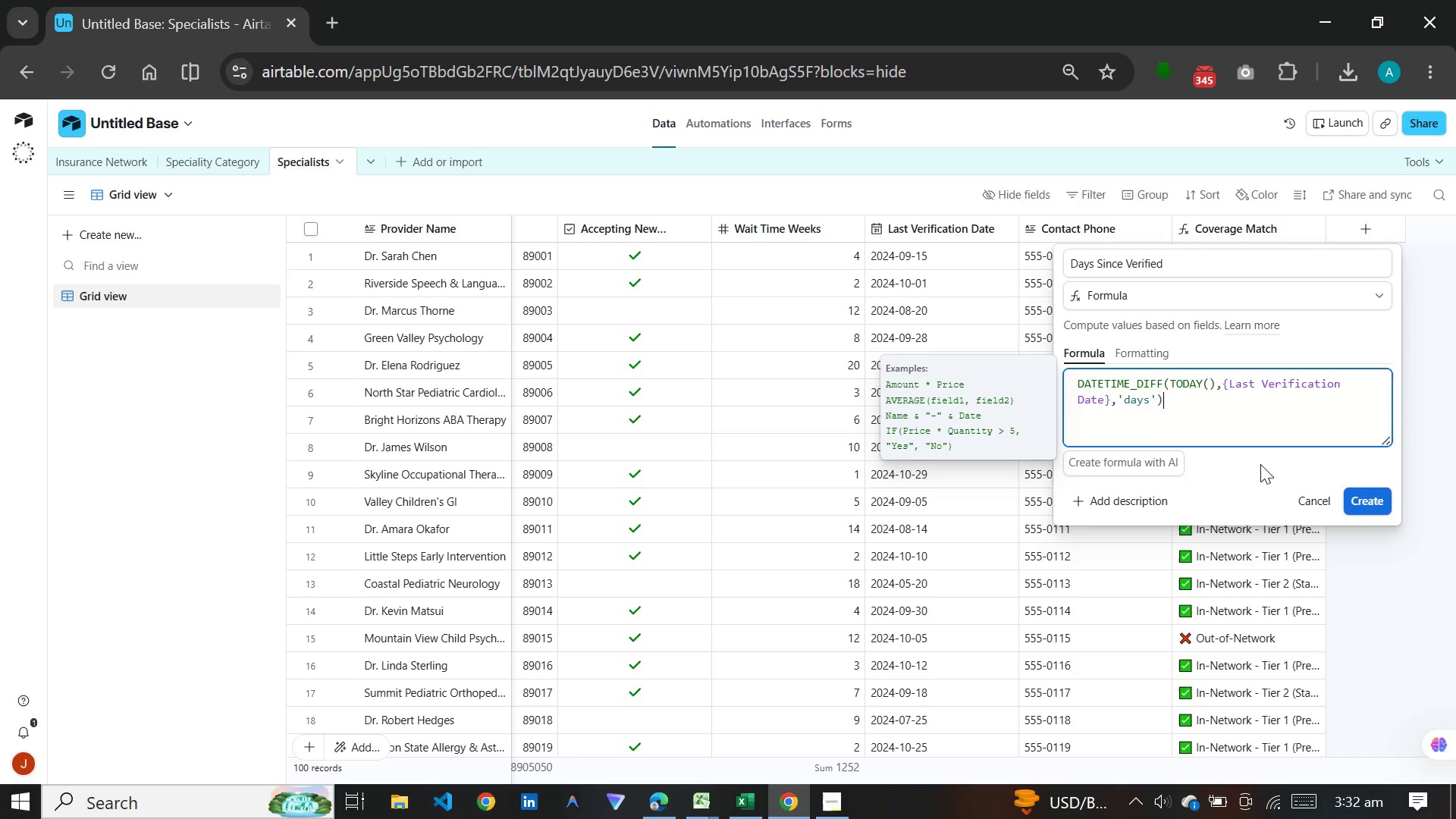 
mouse_move([1265, 436])
 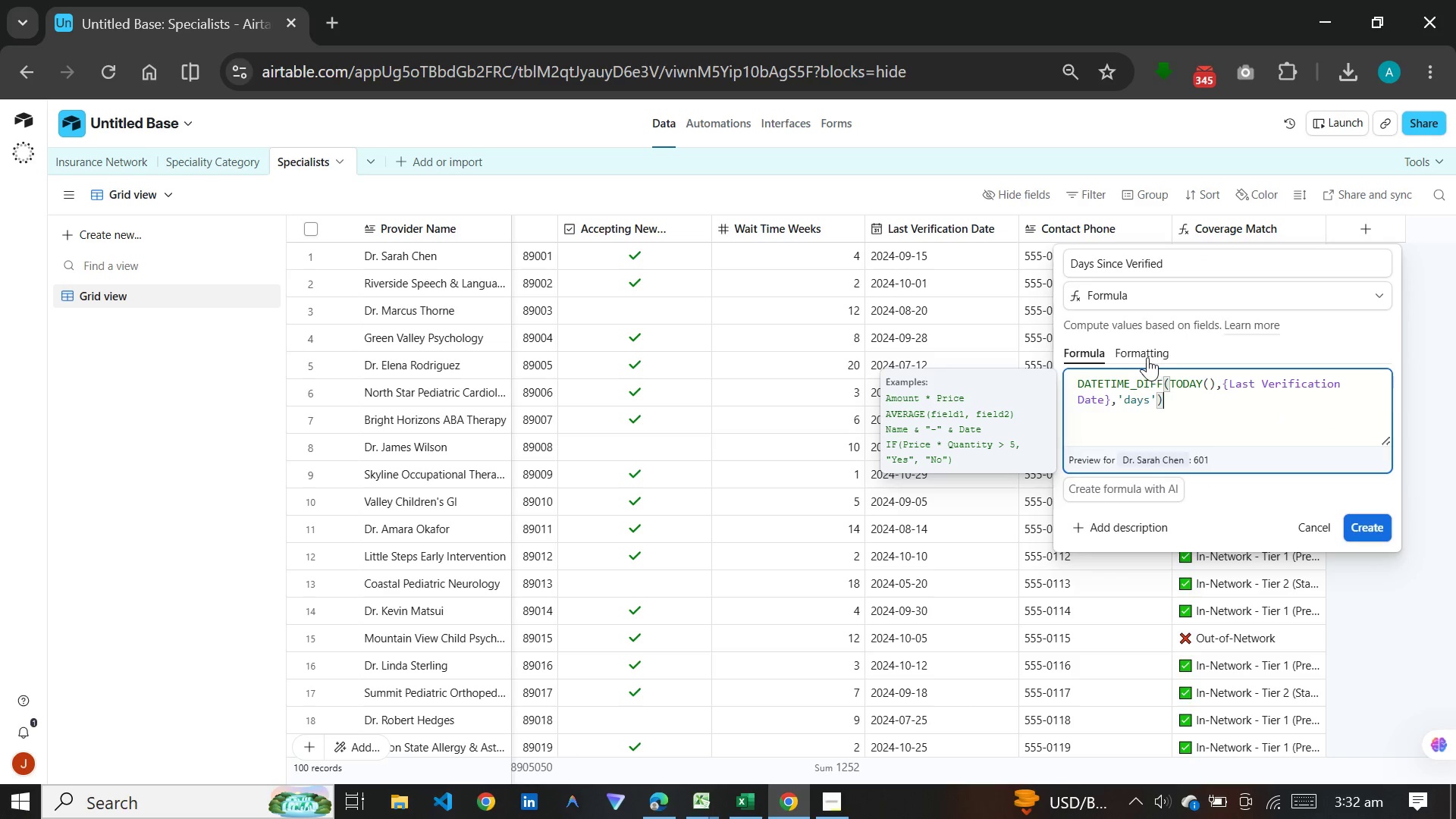 
left_click([1144, 356])
 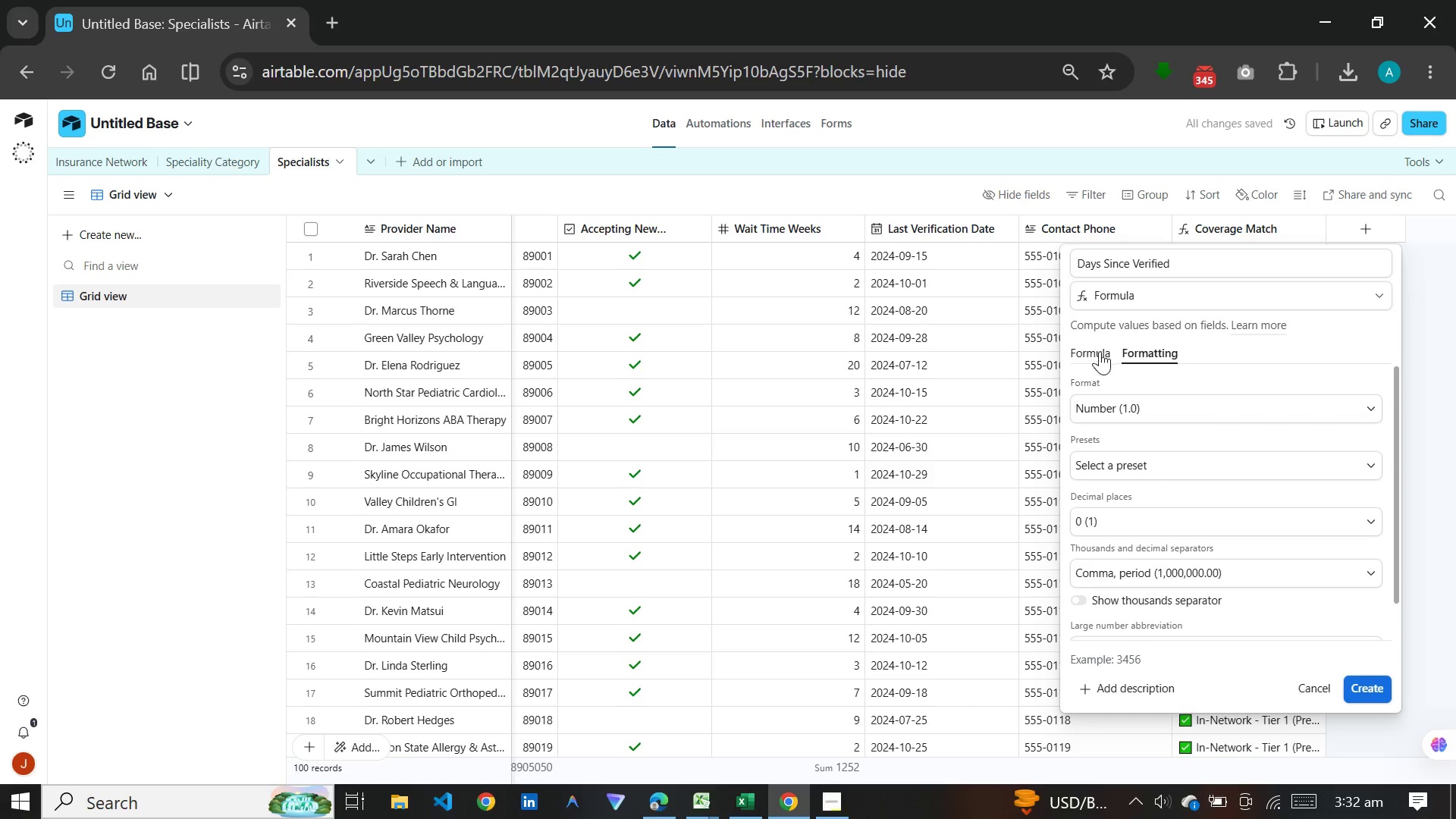 
wait(5.53)
 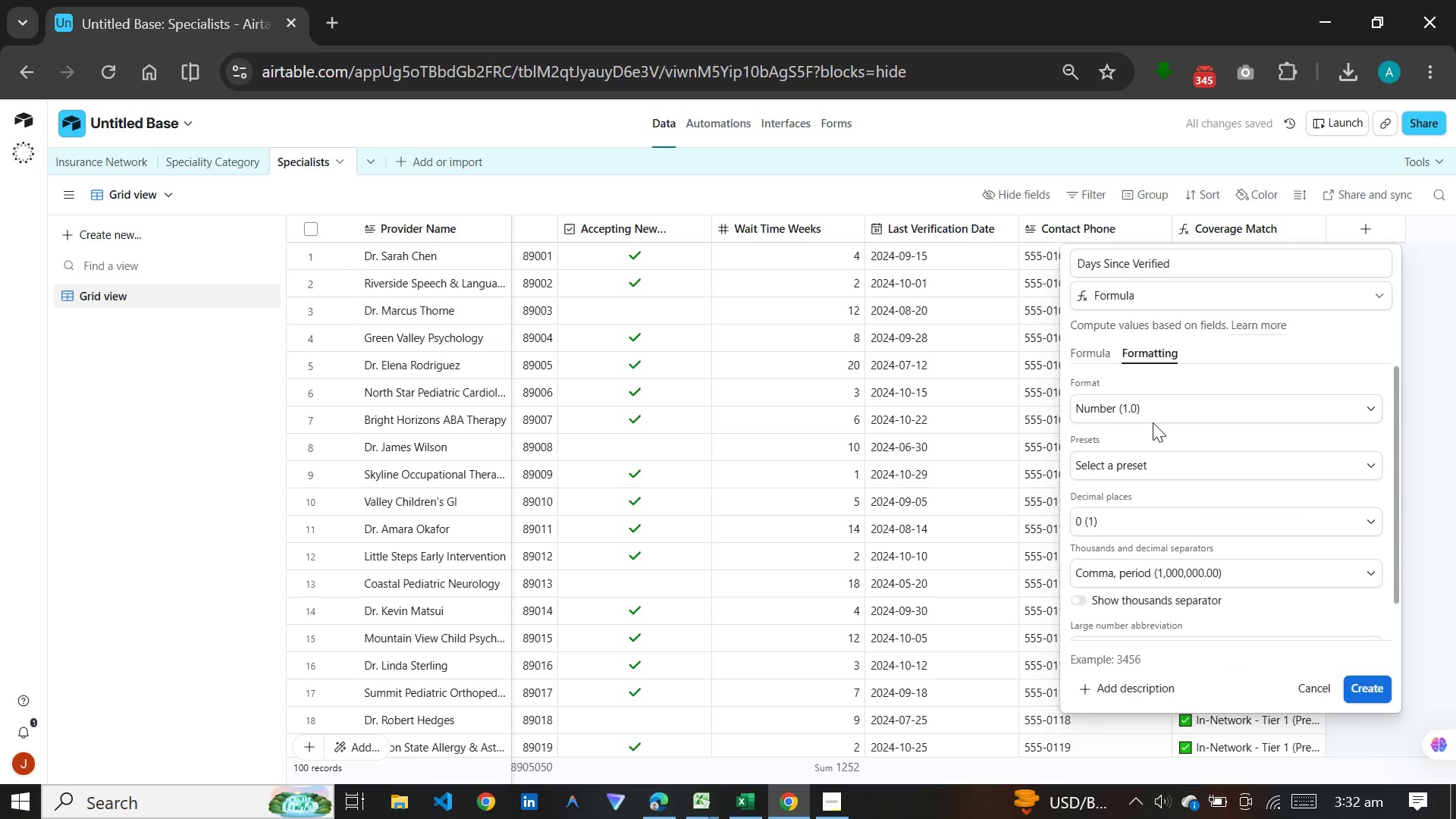 
left_click([1363, 680])
 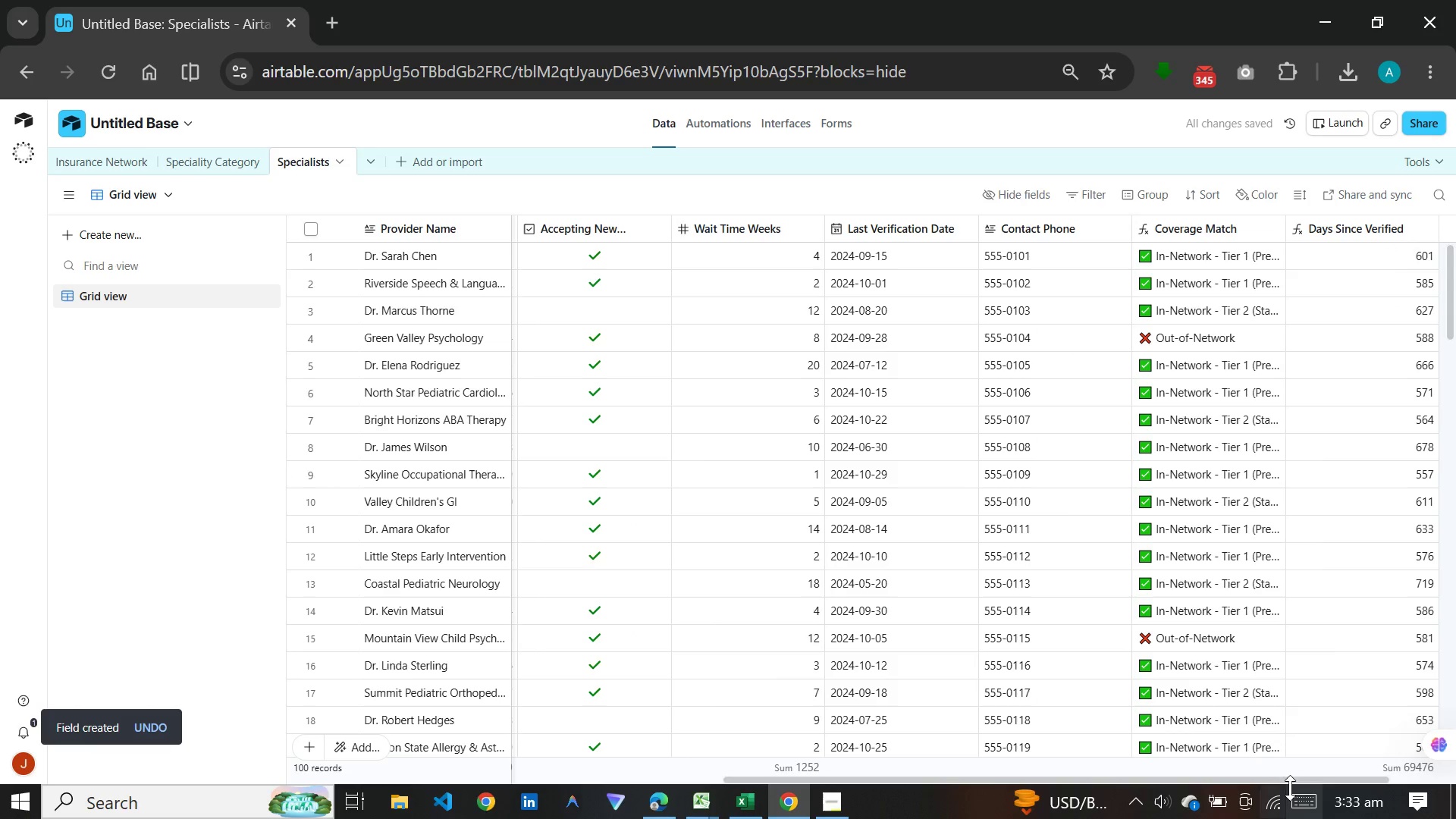 
left_click_drag(start_coordinate=[1294, 781], to_coordinate=[1359, 770])
 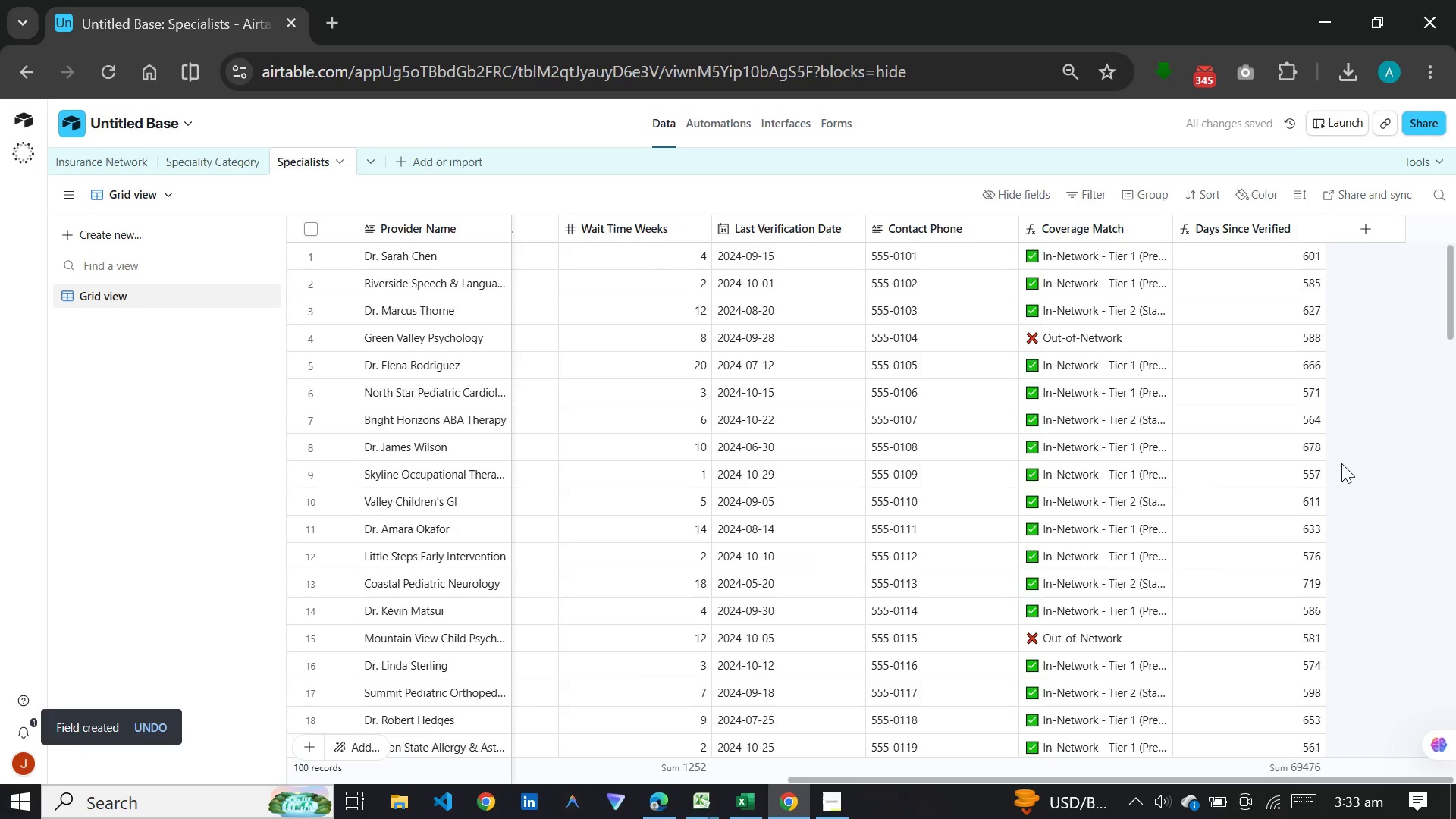 
scroll: coordinate [1340, 463], scroll_direction: down, amount: 14.0
 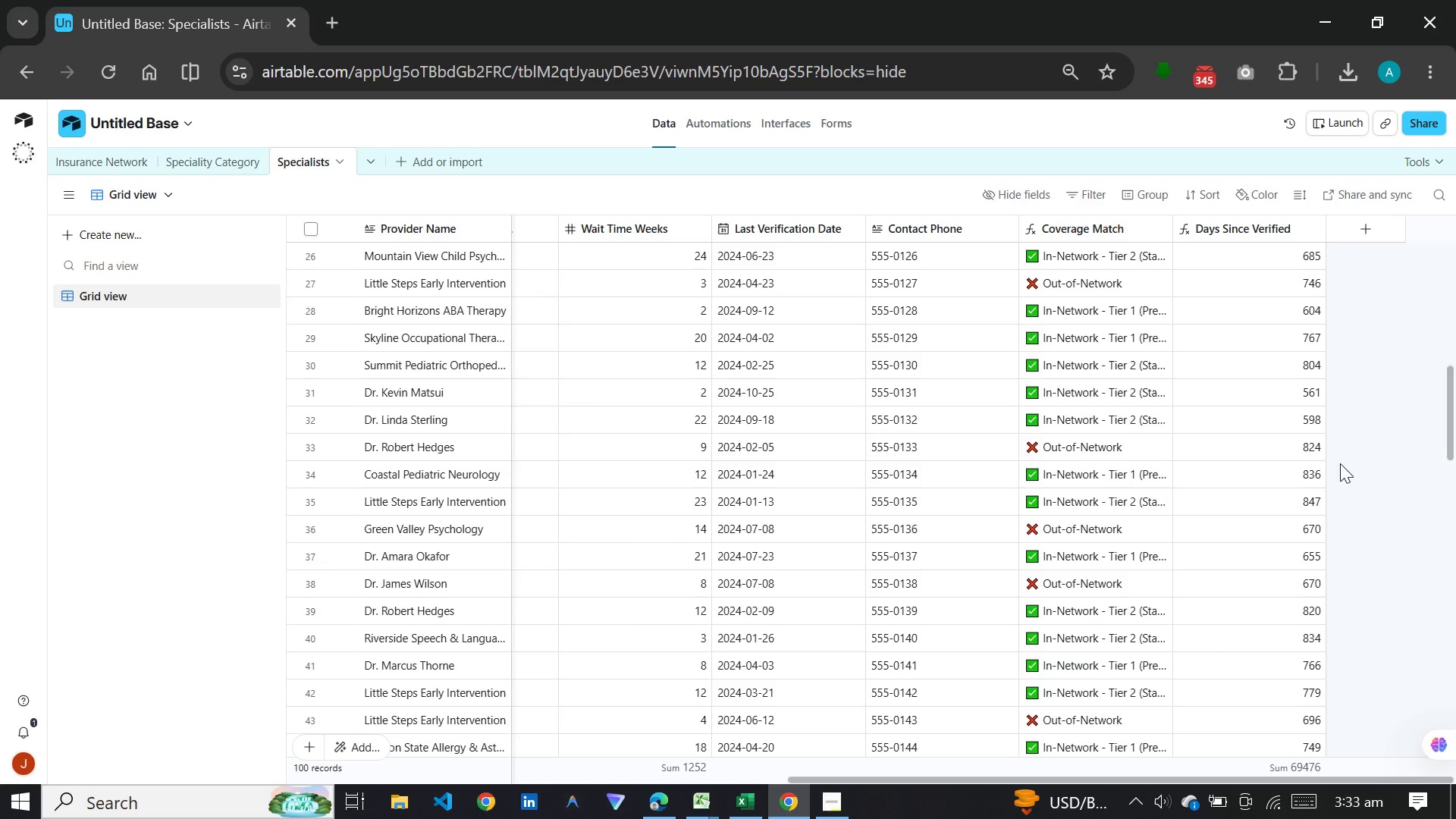 
wait(7.05)
 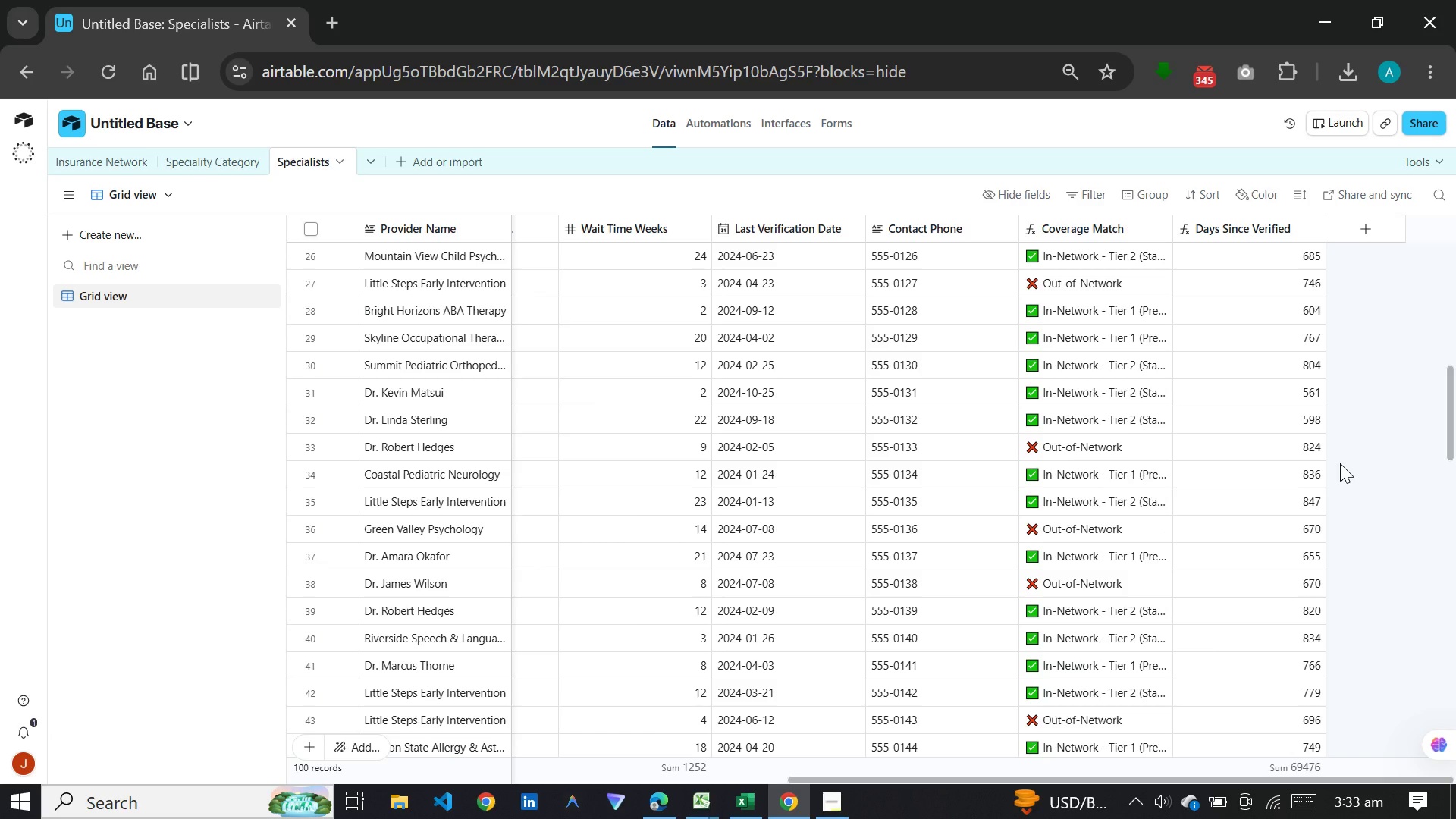 
left_click([530, 592])
 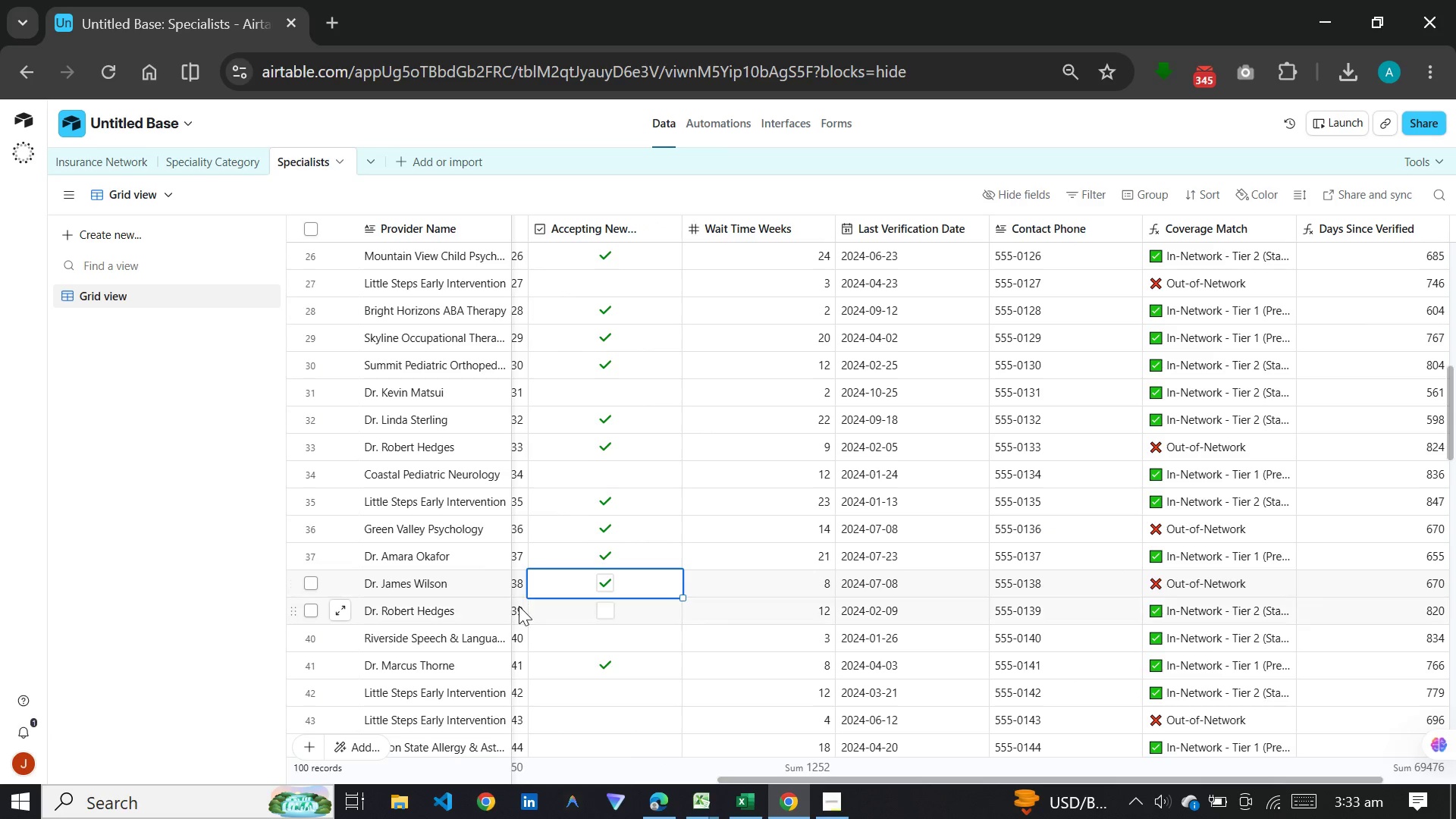 
left_click([518, 610])
 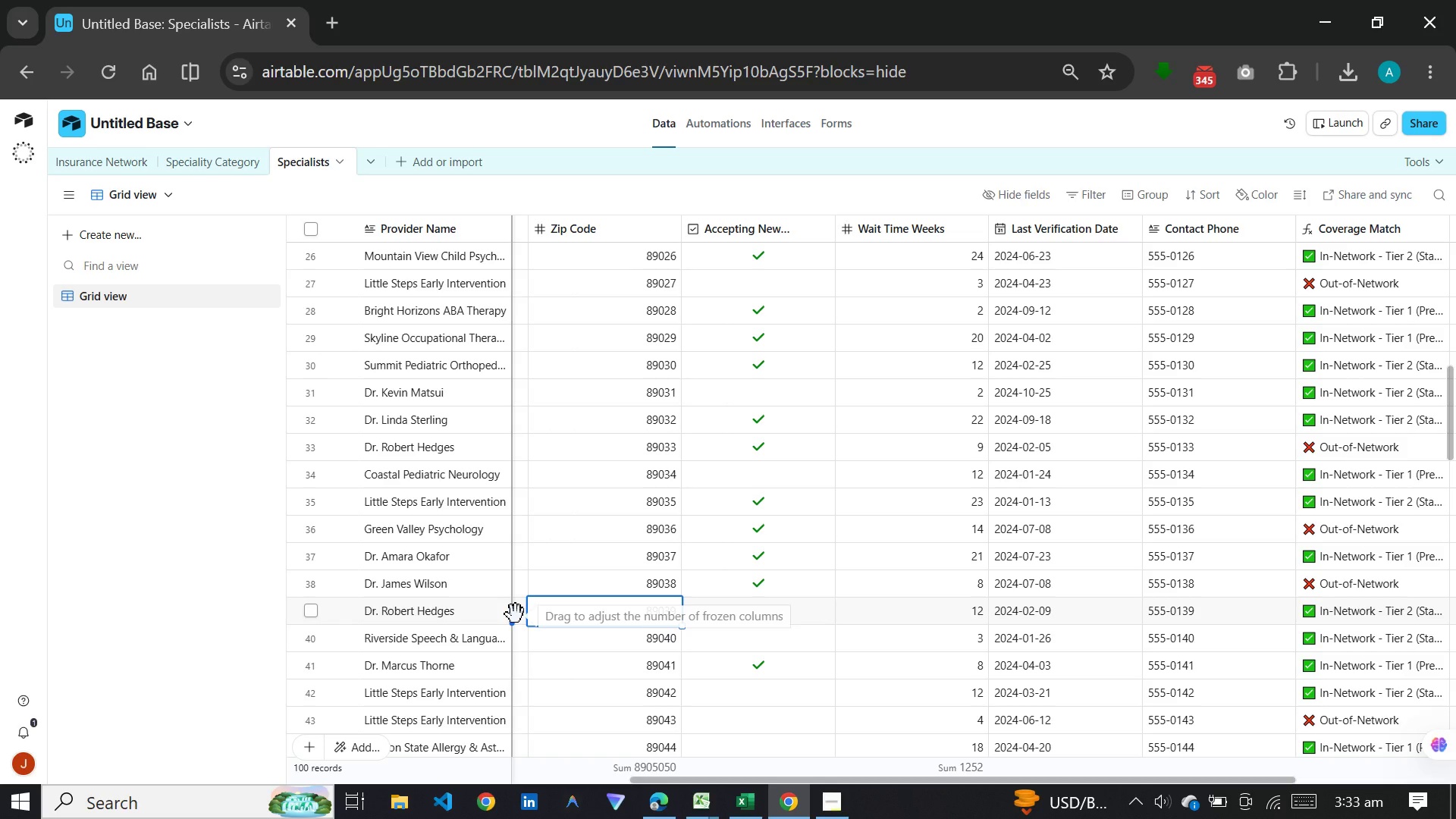 
wait(6.8)
 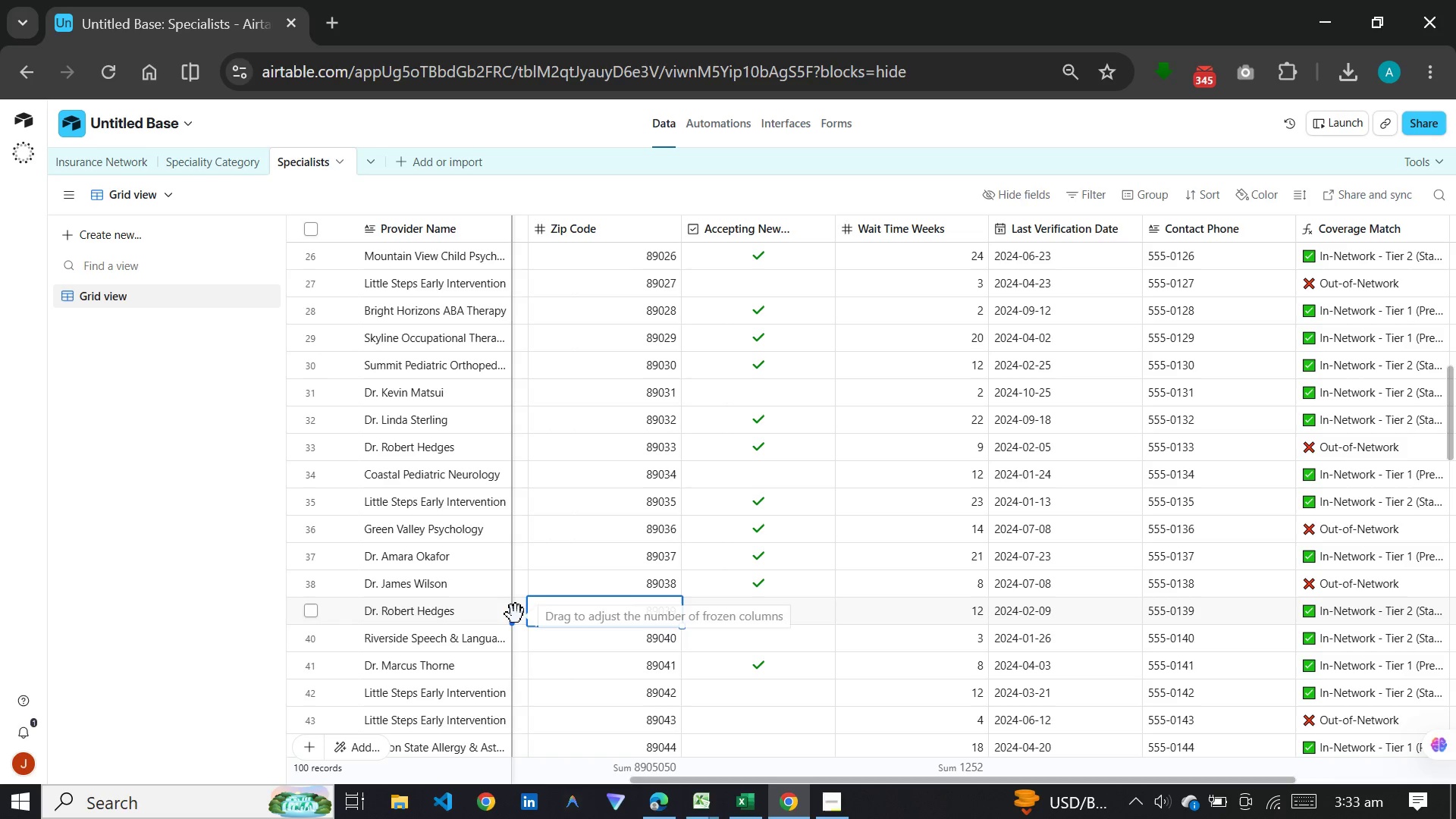 
left_click([516, 614])
 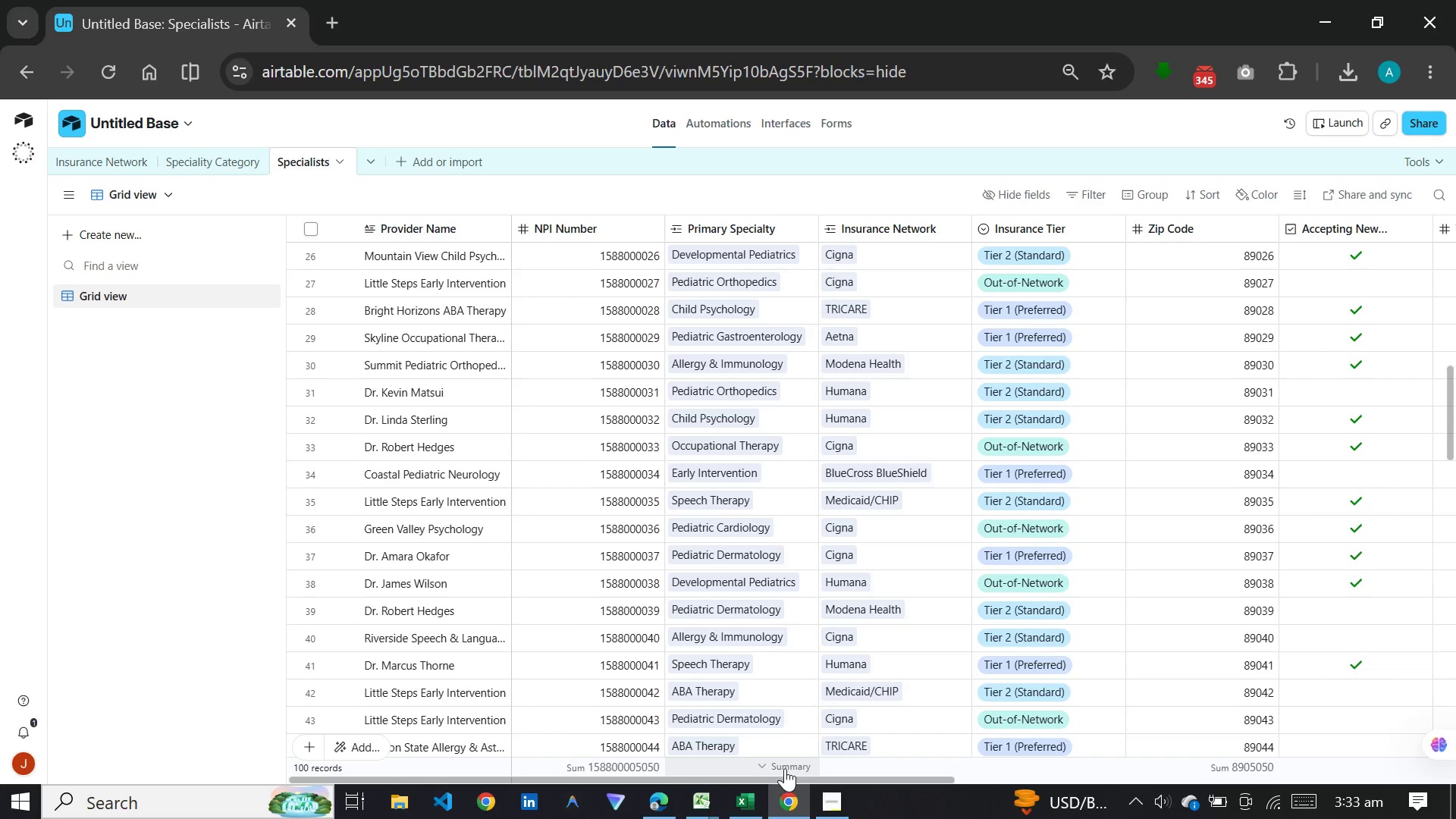 
left_click_drag(start_coordinate=[799, 777], to_coordinate=[1361, 776])
 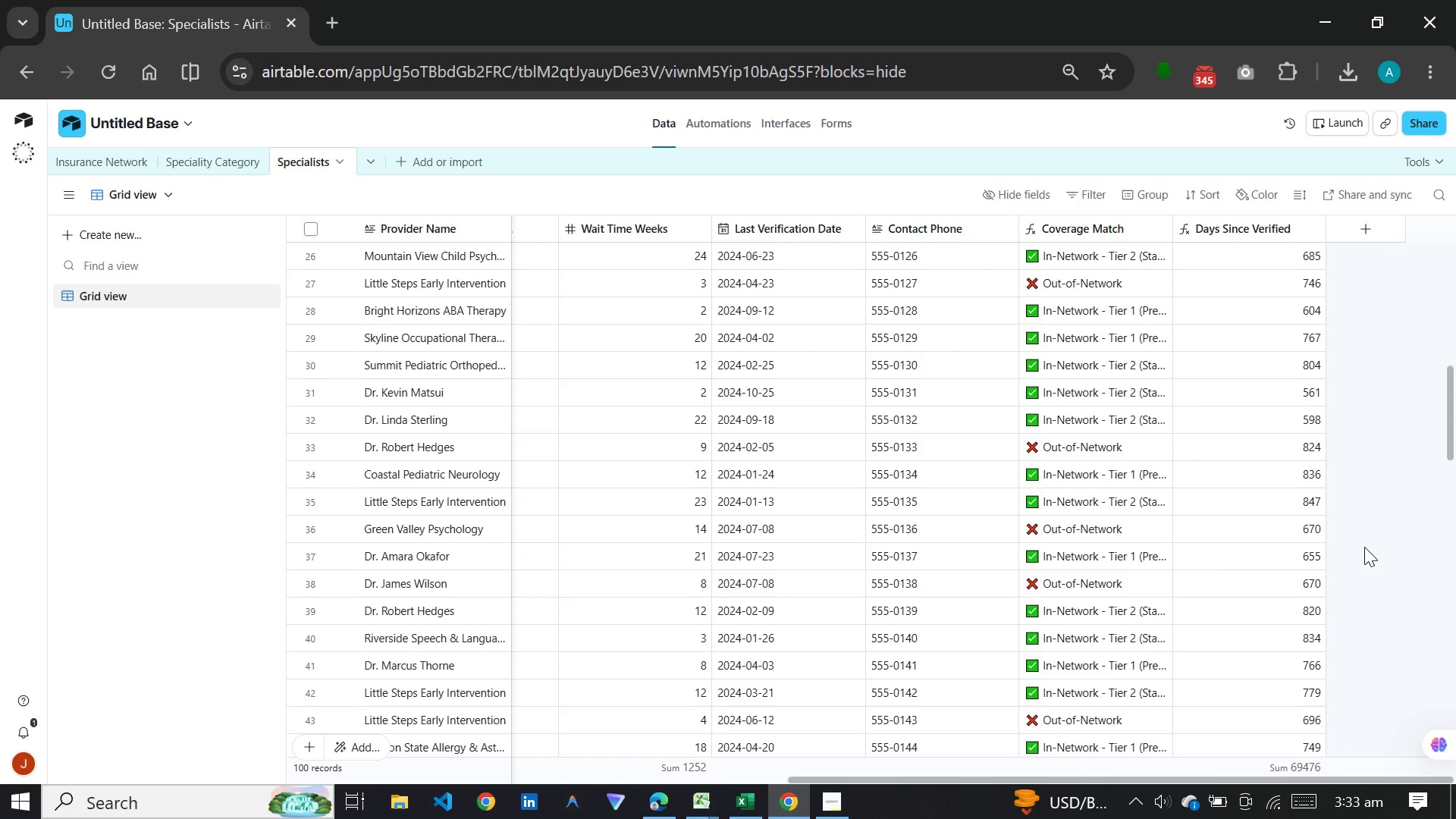 
wait(10.58)
 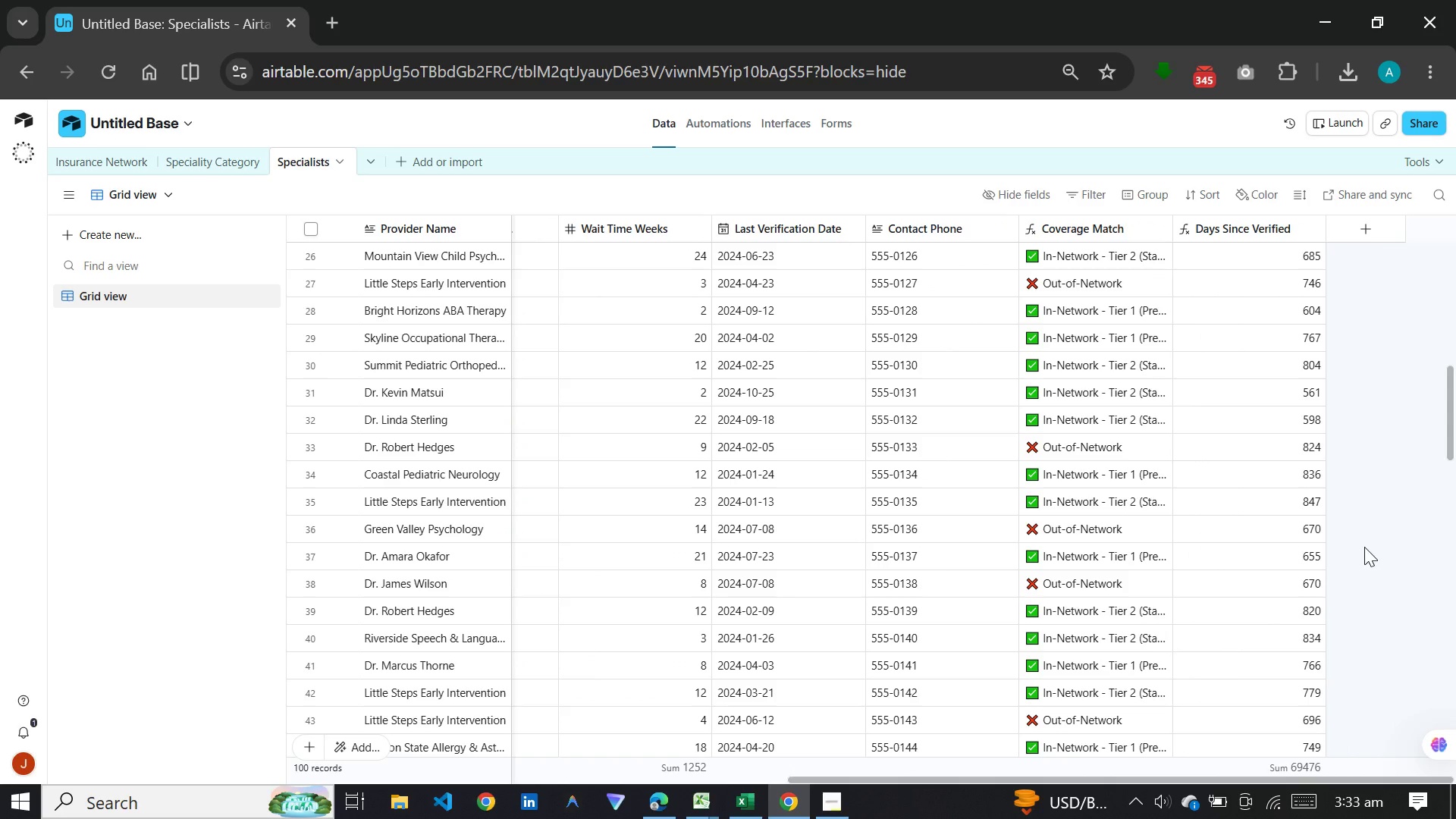 
left_click([1351, 232])
 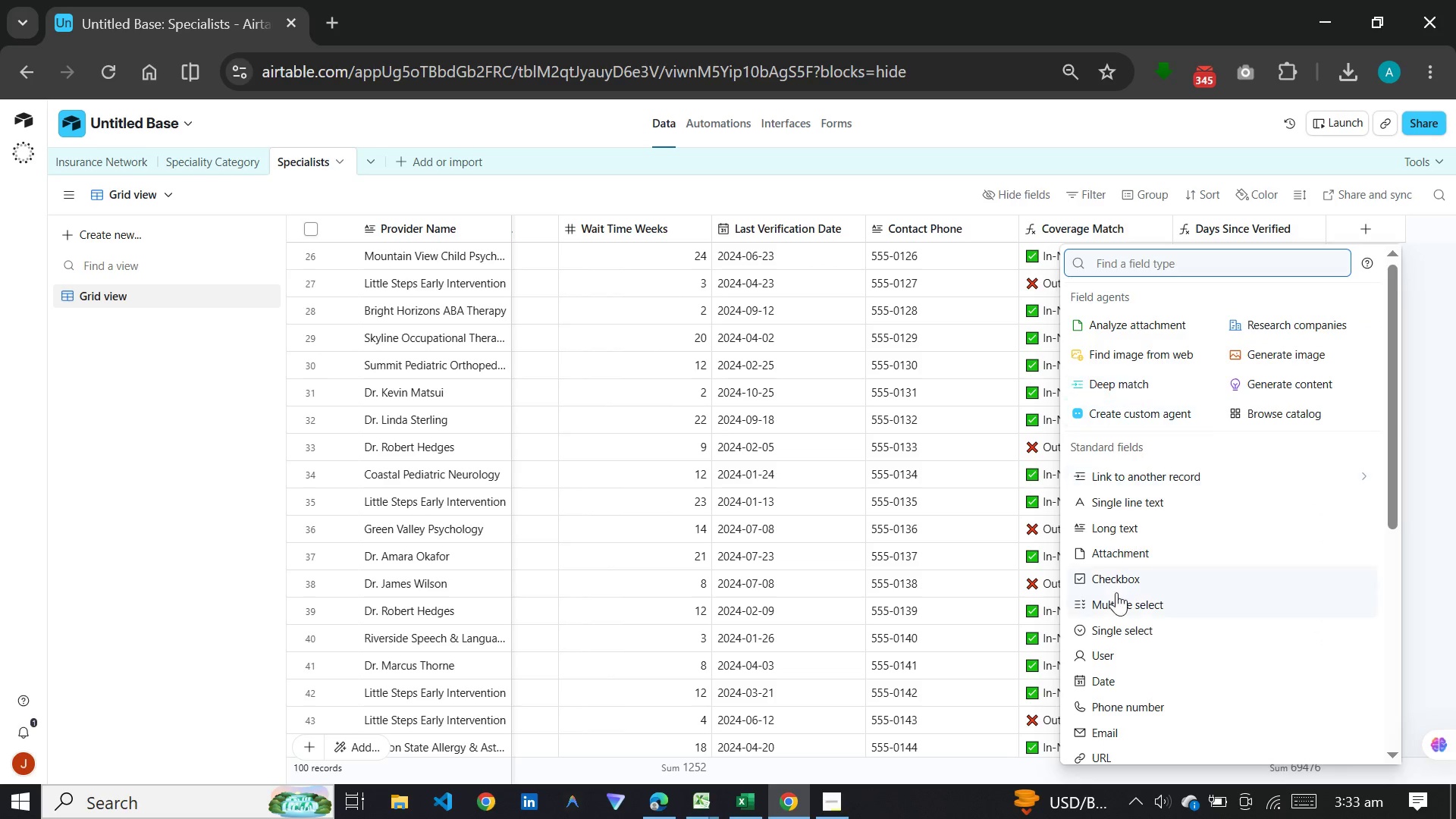 
scroll: coordinate [1135, 626], scroll_direction: down, amount: 6.0
 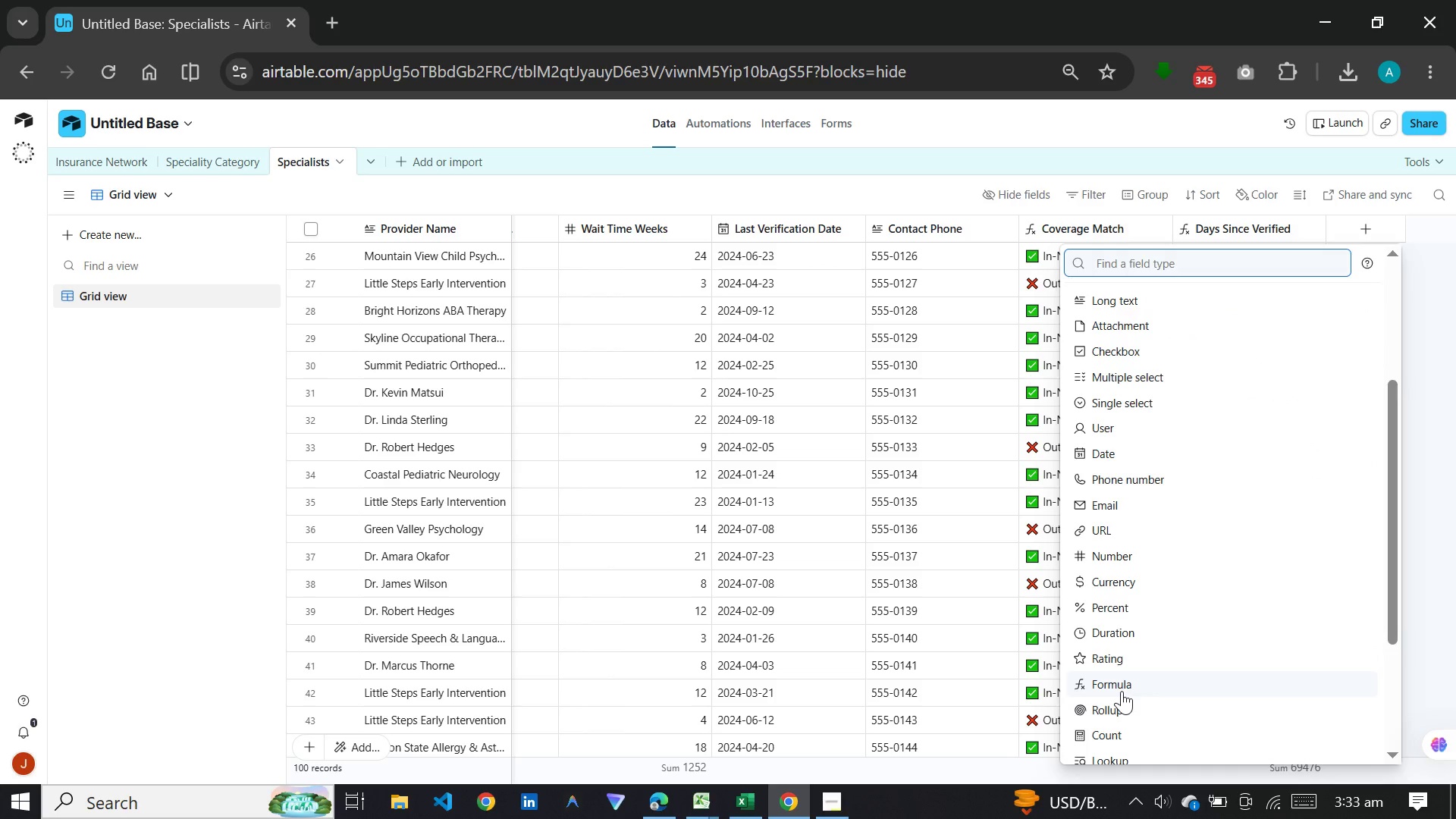 
left_click([1122, 686])
 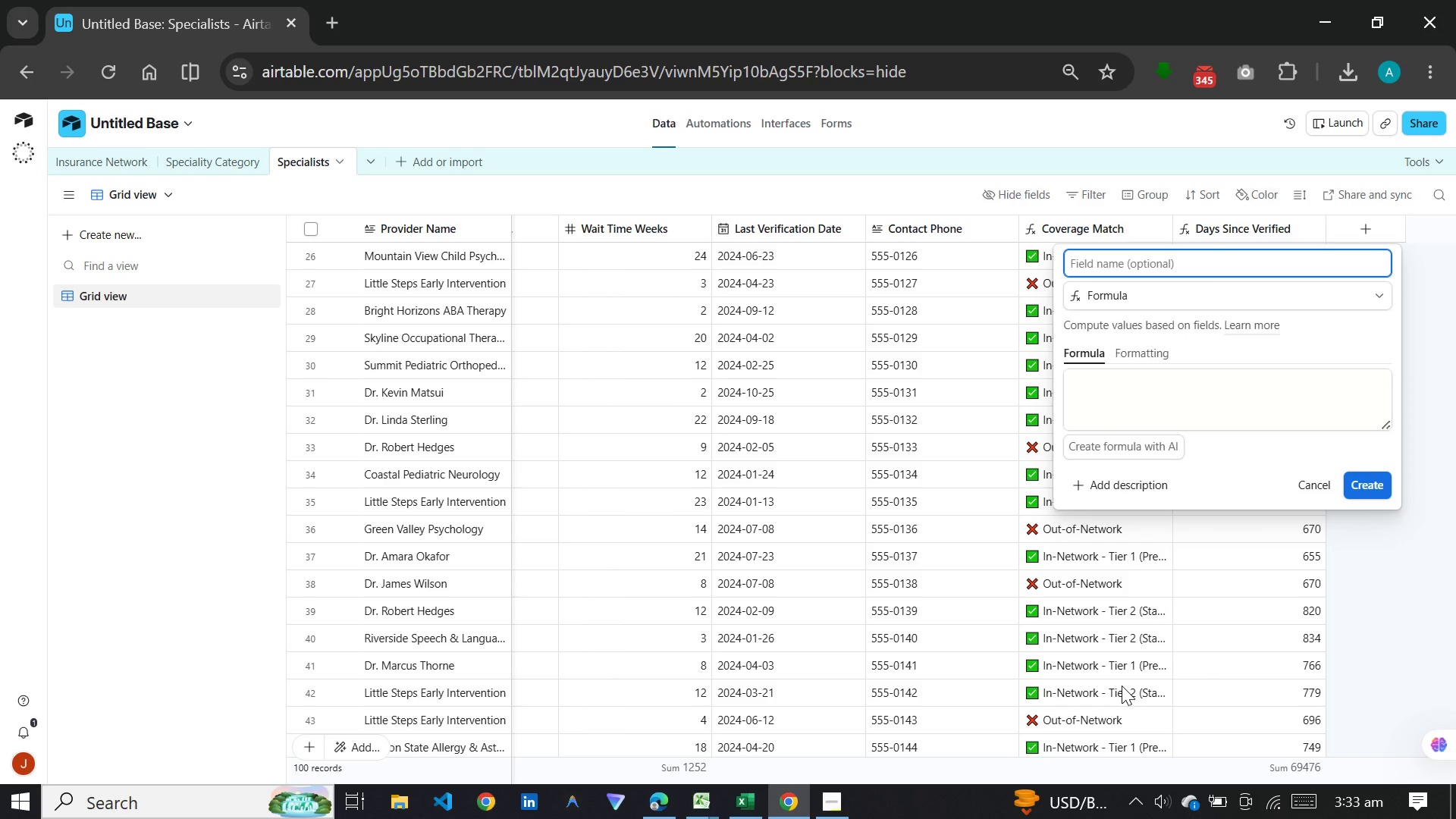 
wait(9.3)
 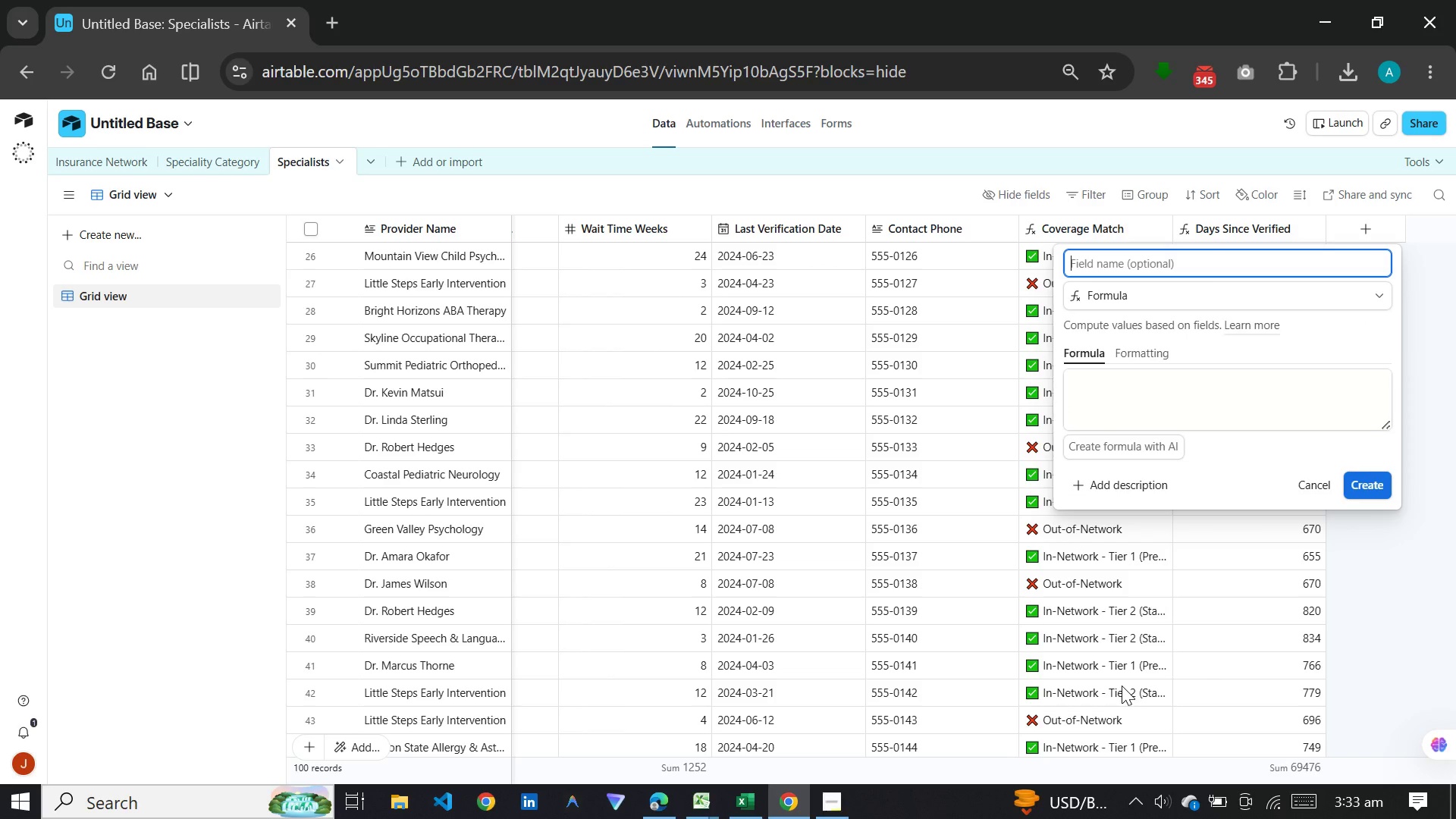 
type(Needs Verification)
 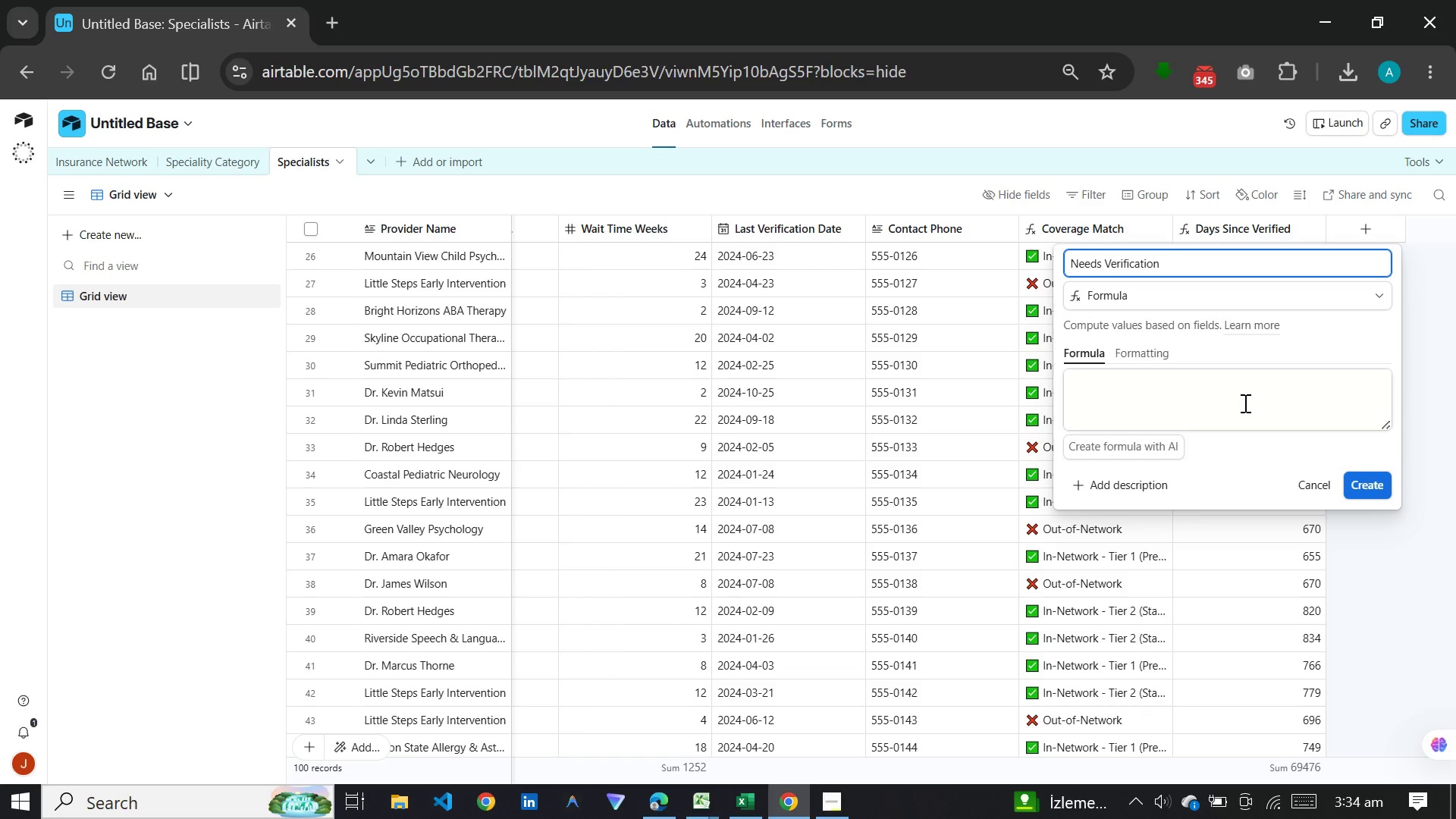 
wait(8.22)
 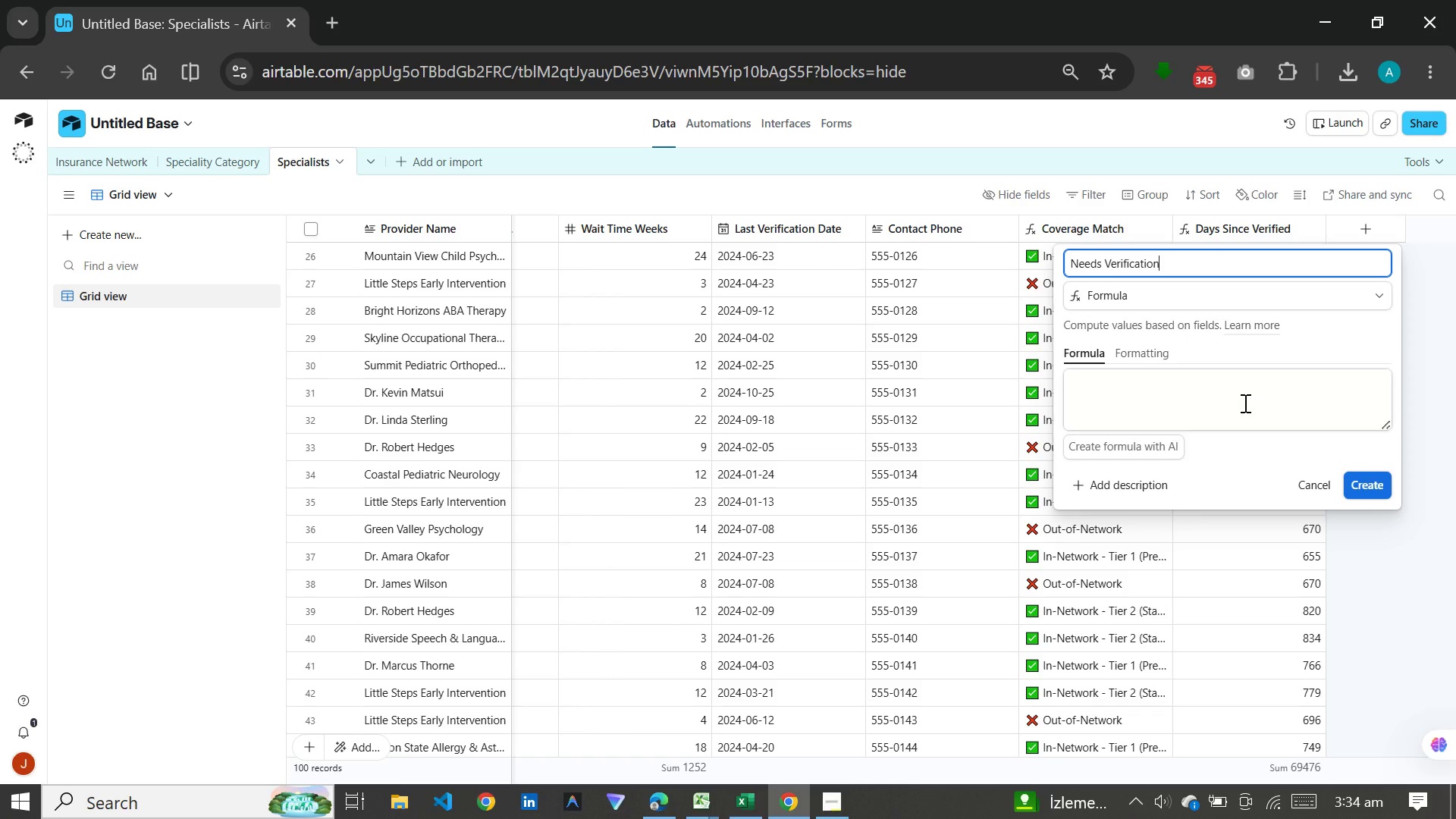 
left_click([1244, 403])
 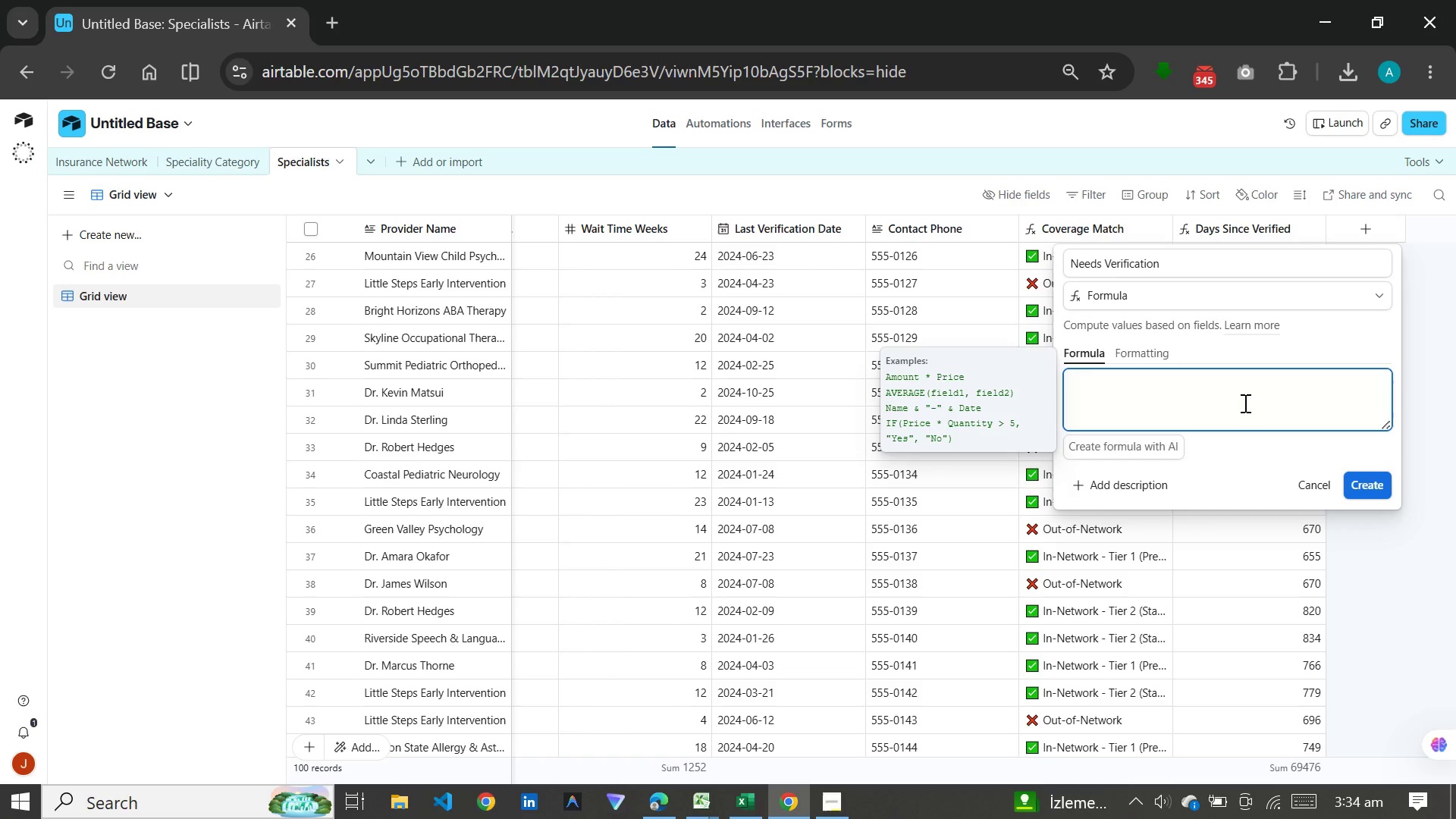 
key(Meta+V)
 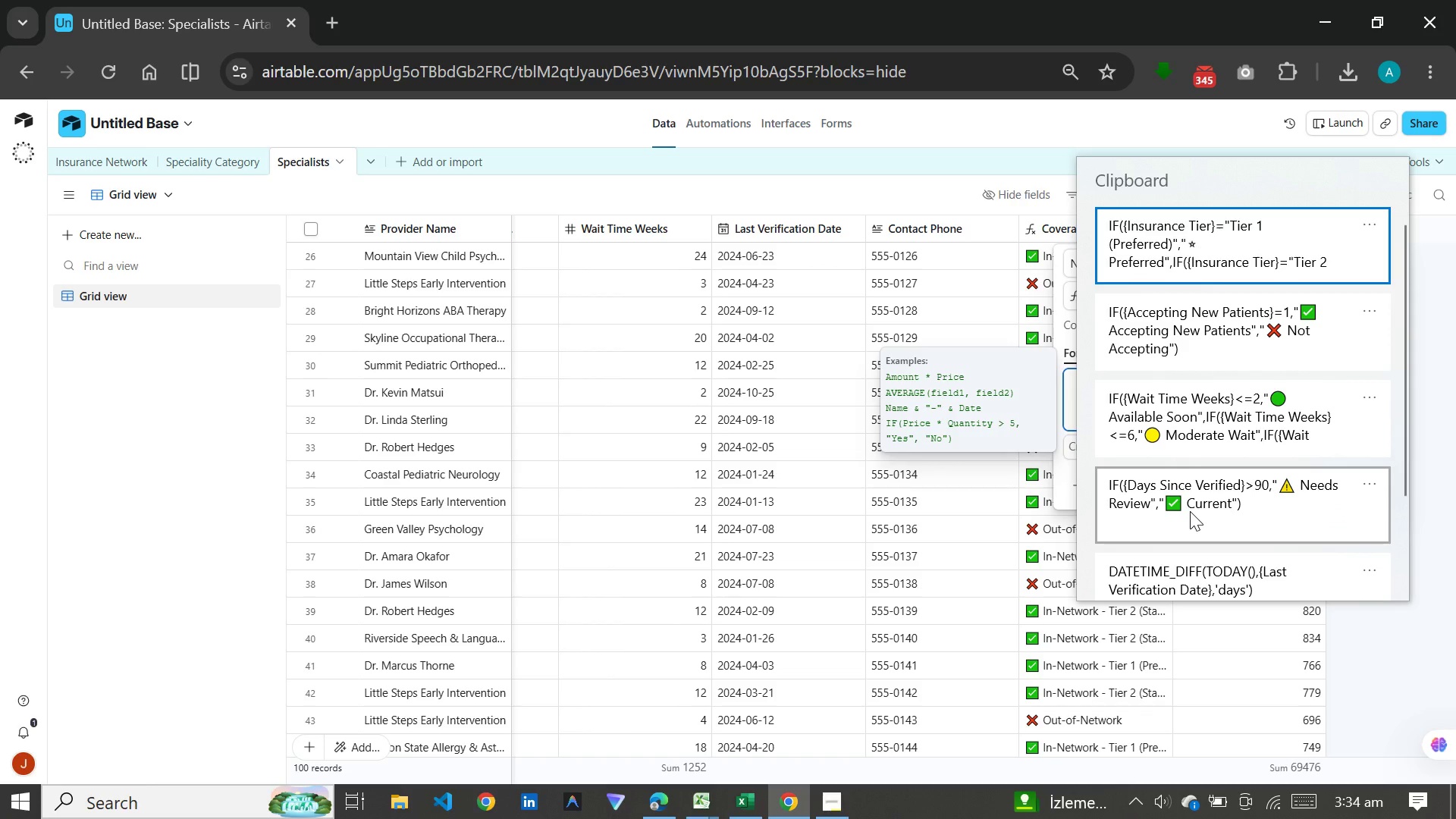 
left_click([1190, 511])
 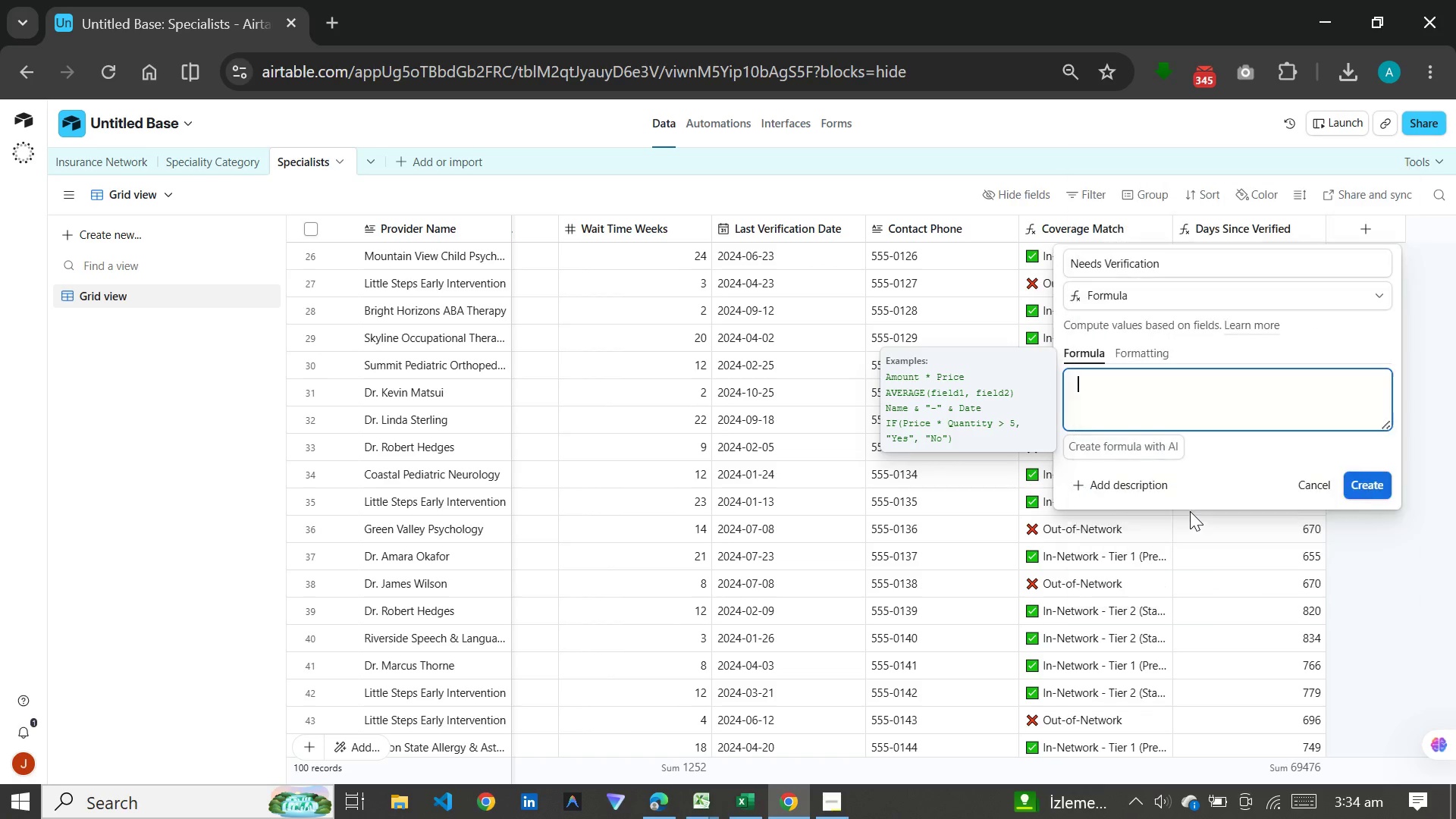 
key(Control+ControlLeft)
 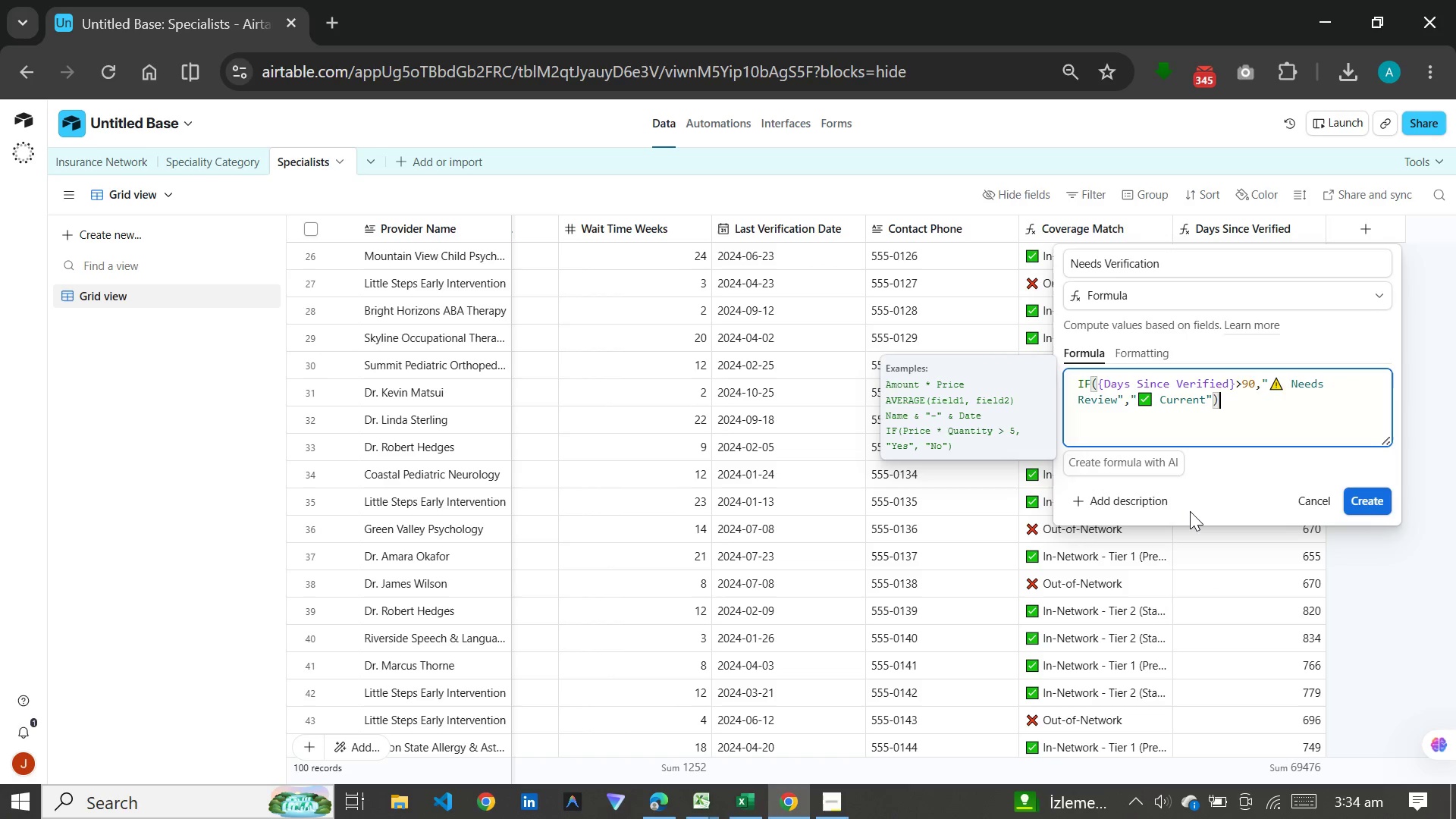 
left_click([1370, 523])
 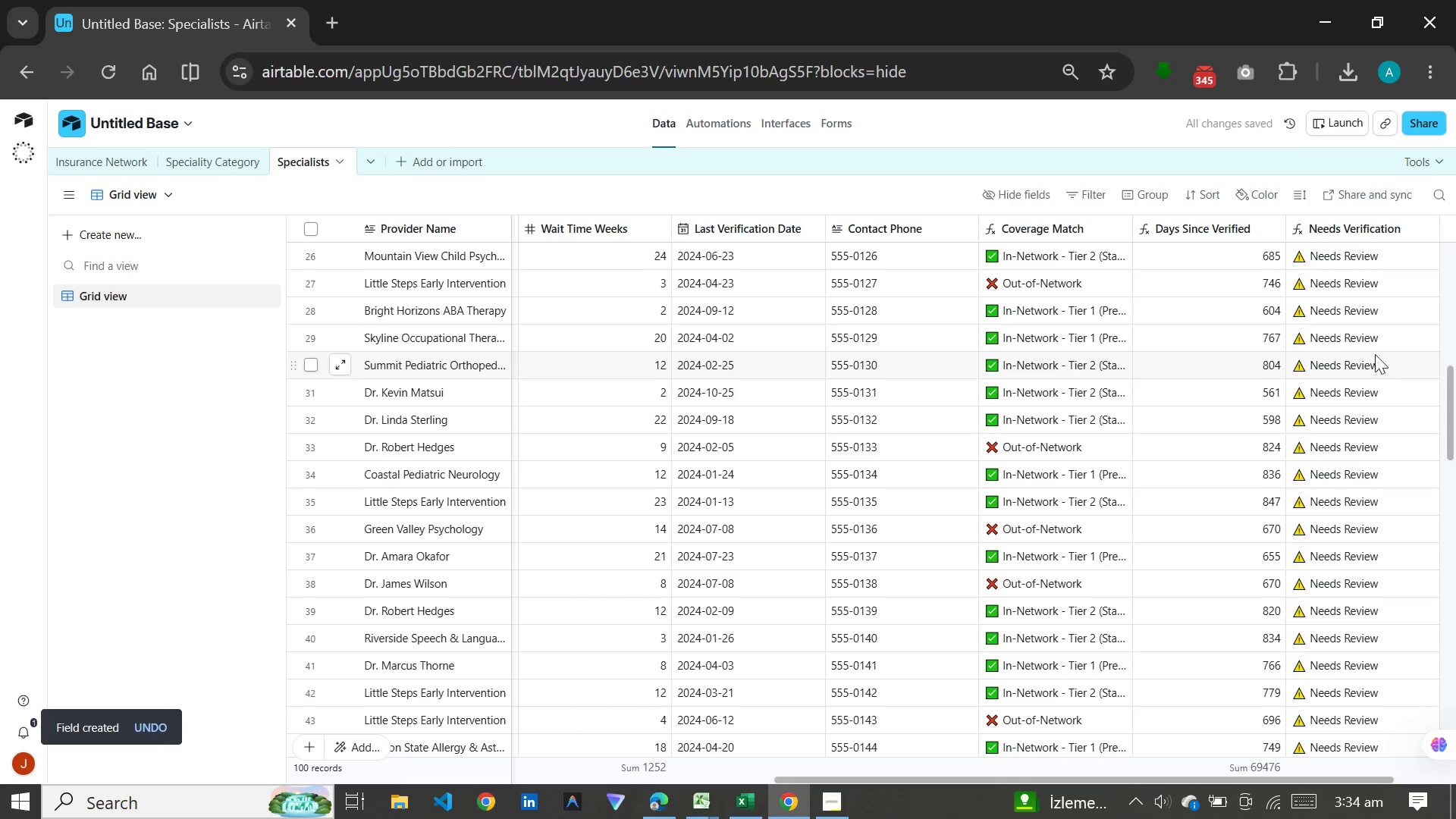 
scroll: coordinate [1359, 284], scroll_direction: up, amount: 22.0
 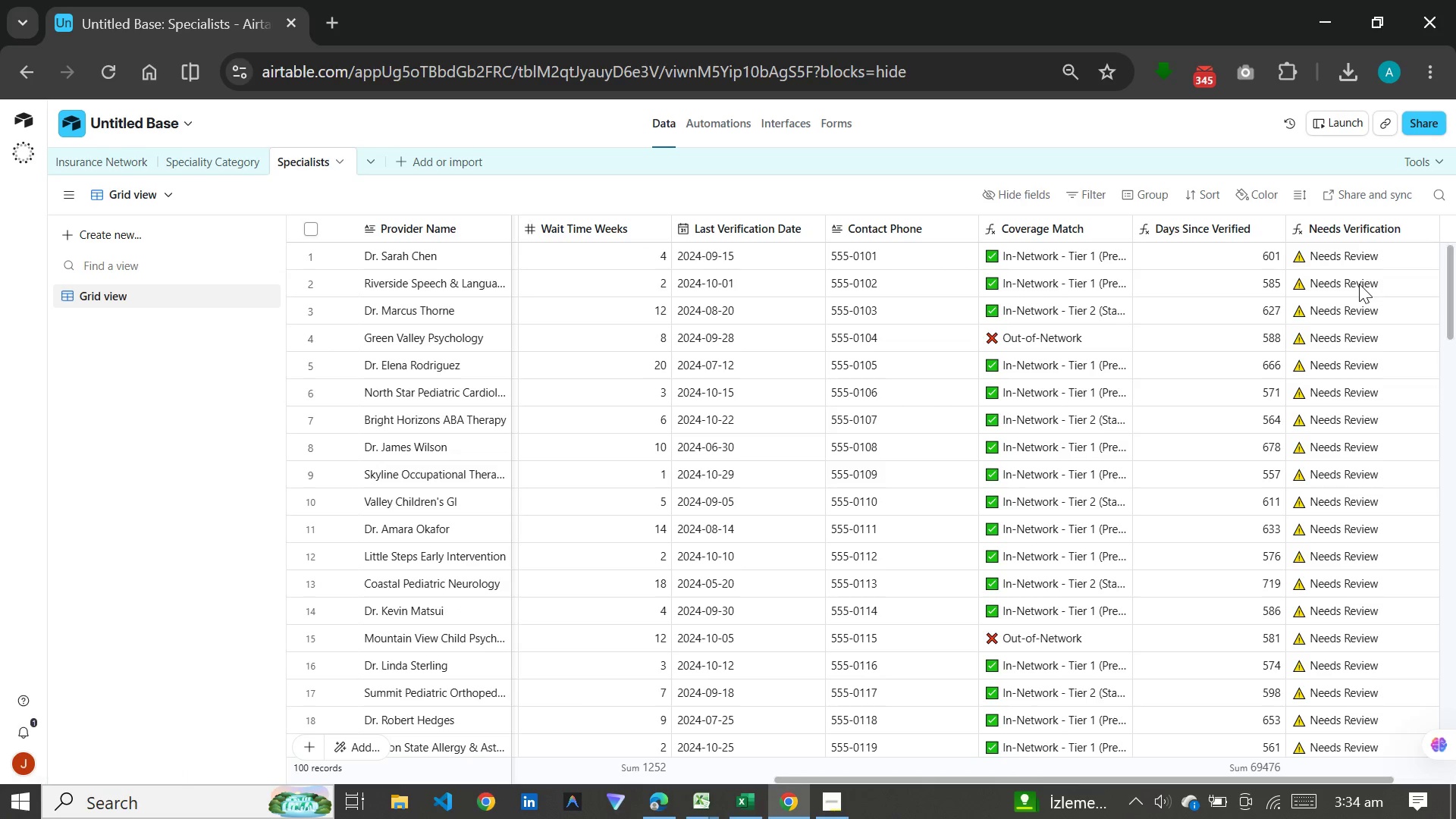 
scroll: coordinate [1359, 284], scroll_direction: down, amount: 31.0
 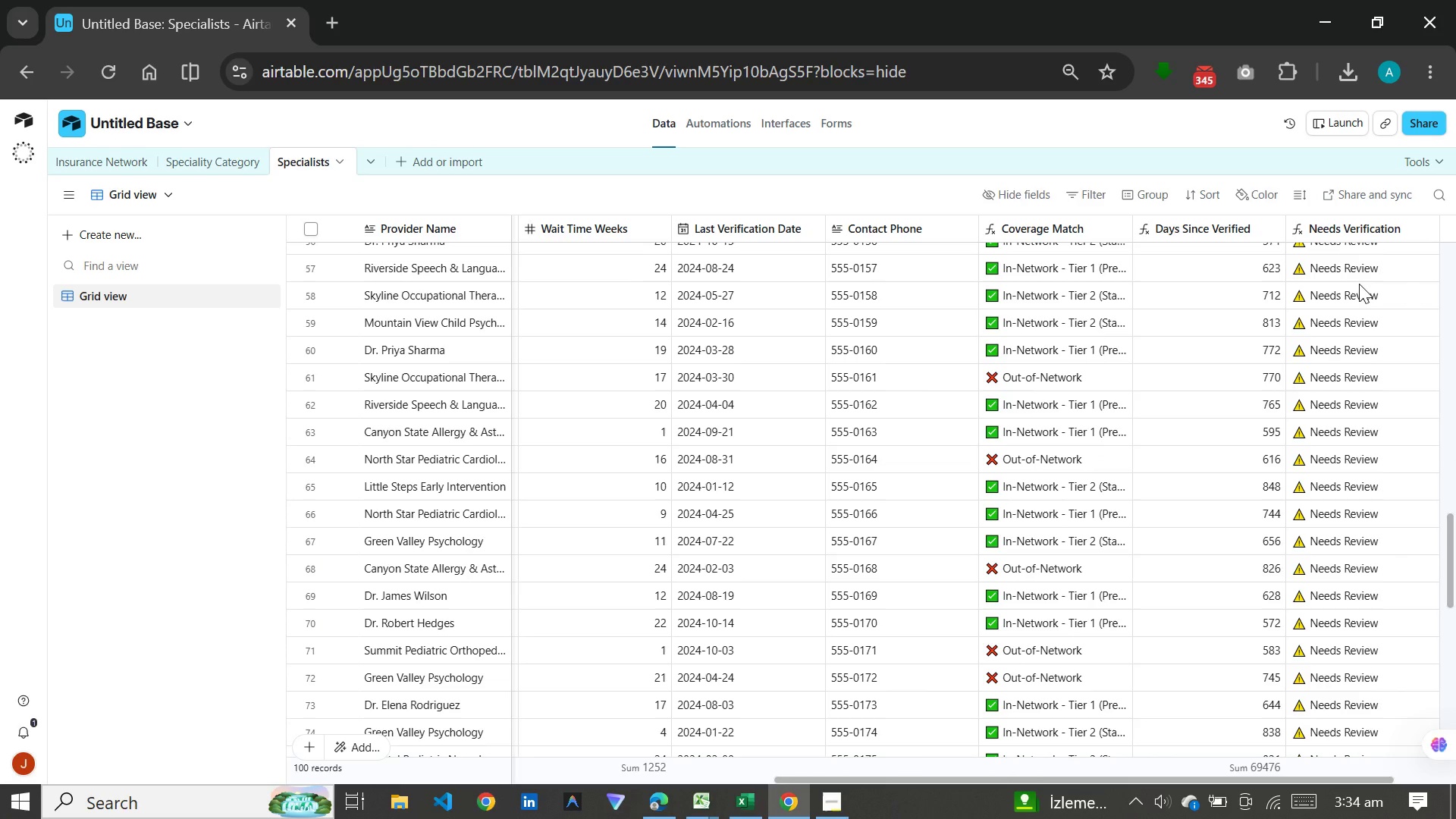 
wait(6.29)
 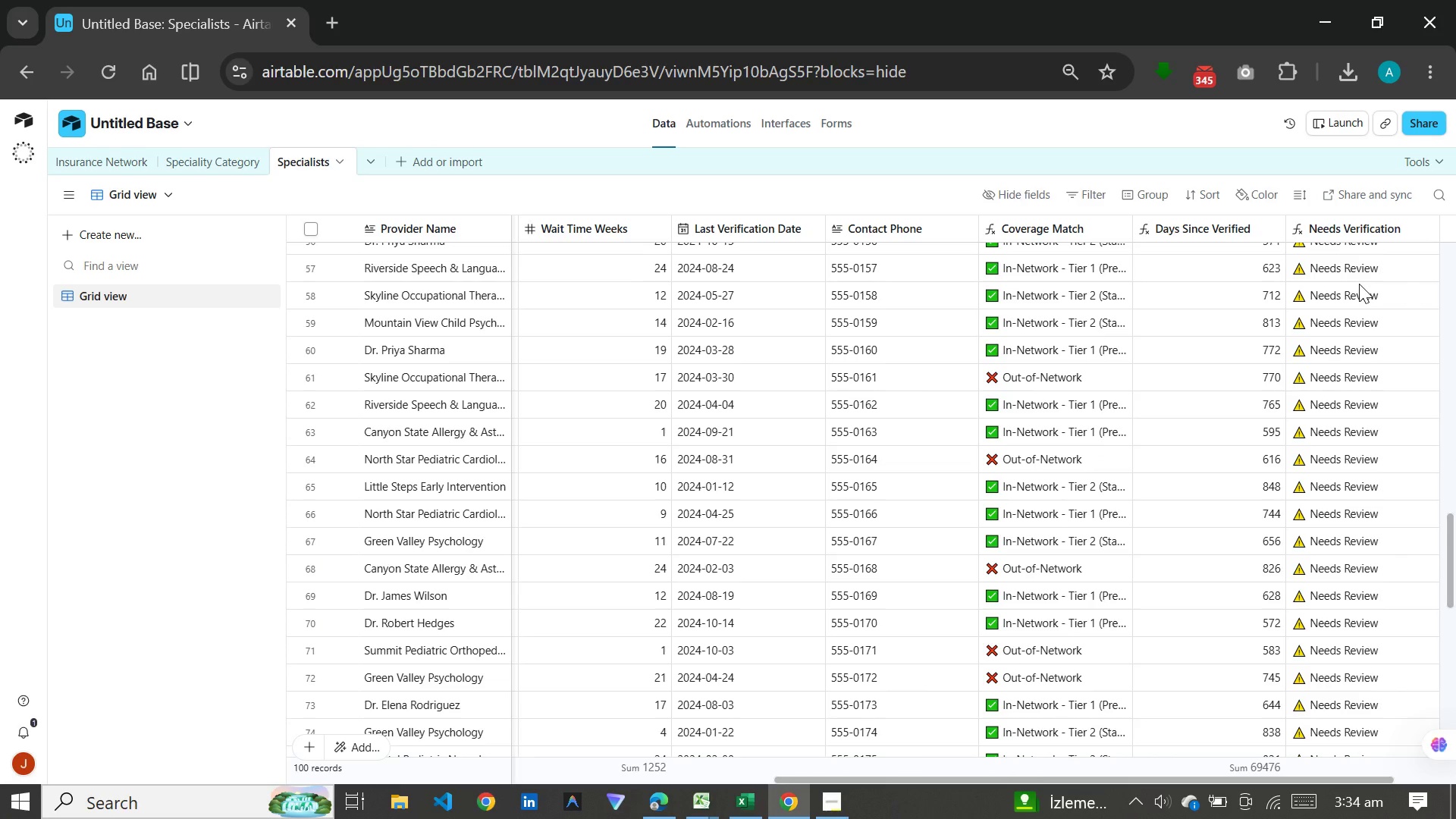 
scroll: coordinate [1359, 284], scroll_direction: up, amount: 10.0
 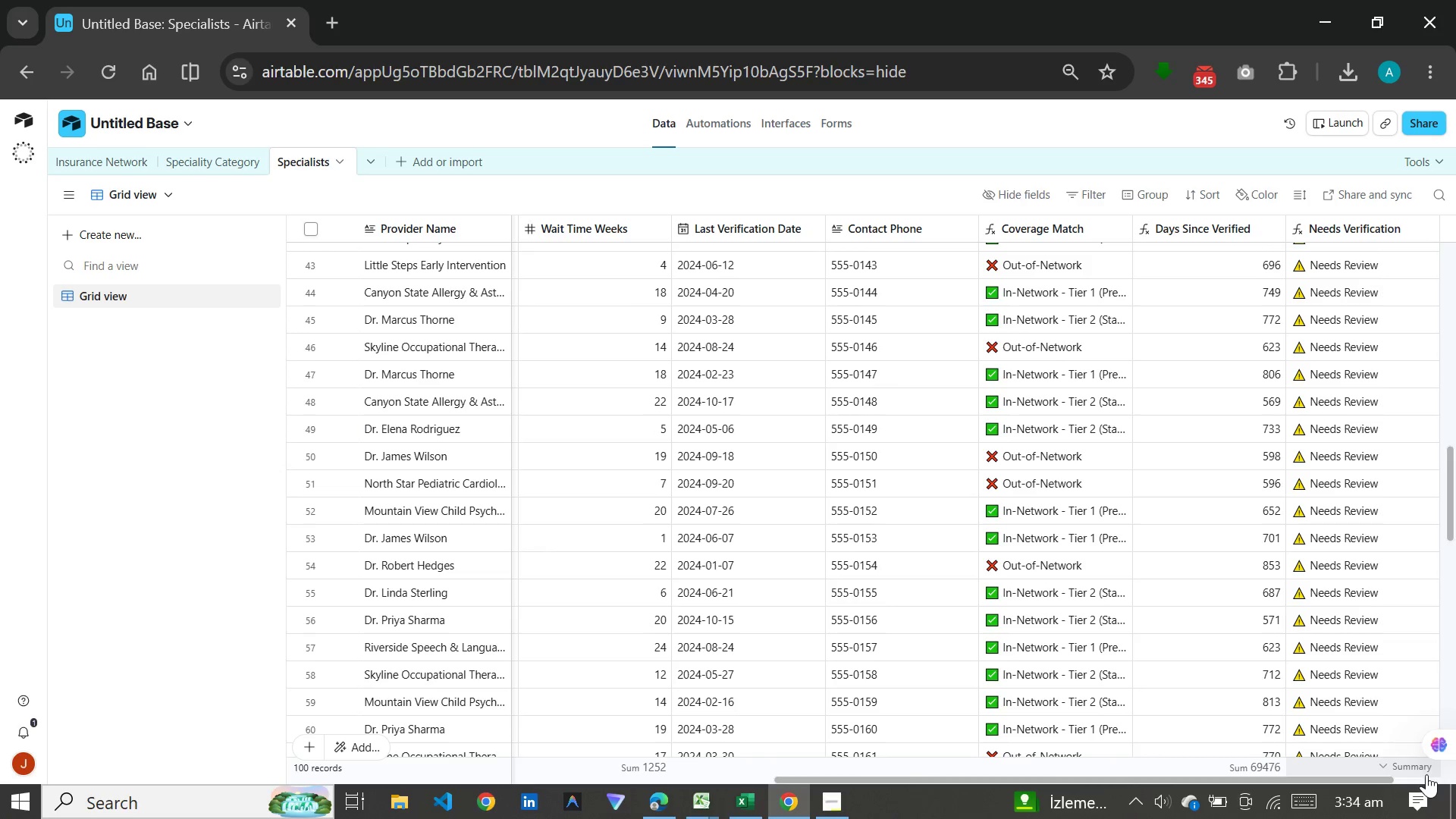 
left_click_drag(start_coordinate=[1376, 780], to_coordinate=[1455, 781])
 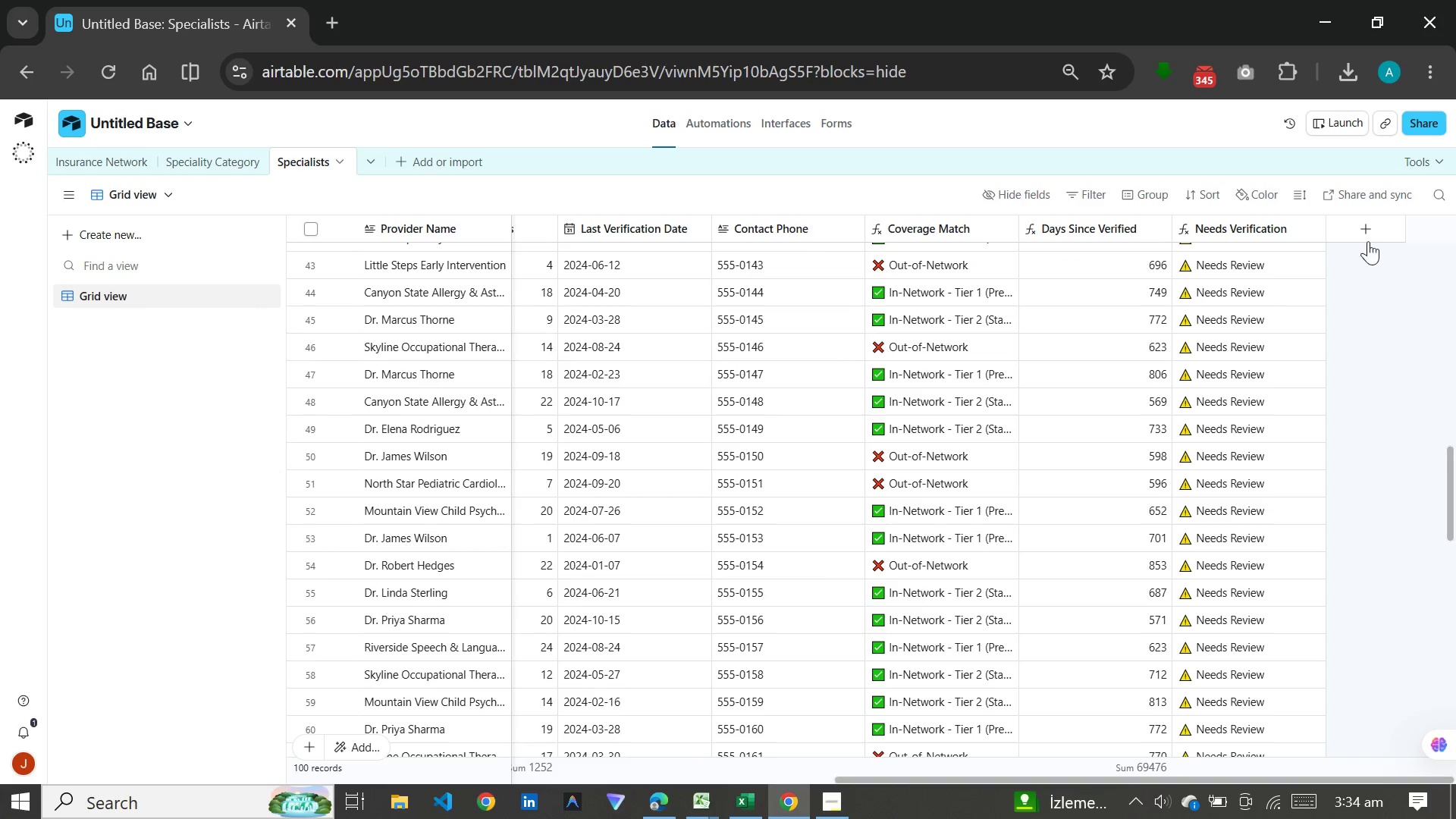 
left_click([1363, 227])
 